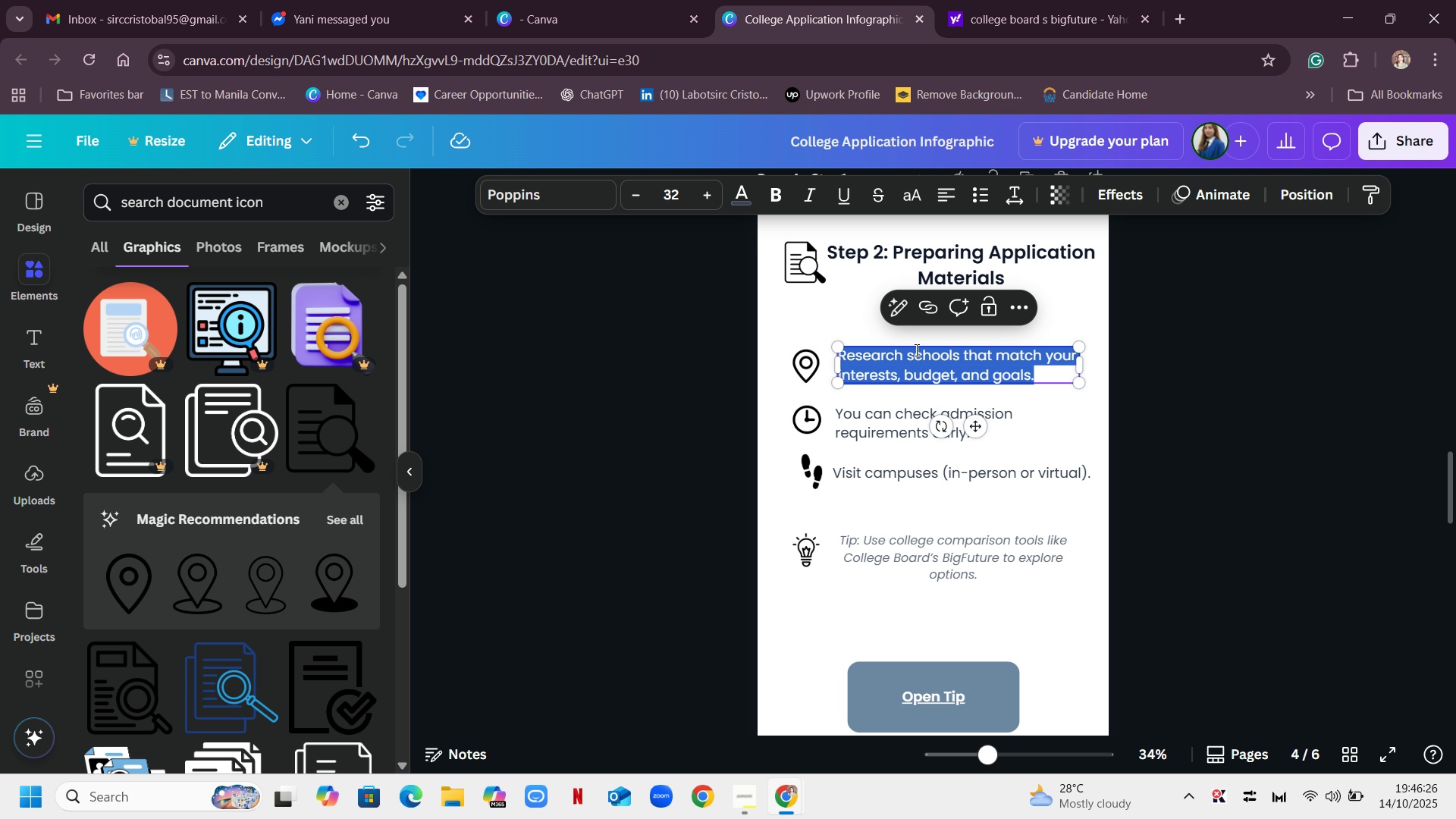 
triple_click([915, 348])
 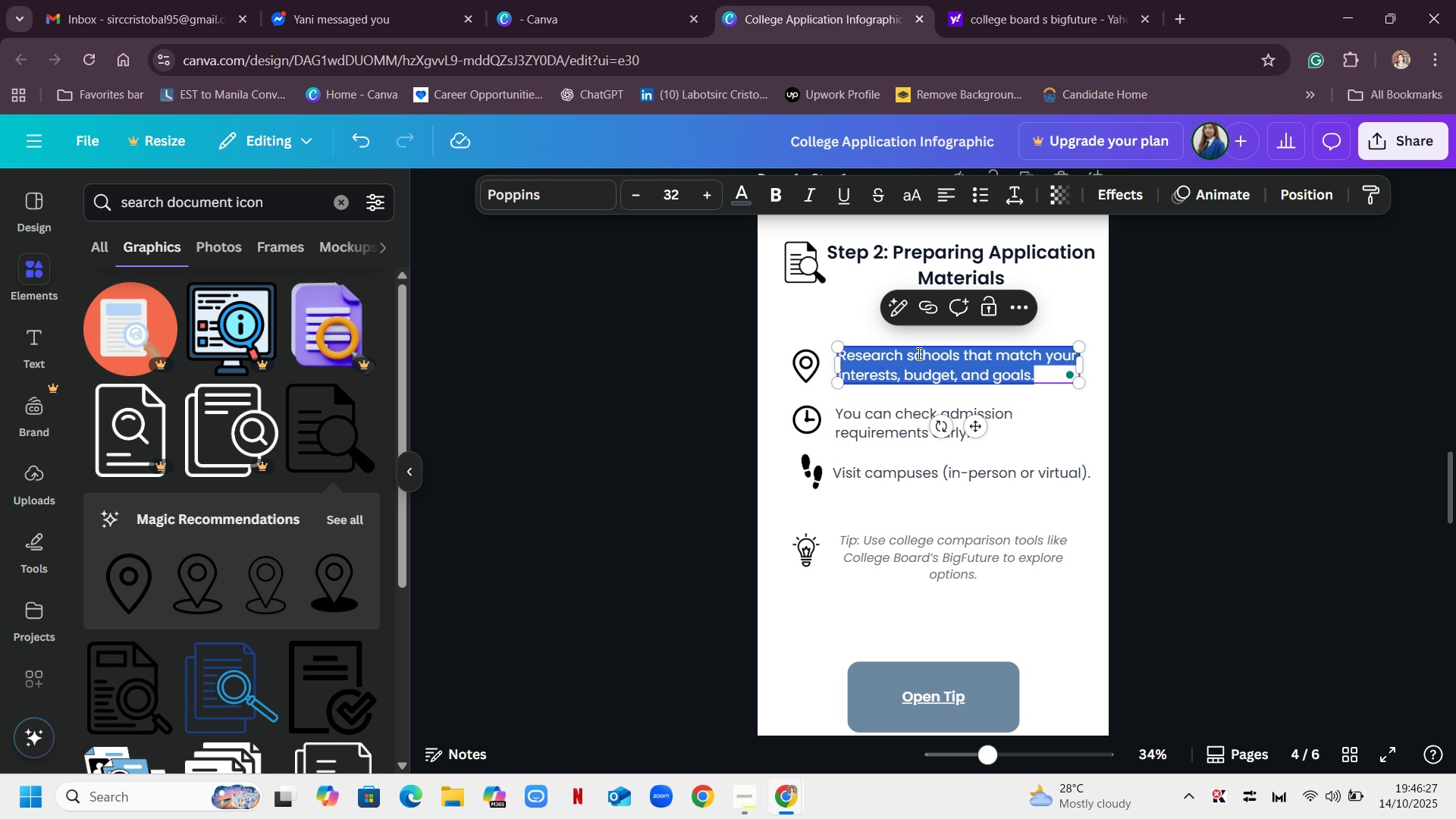 
type(Write your personl)
key(Backspace)
type(al essay - make 9ot)
key(Backspace)
key(Backspace)
key(Backspace)
key(Backspace)
type( it real and authentic)
 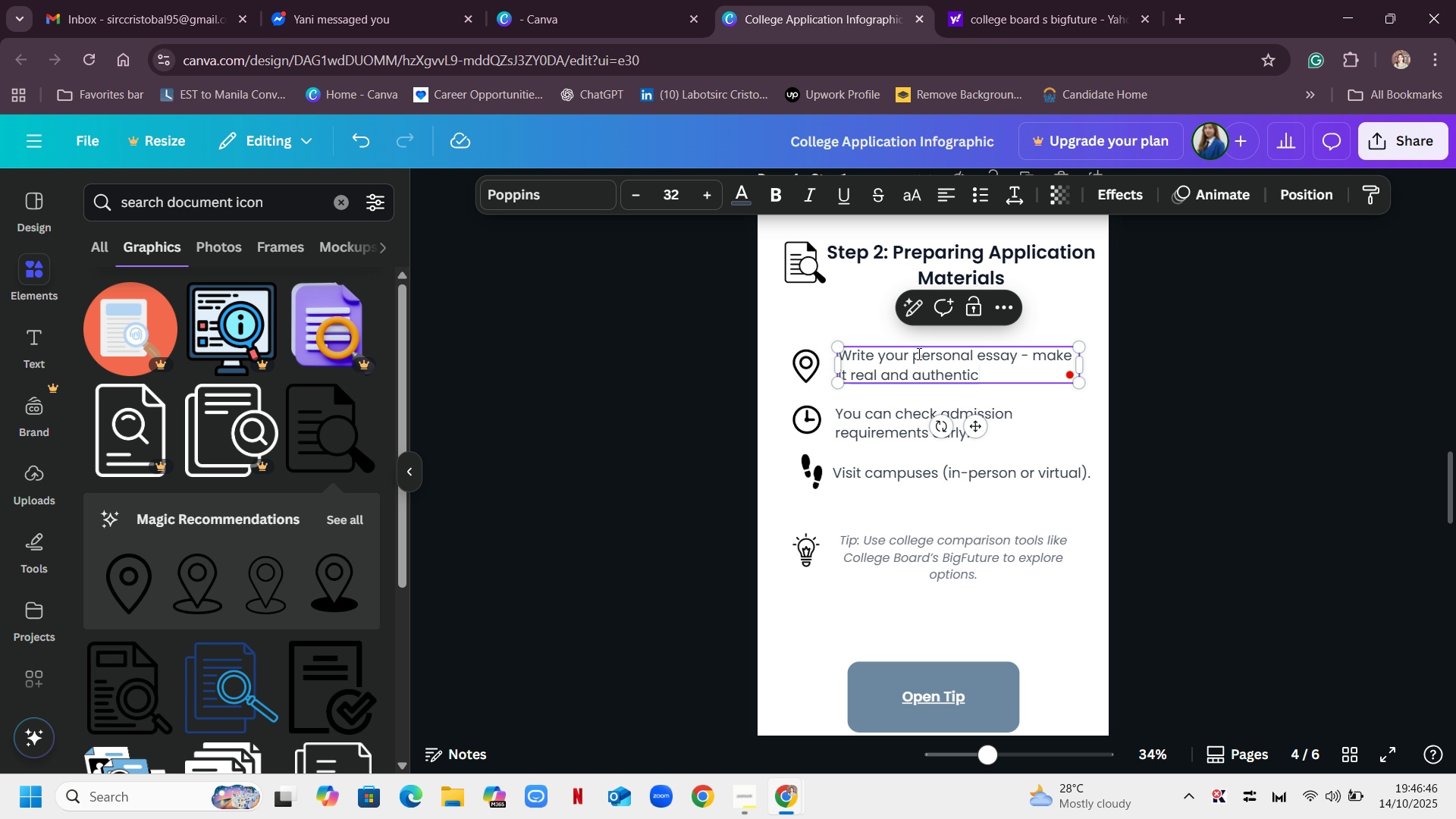 
key(Backspace)
key(Backspace)
key(Backspace)
key(Backspace)
key(Backspace)
key(Backspace)
key(Backspace)
key(Backspace)
key(Backspace)
key(Backspace)
key(Backspace)
key(Backspace)
type(it uniqu )
key(Backspace)
type(e and authentic.)
 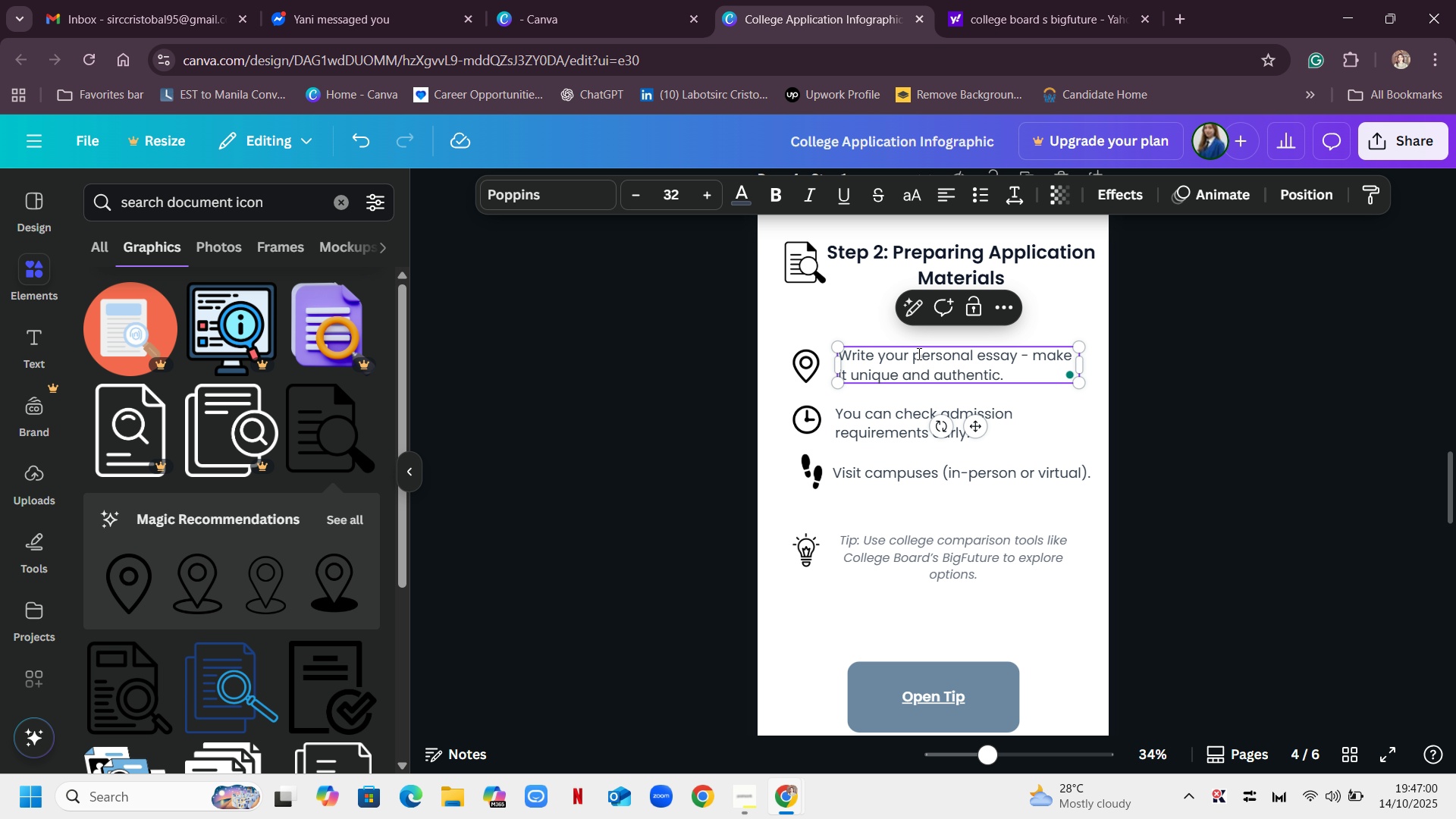 
left_click([803, 371])
 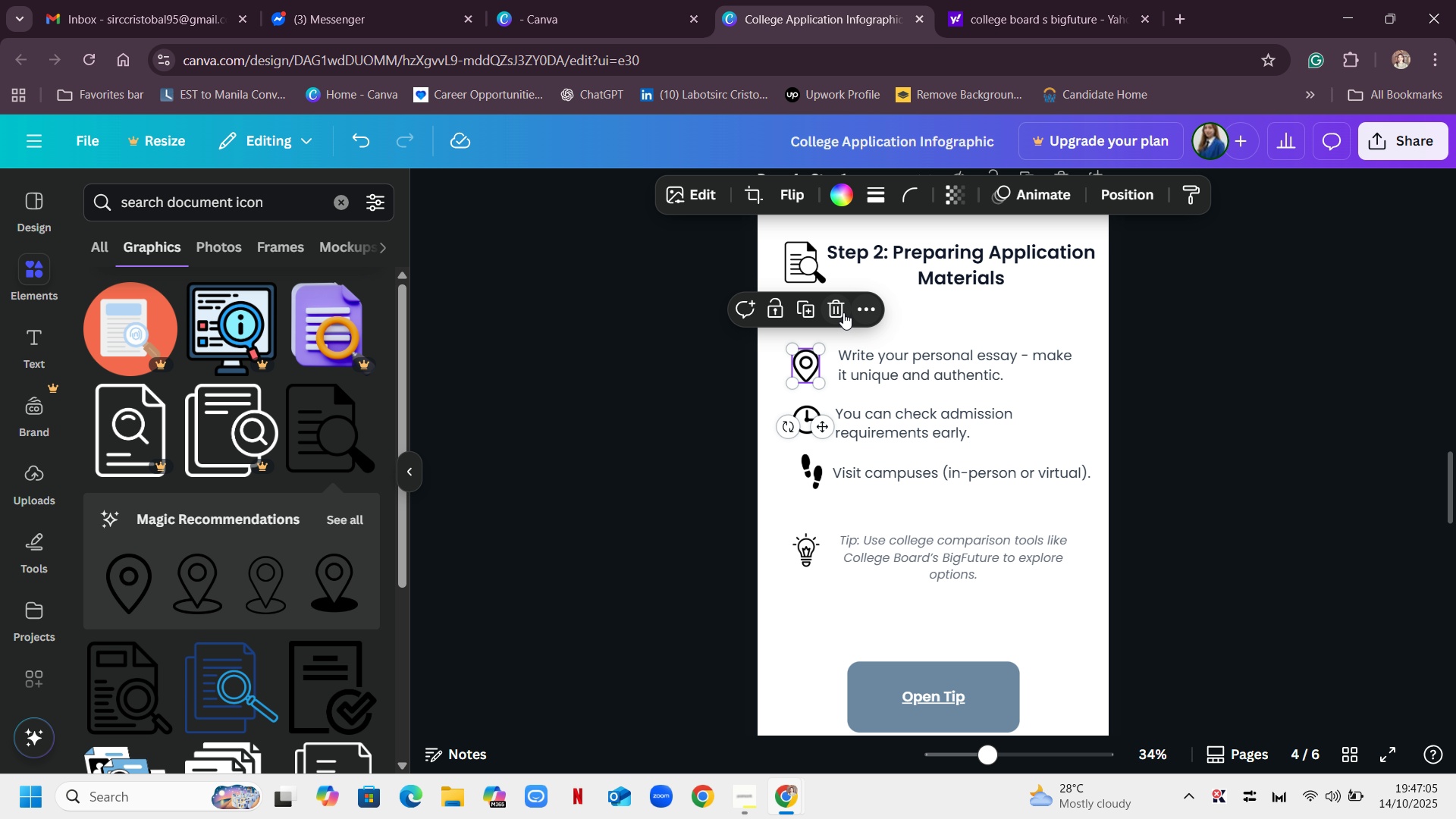 
left_click([827, 309])
 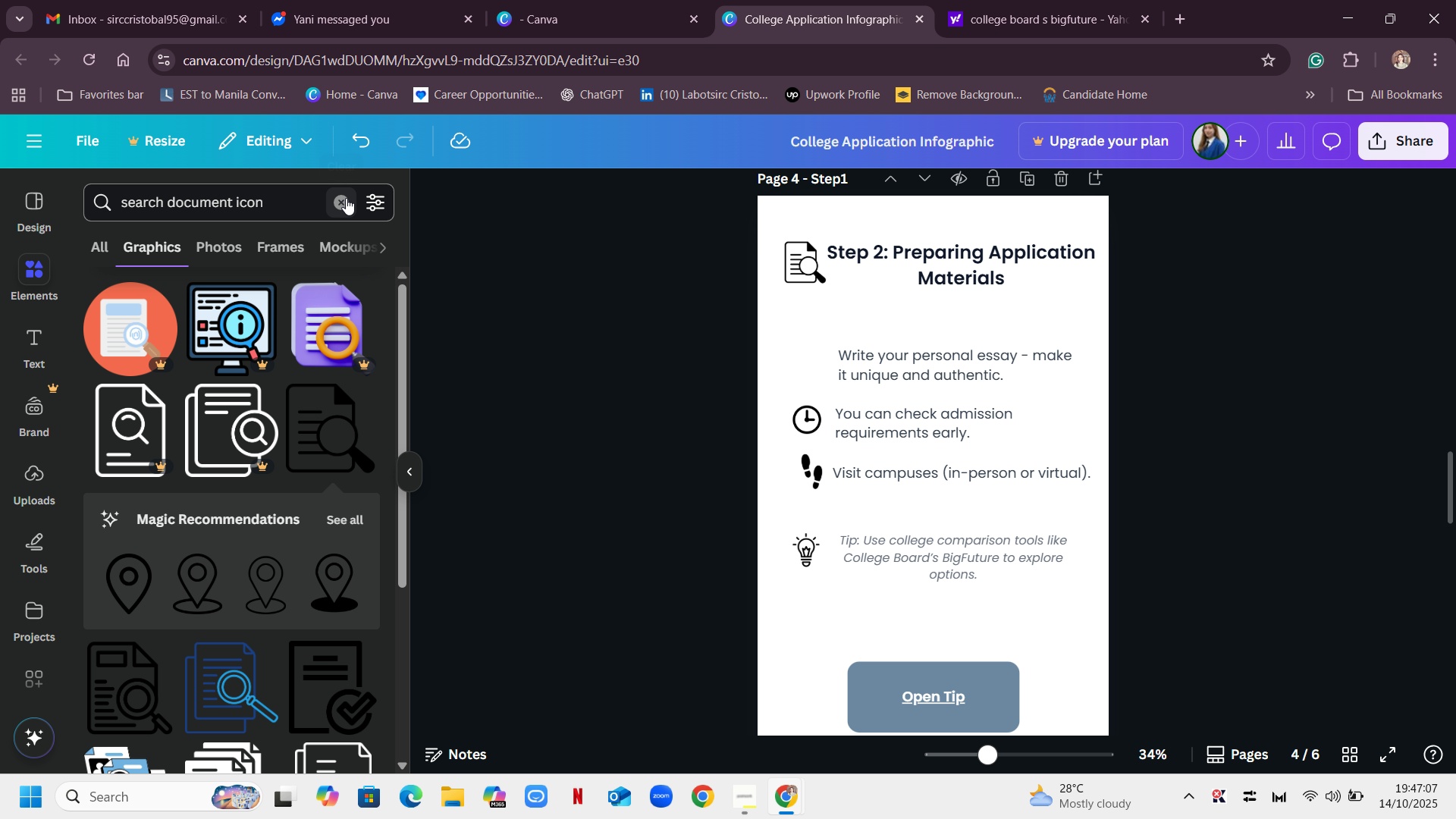 
double_click([289, 202])
 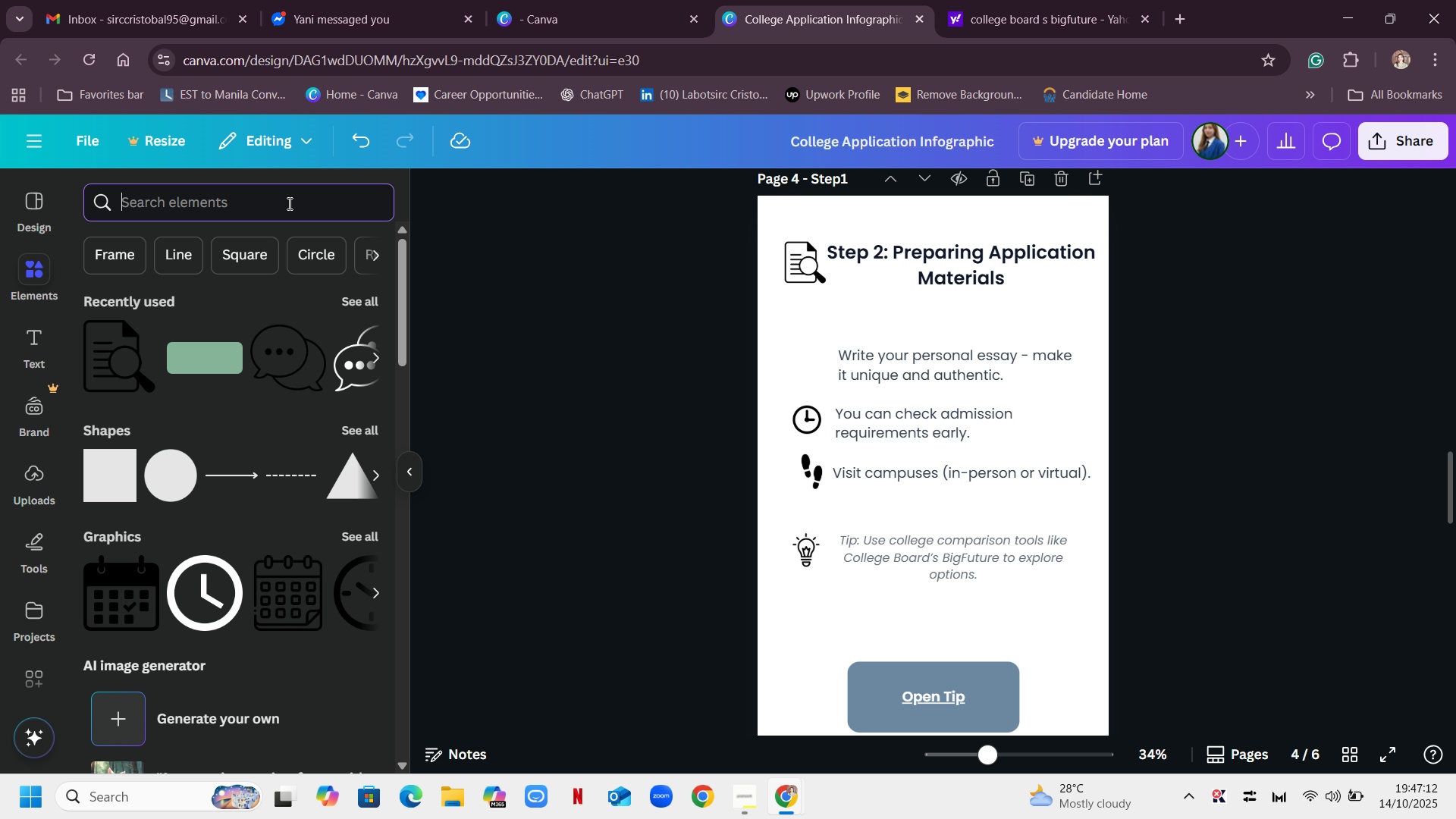 
type(notes icon)
 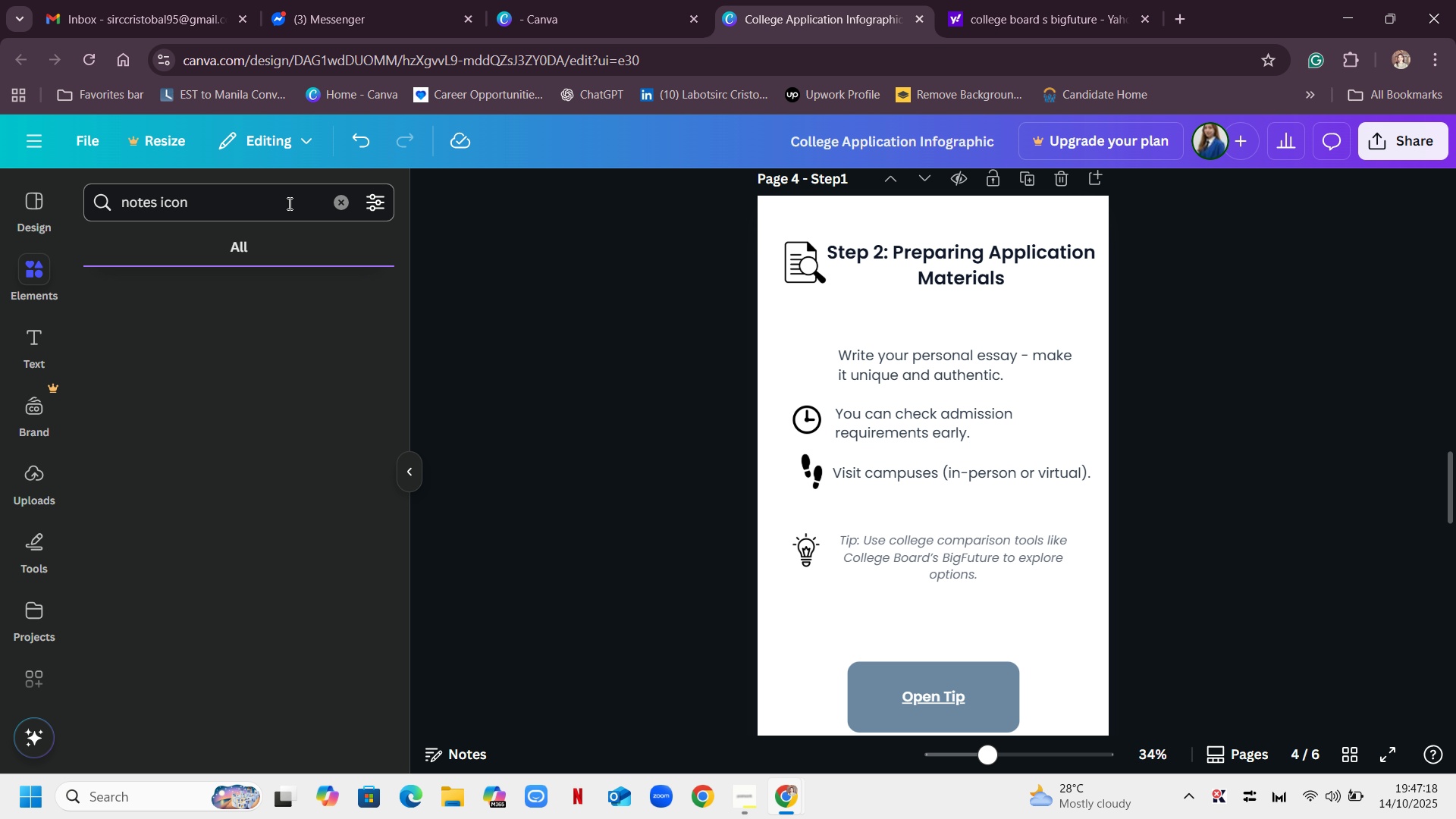 
key(Enter)
 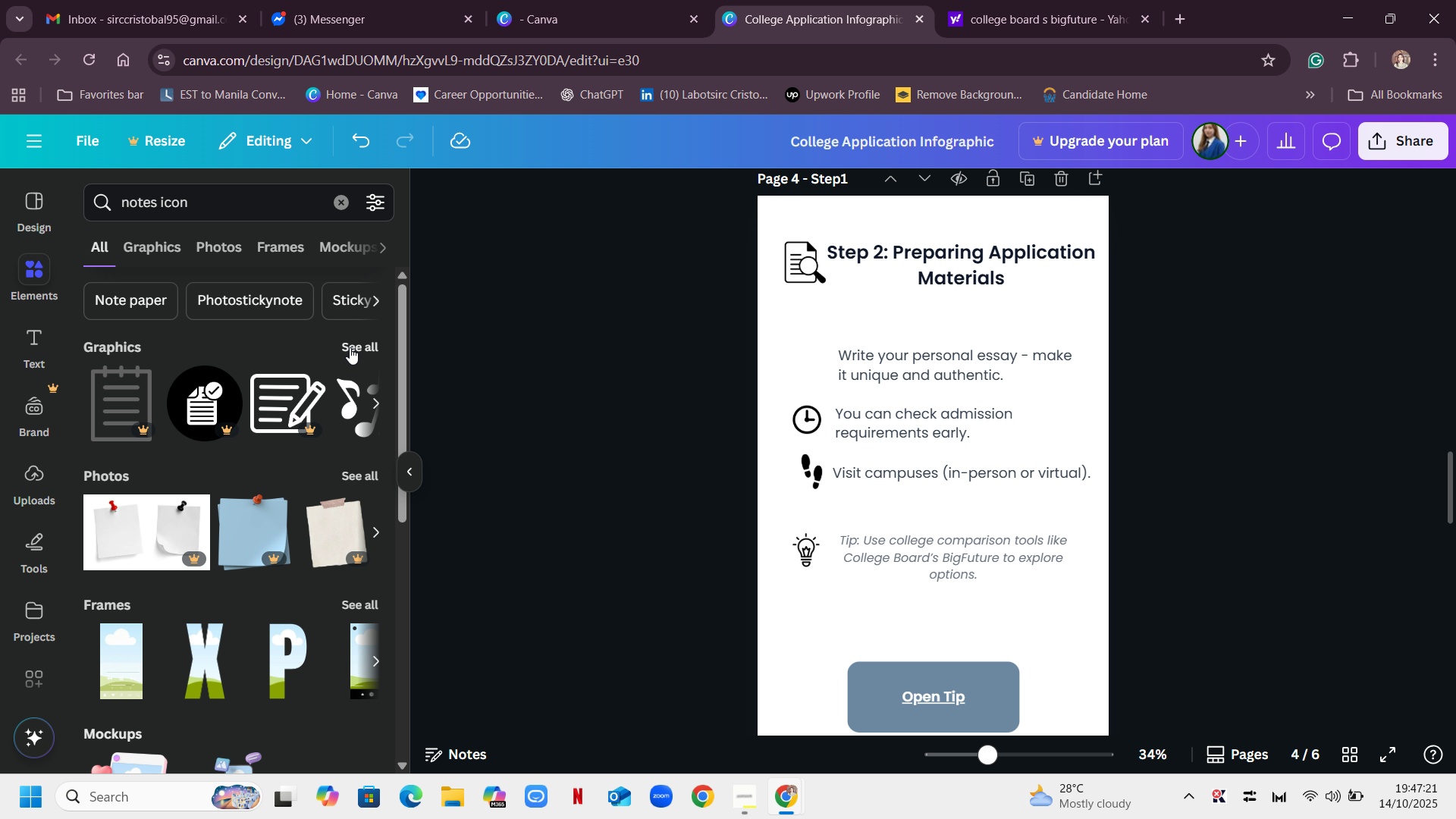 
left_click([350, 345])
 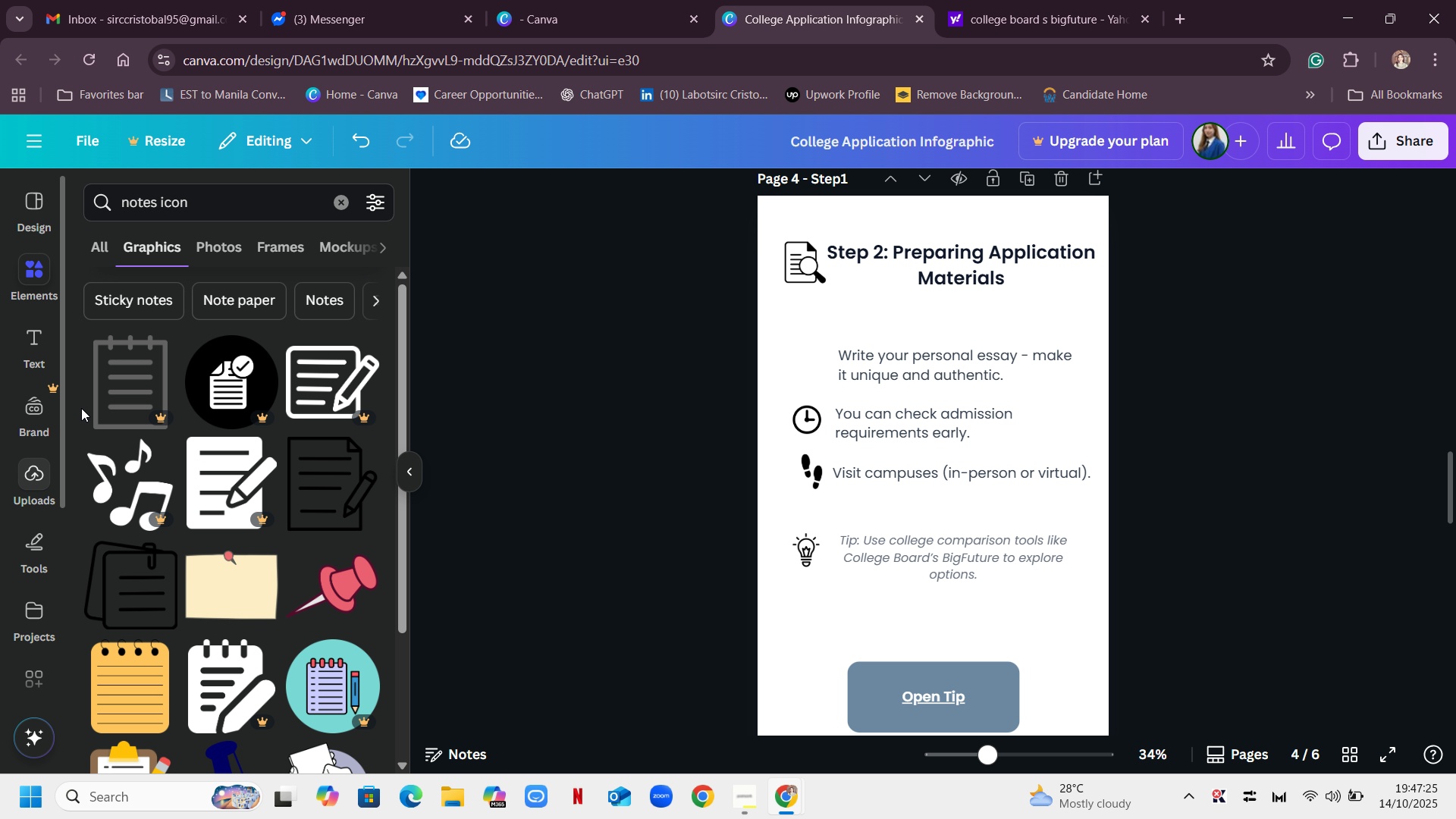 
mouse_move([321, 476])
 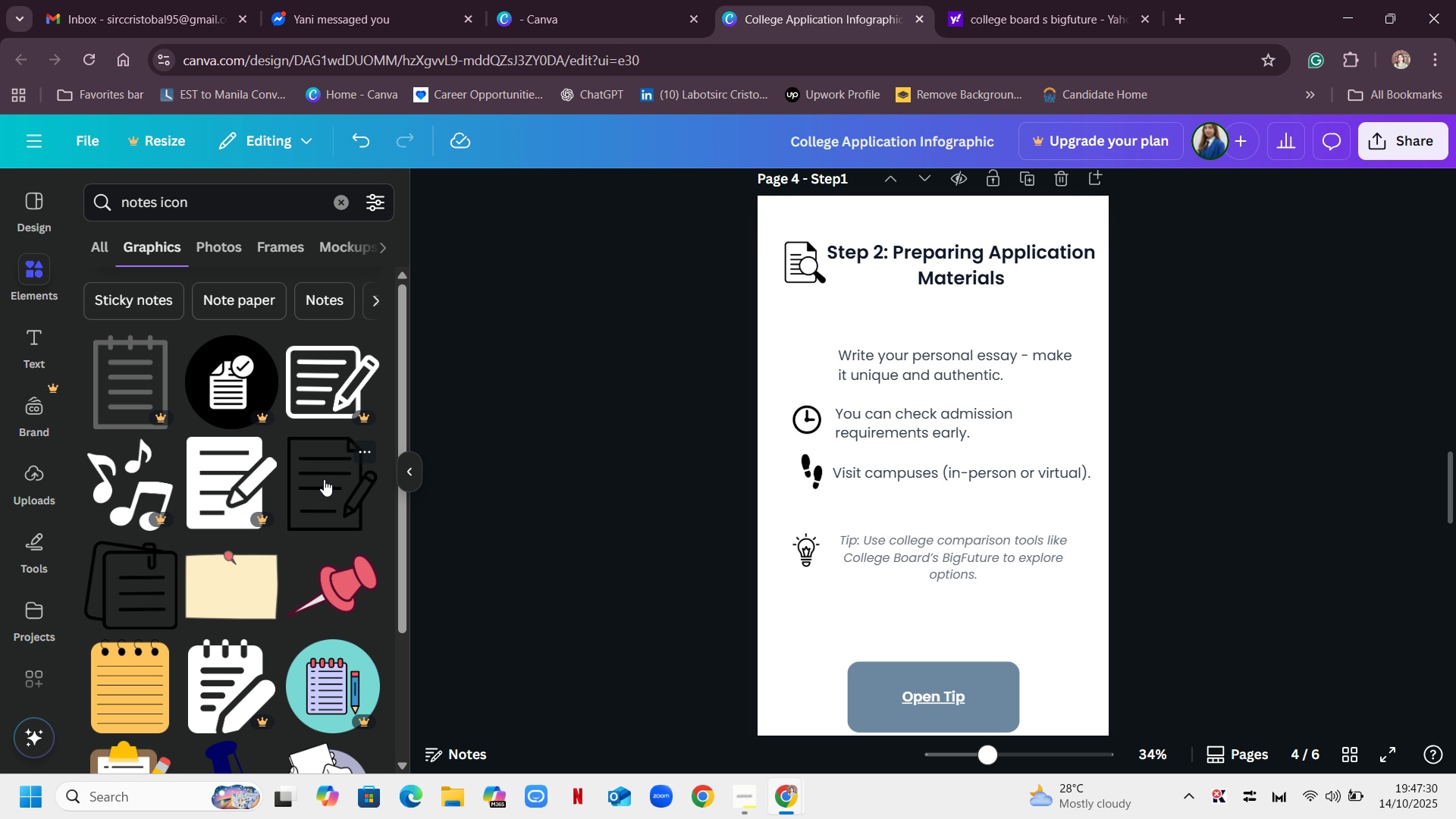 
left_click([324, 479])
 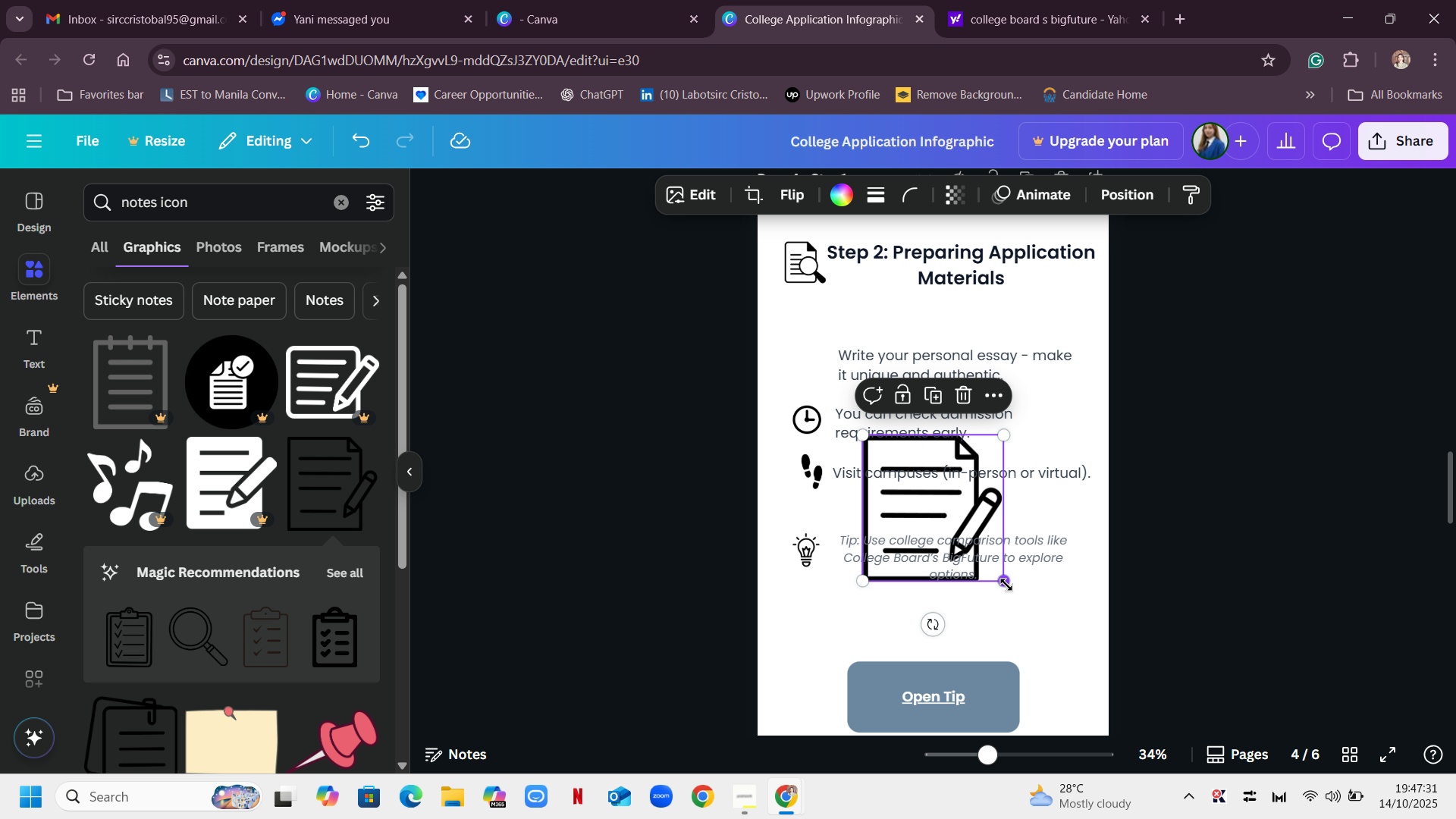 
left_click_drag(start_coordinate=[1004, 585], to_coordinate=[911, 480])
 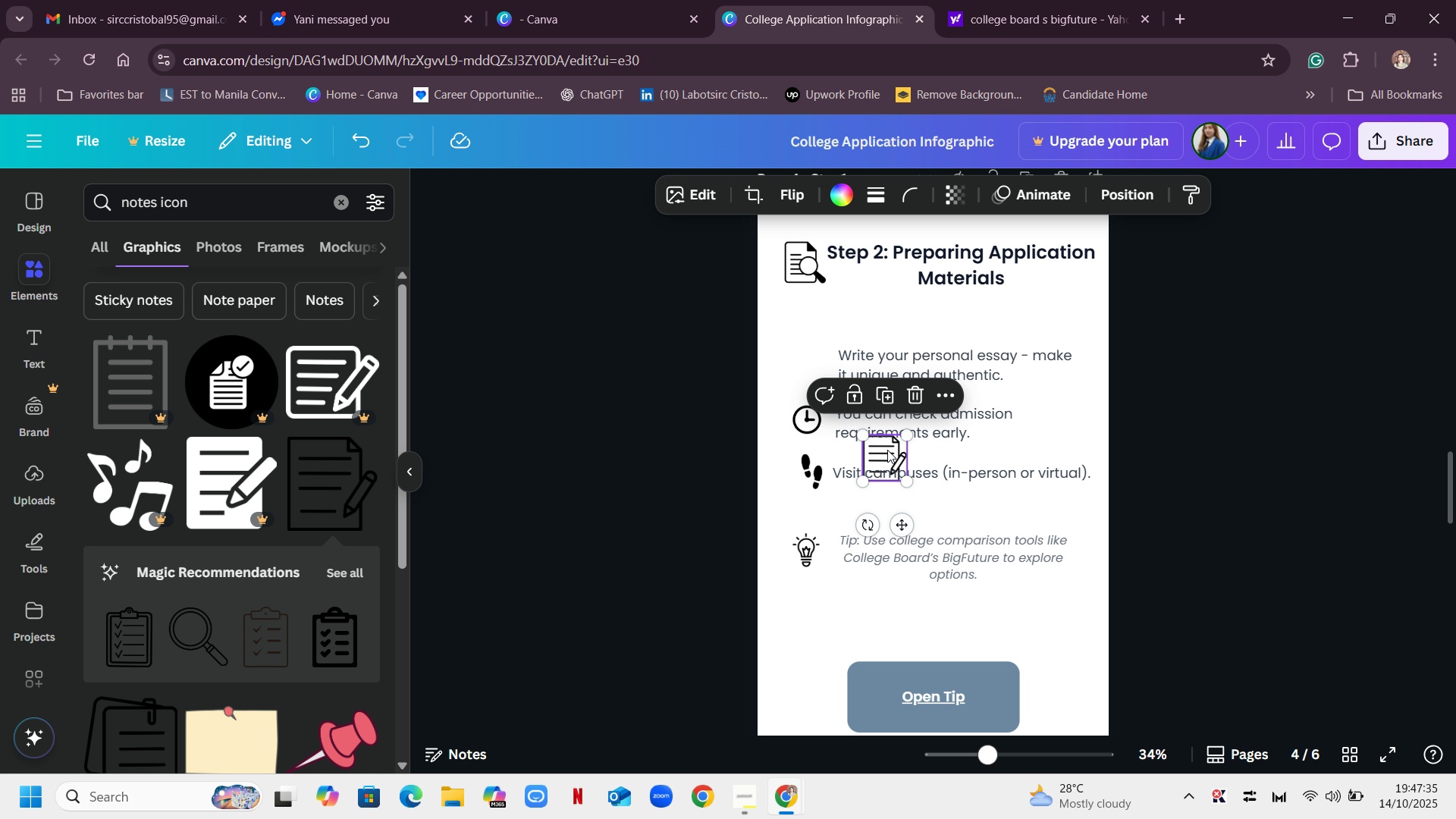 
left_click_drag(start_coordinate=[883, 462], to_coordinate=[805, 372])
 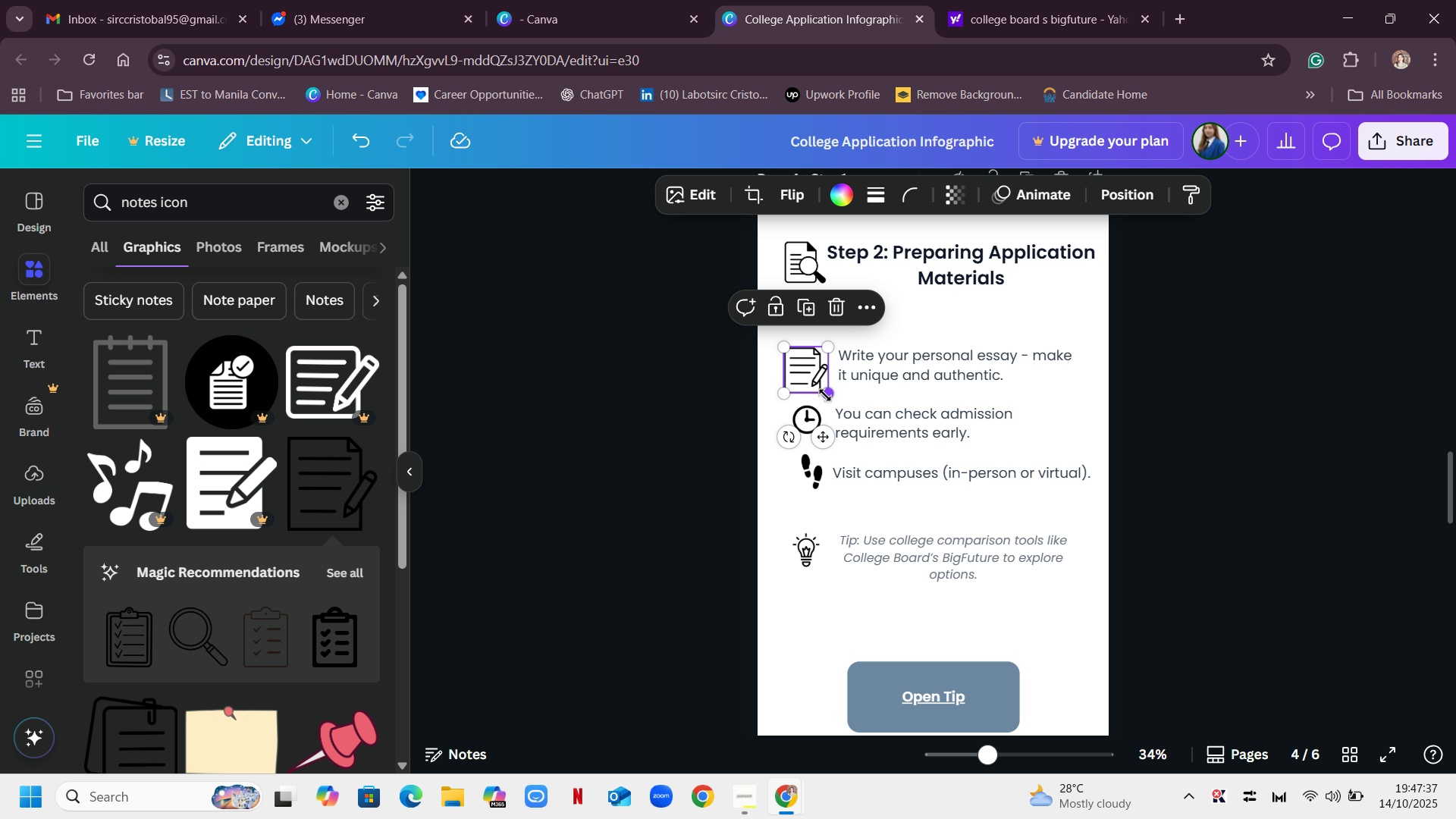 
left_click_drag(start_coordinate=[826, 395], to_coordinate=[819, 389])
 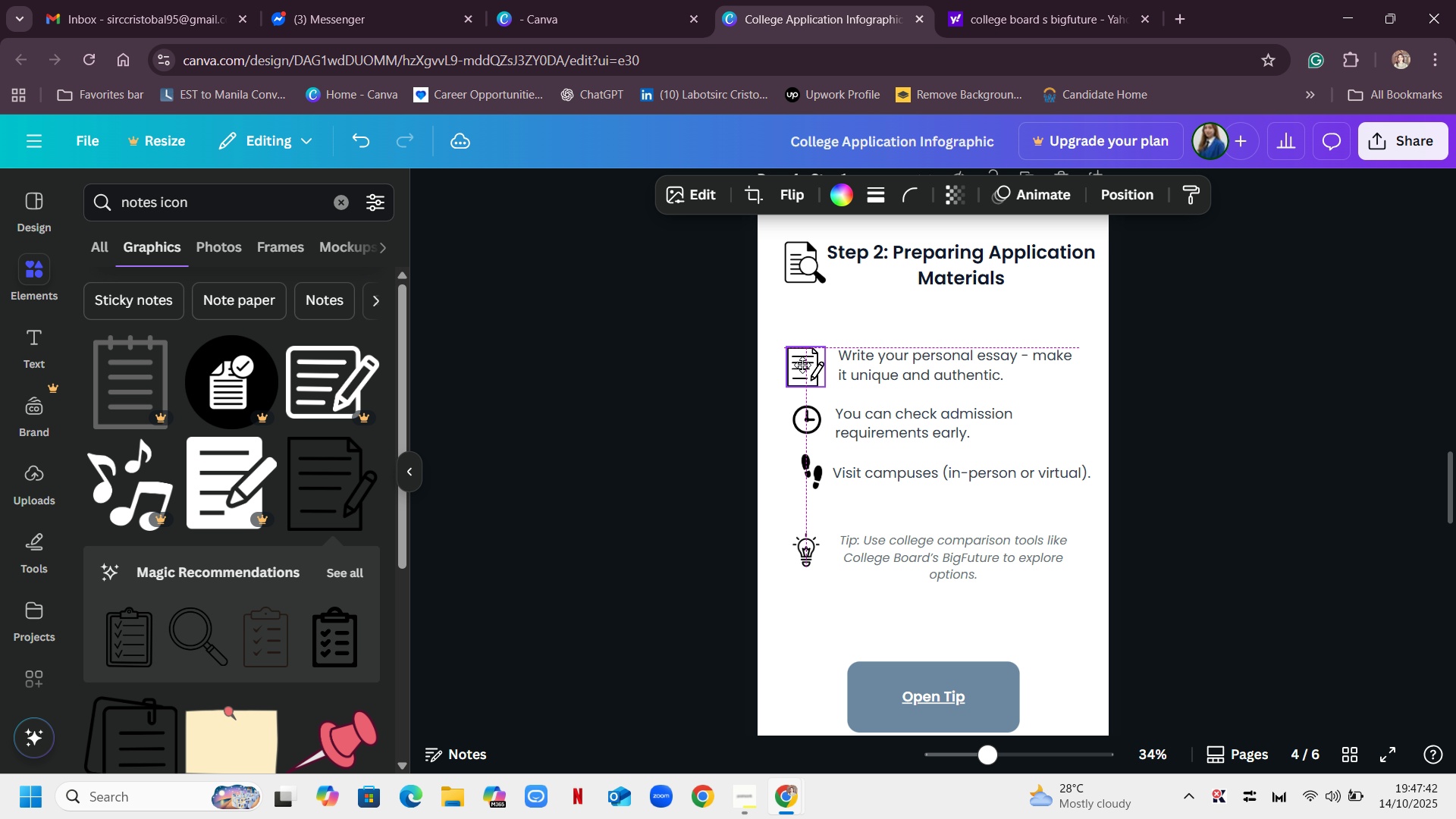 
left_click([1068, 417])
 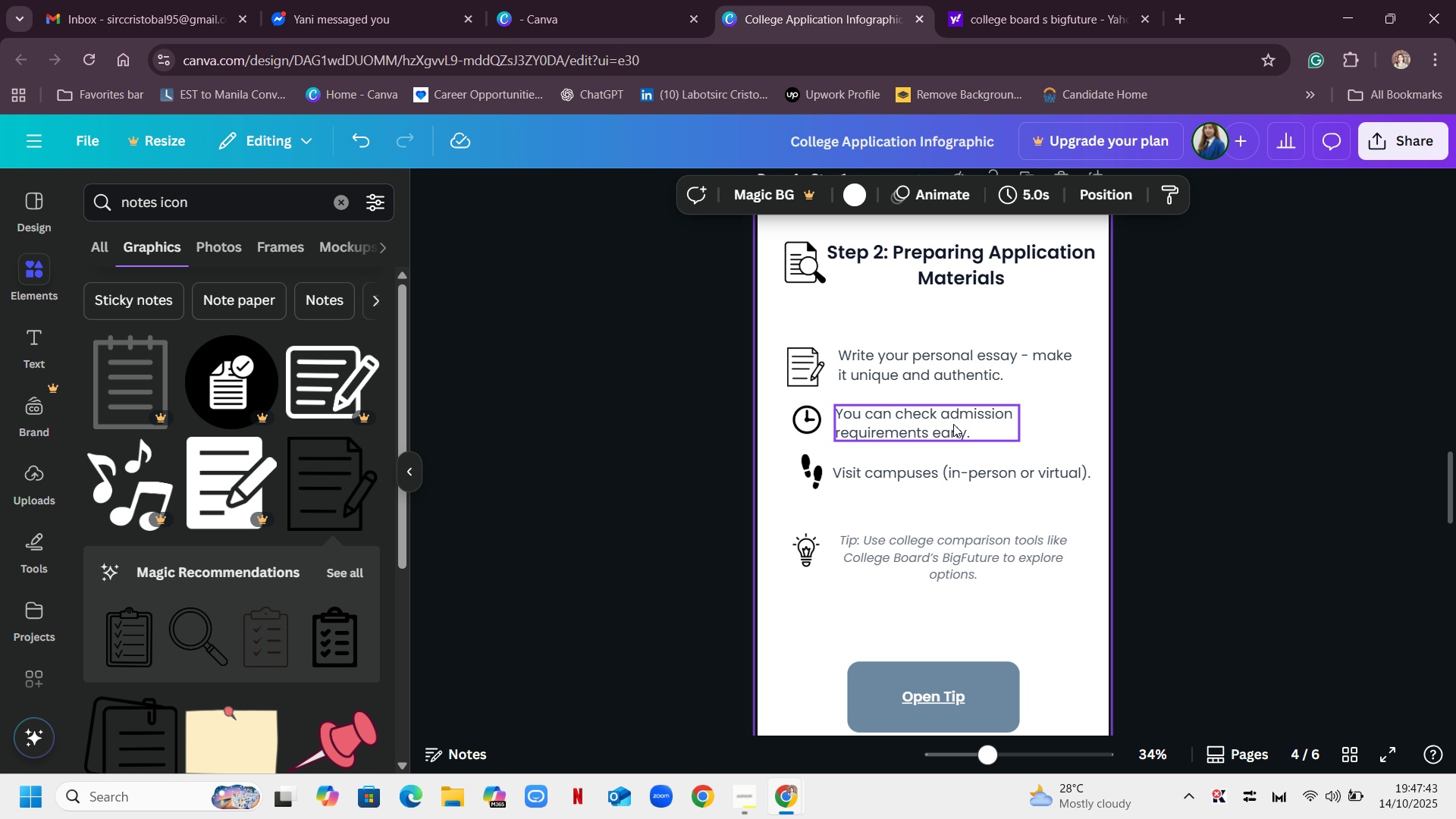 
mouse_move([941, 424])
 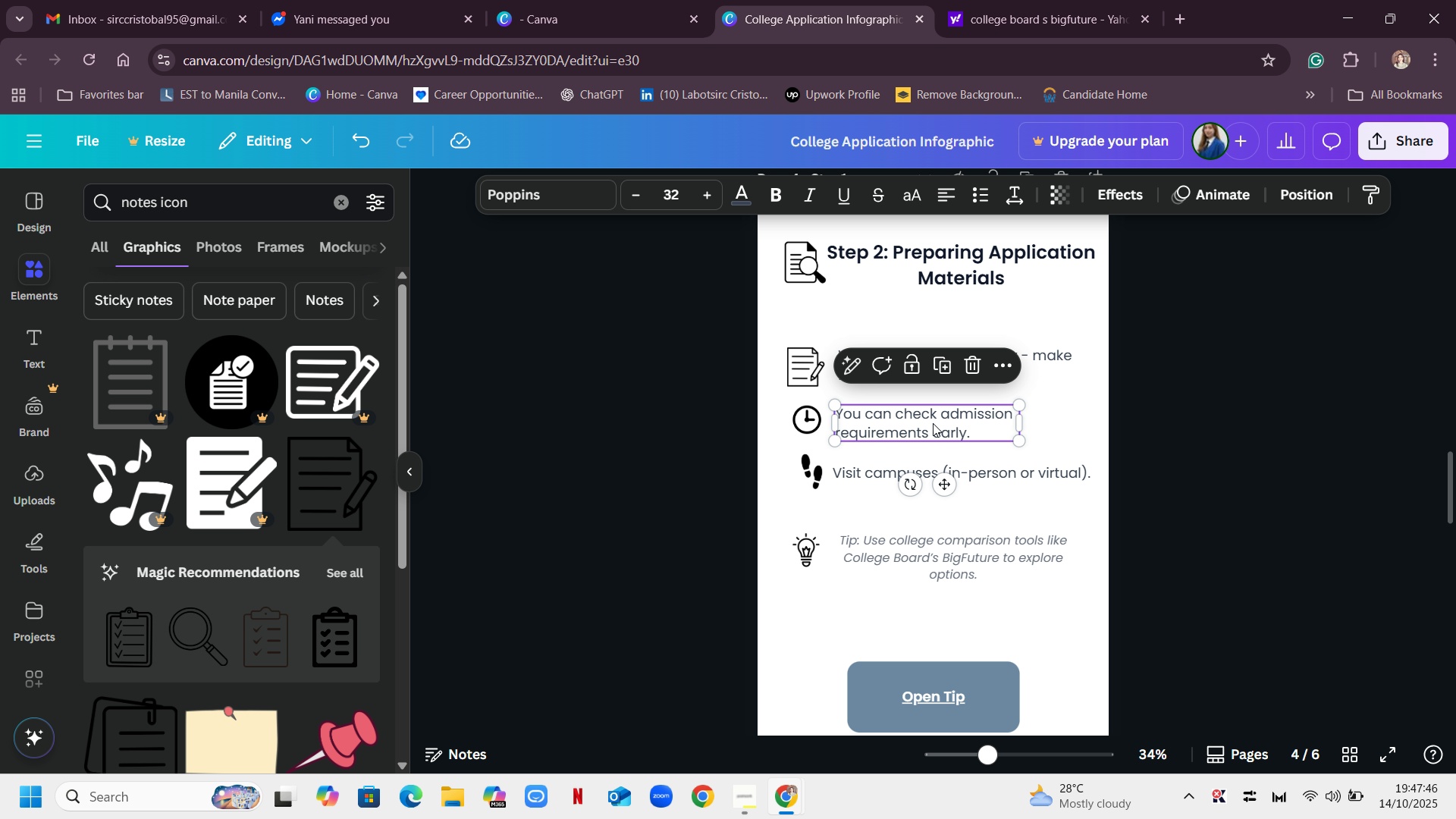 
double_click([933, 423])
 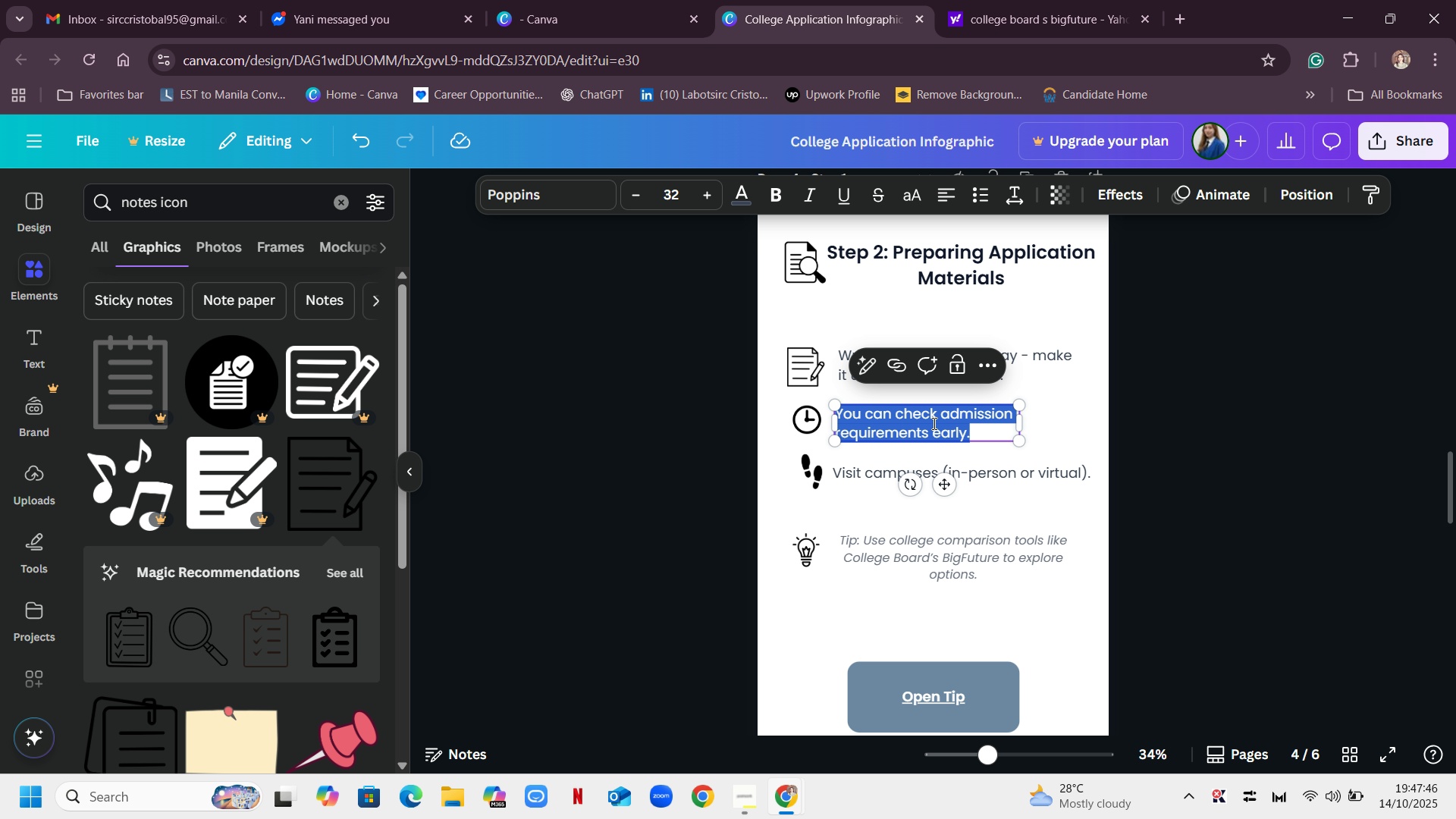 
triple_click([933, 423])
 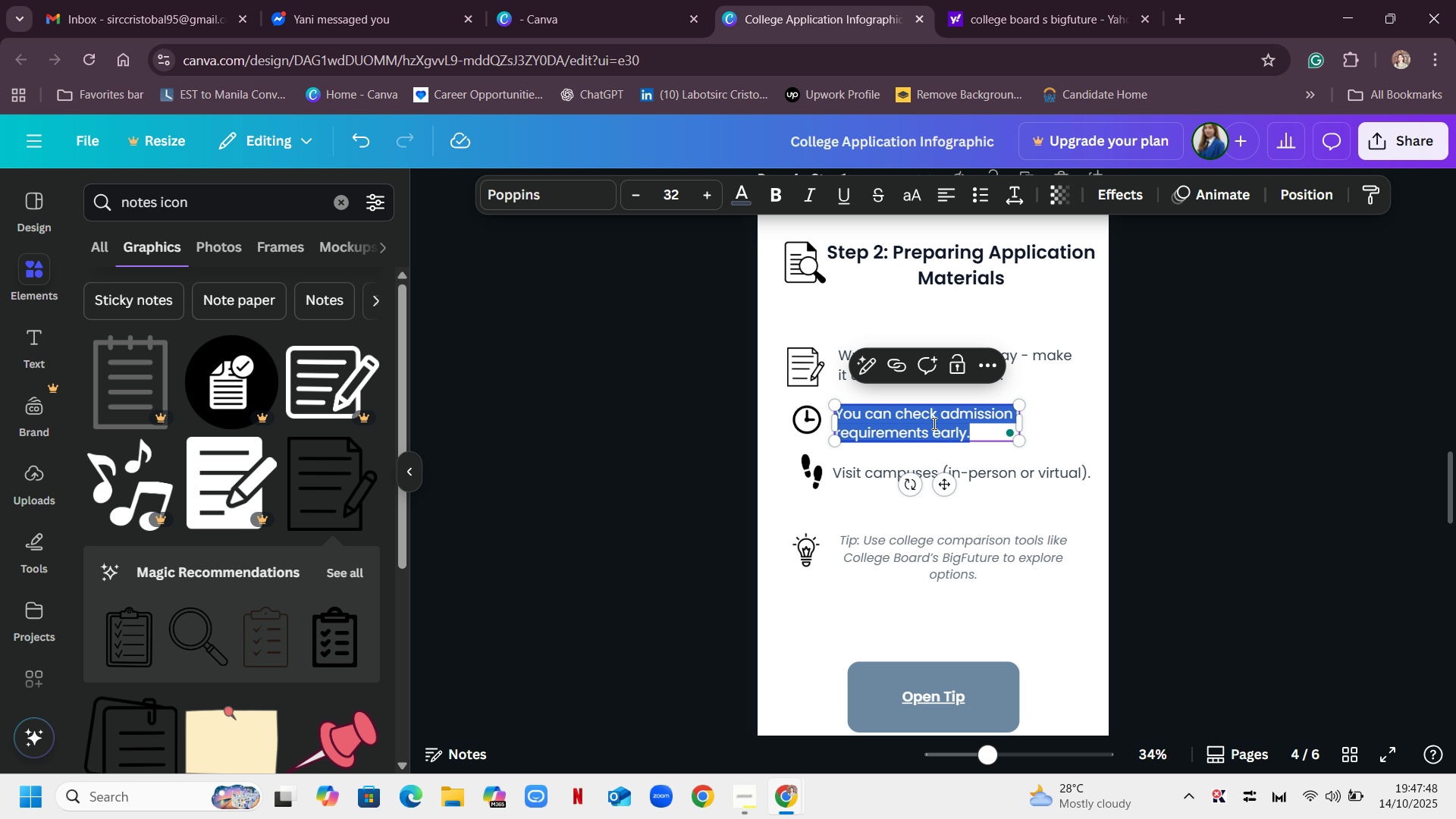 
type(ask for recommendation letters early.)
 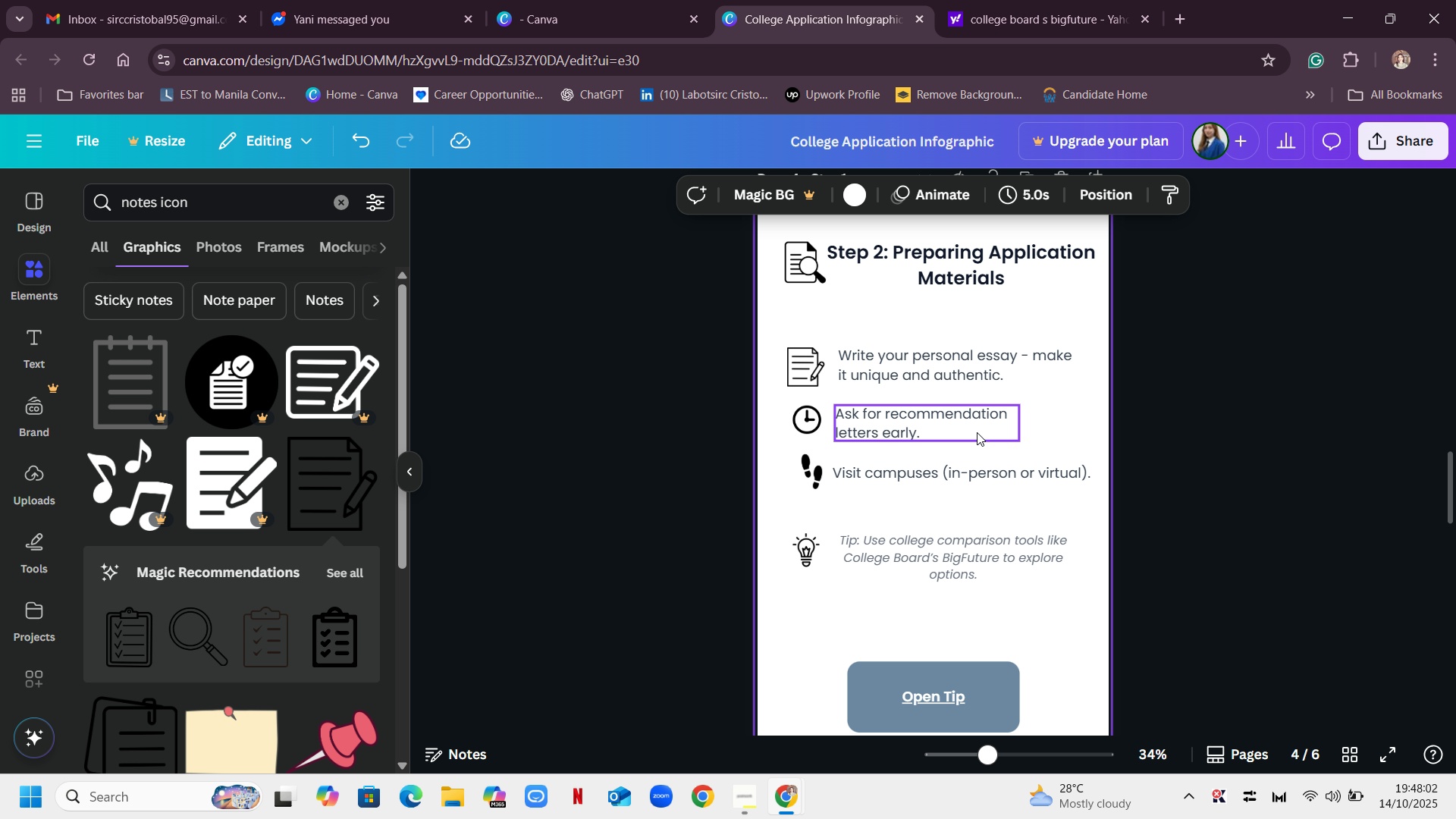 
left_click([916, 431])
 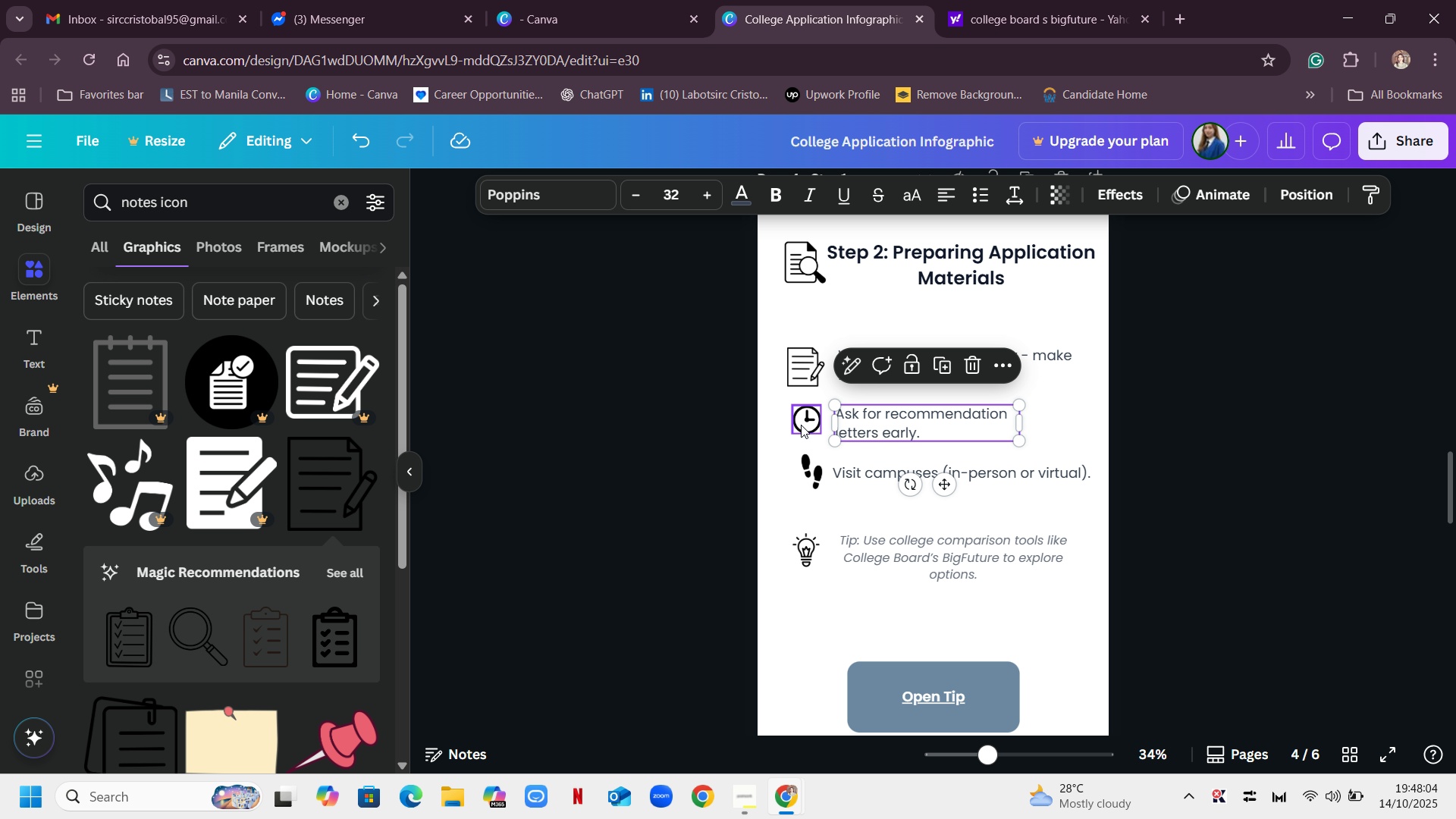 
left_click([802, 421])
 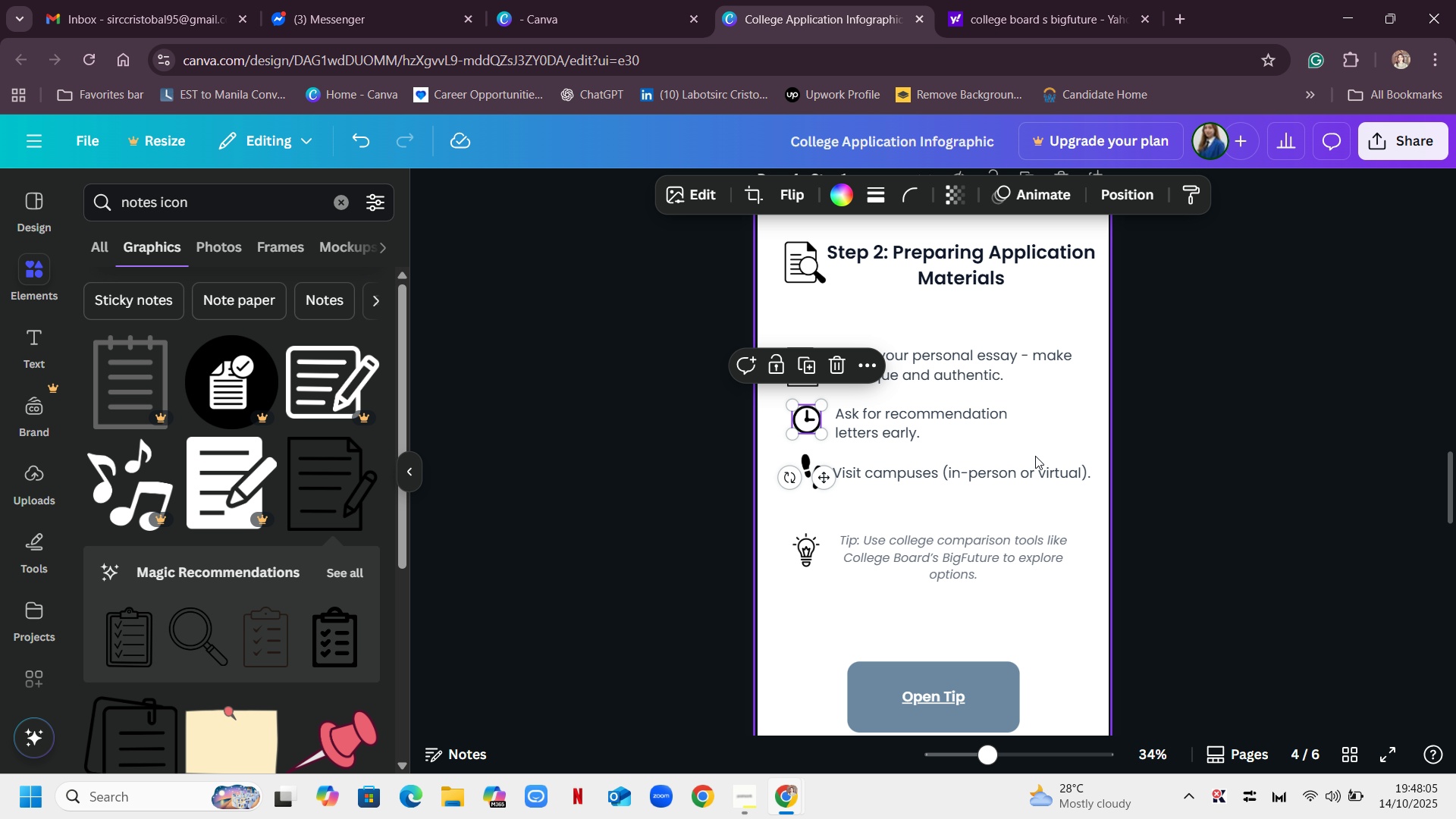 
left_click([1035, 456])
 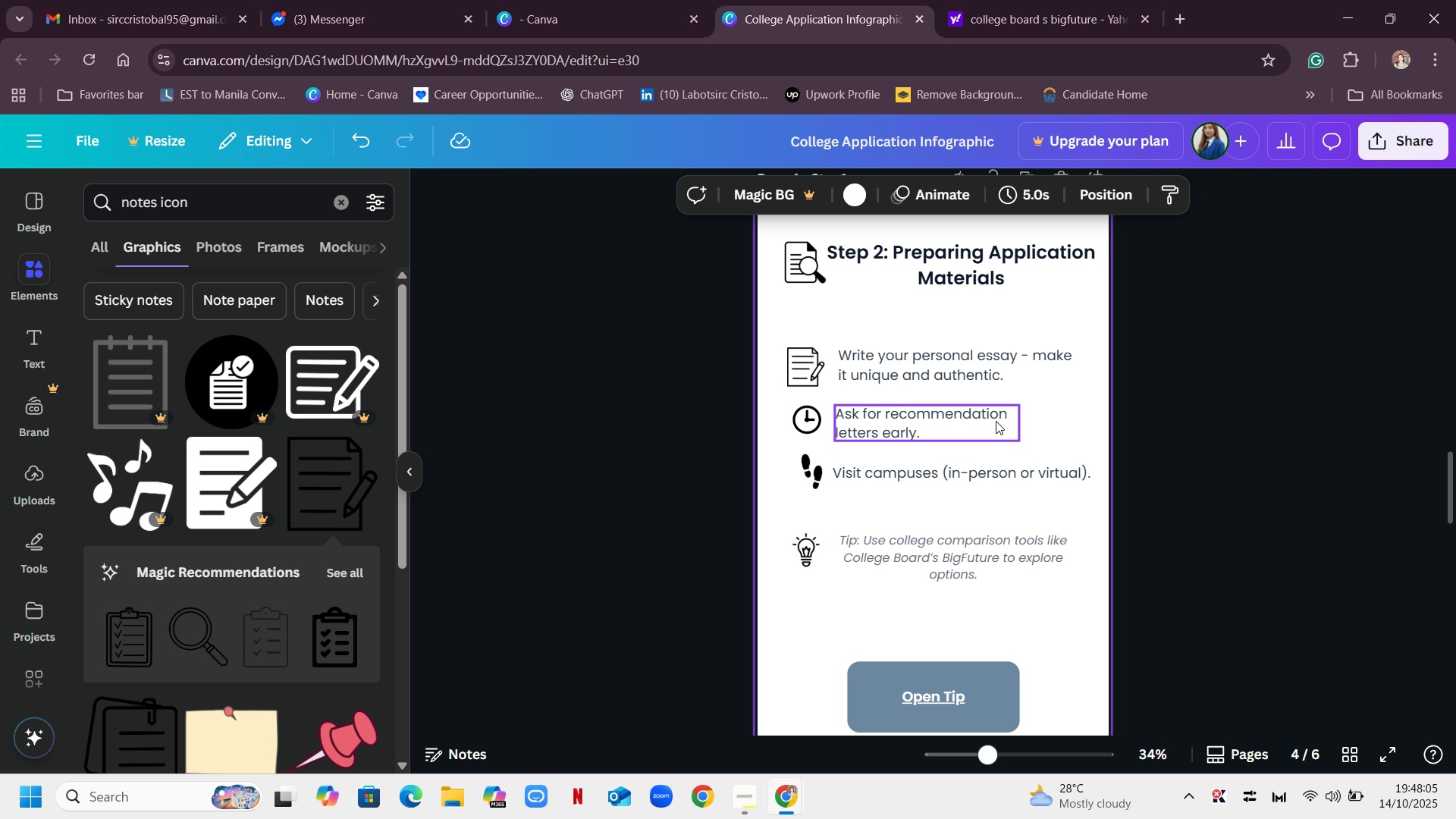 
left_click([996, 421])
 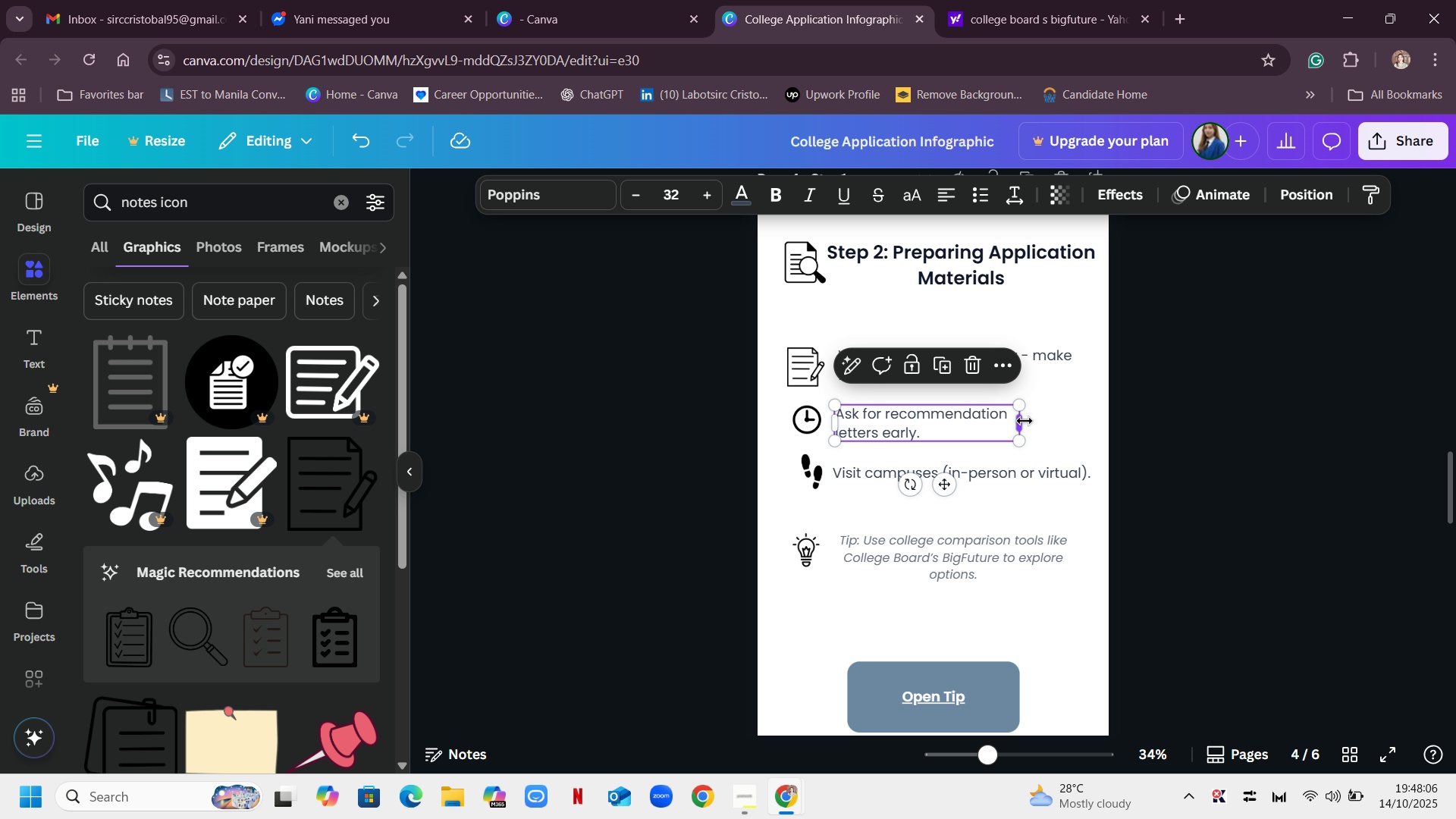 
left_click_drag(start_coordinate=[1025, 421], to_coordinate=[1081, 422])
 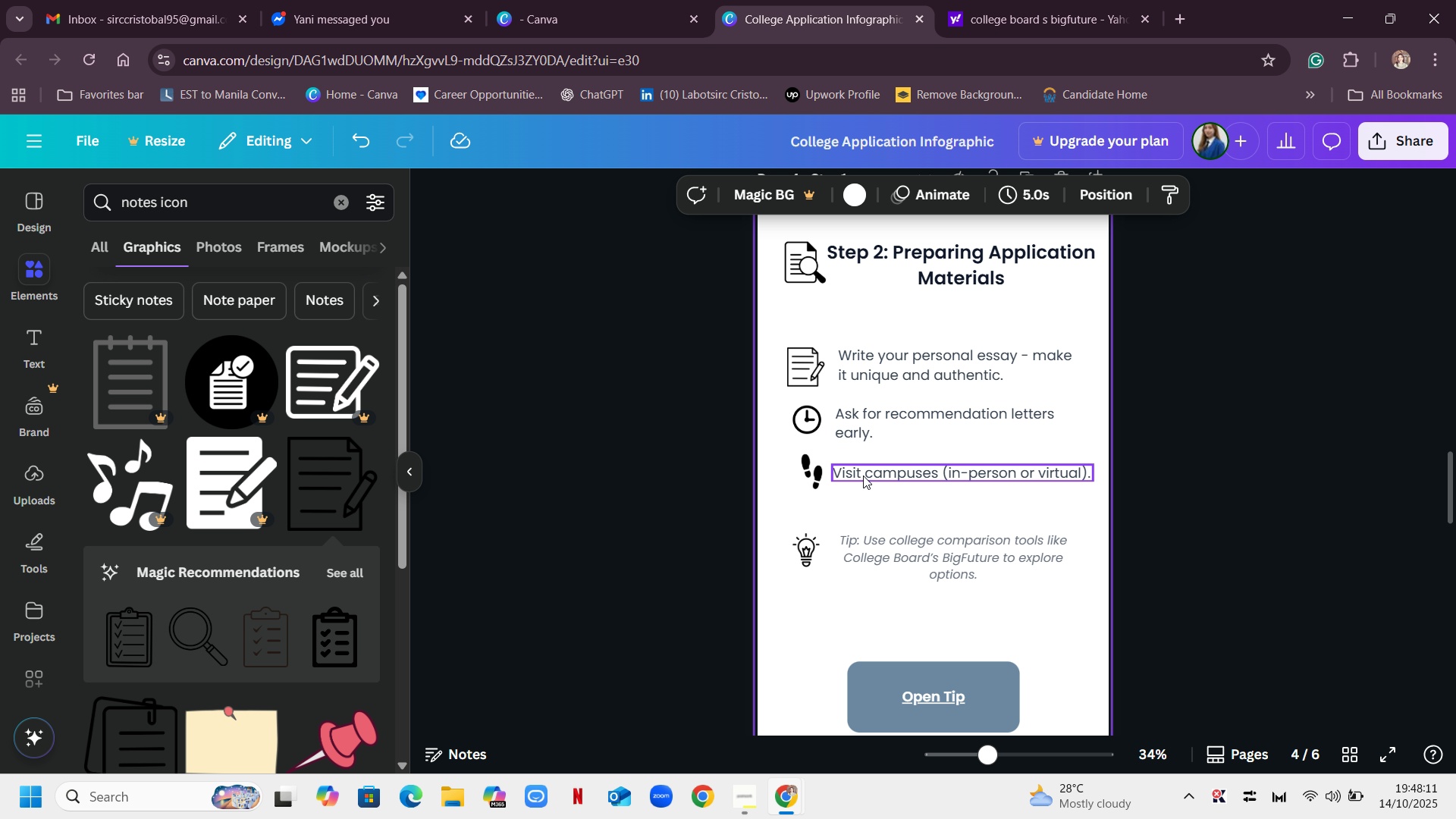 
left_click([802, 428])
 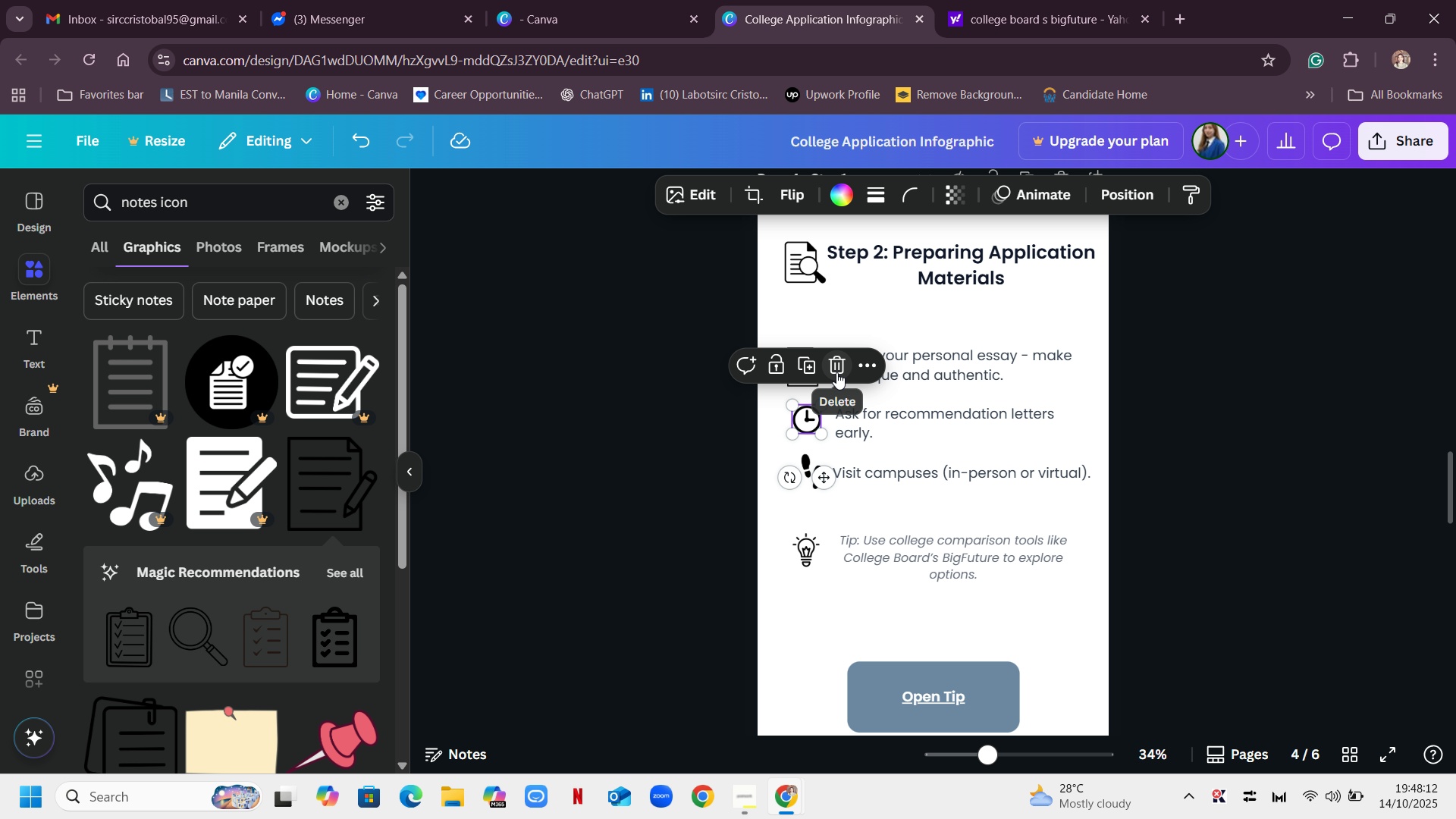 
left_click([836, 372])
 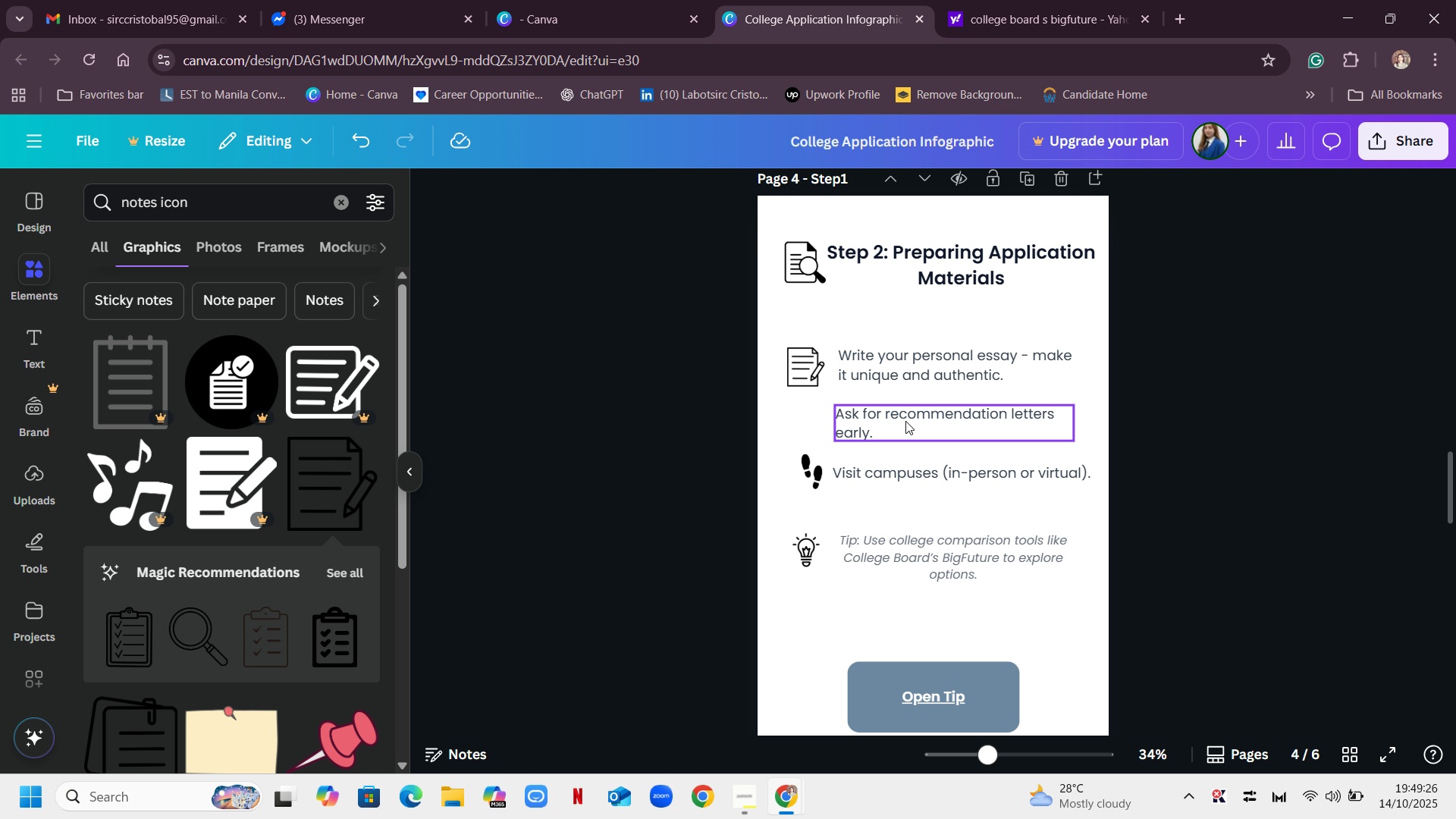 
wait(77.59)
 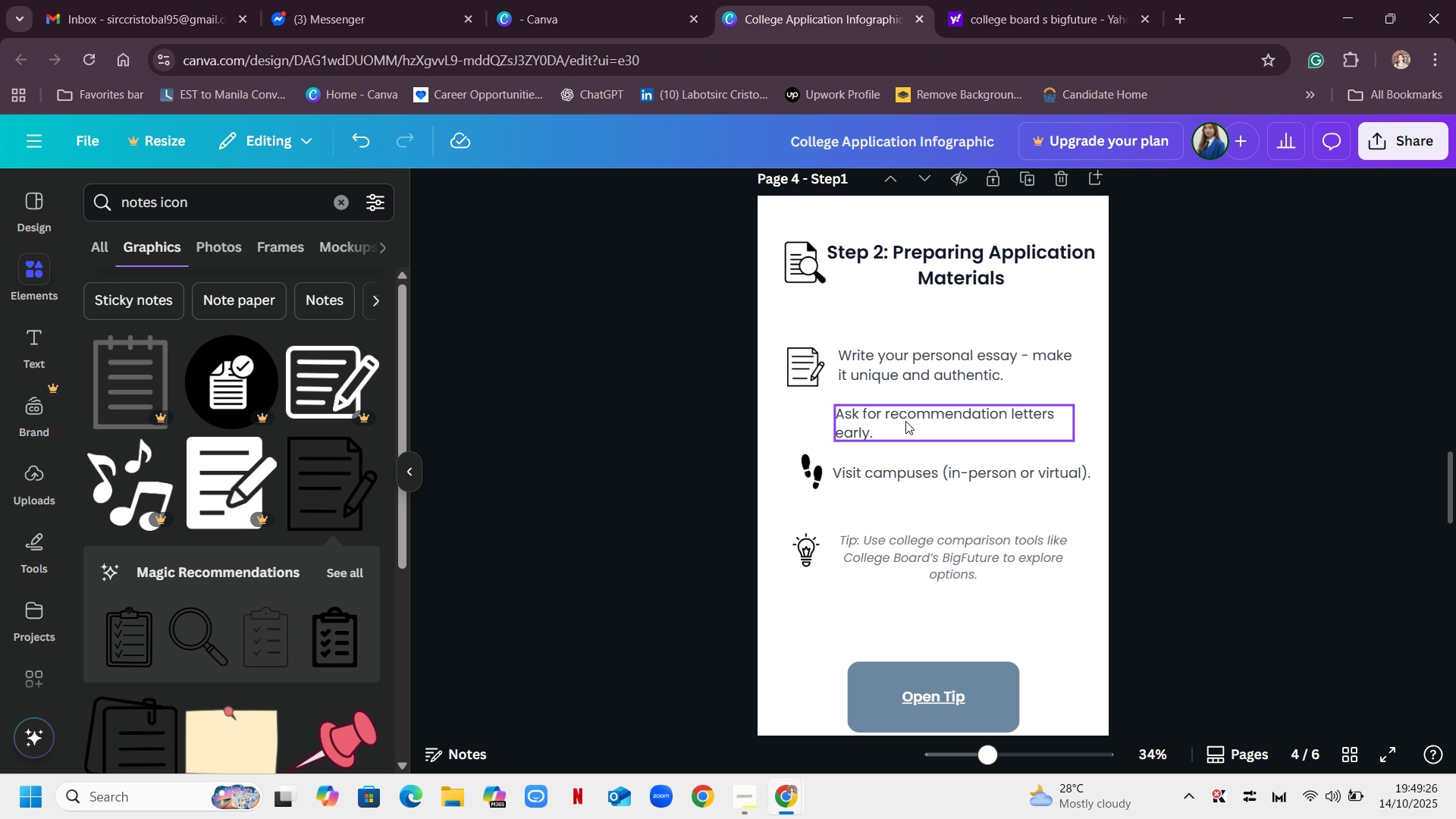 
double_click([880, 475])
 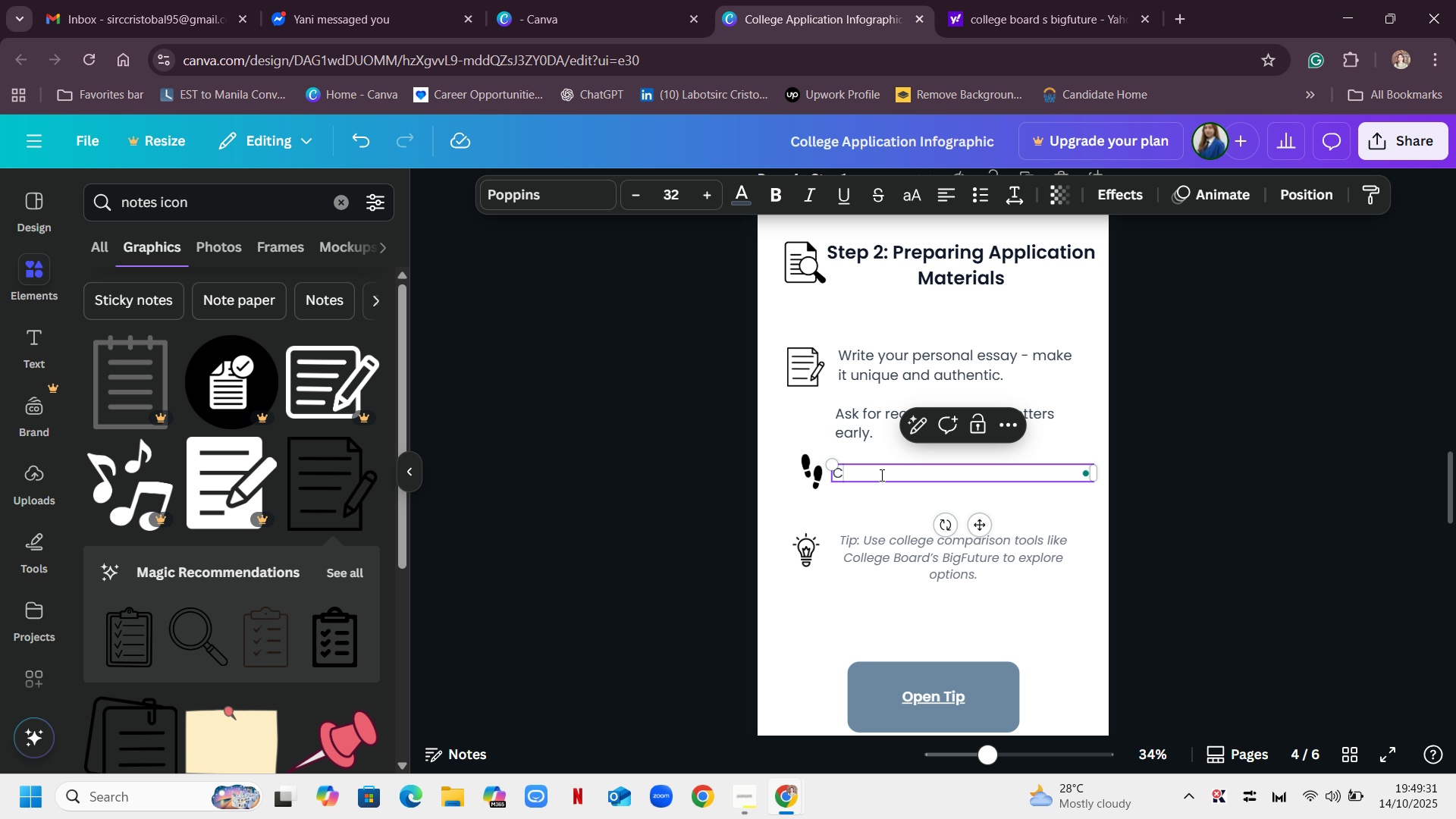 
type(C)
key(Backspace)
type(Gather transcript og)
key(Backspace)
type(f record)
key(Backspace)
key(Backspace)
key(Backspace)
key(Backspace)
key(Backspace)
key(Backspace)
key(Backspace)
key(Backspace)
key(Backspace)
key(Backspace)
type(s and other documents. )
 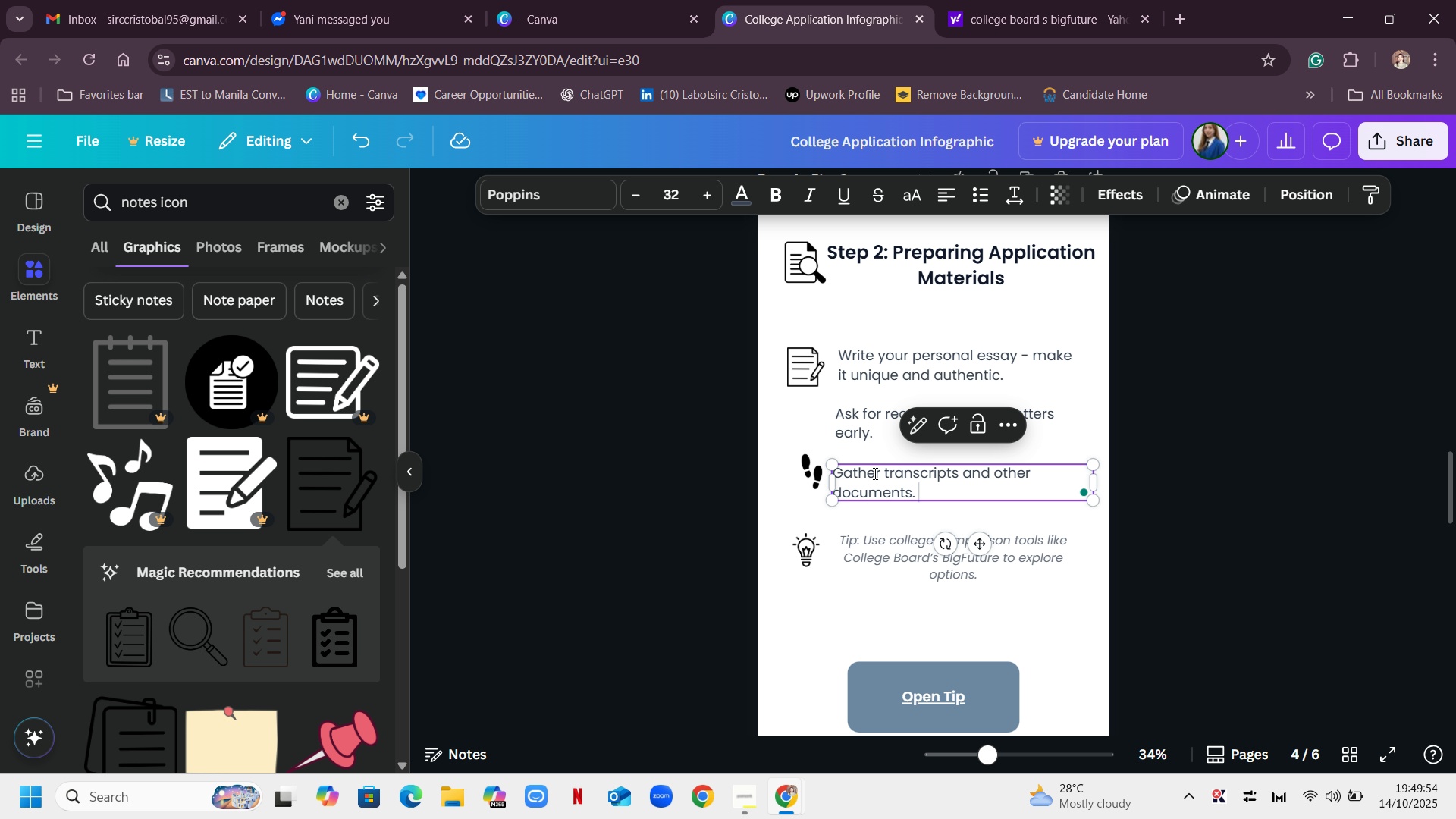 
left_click([991, 512])
 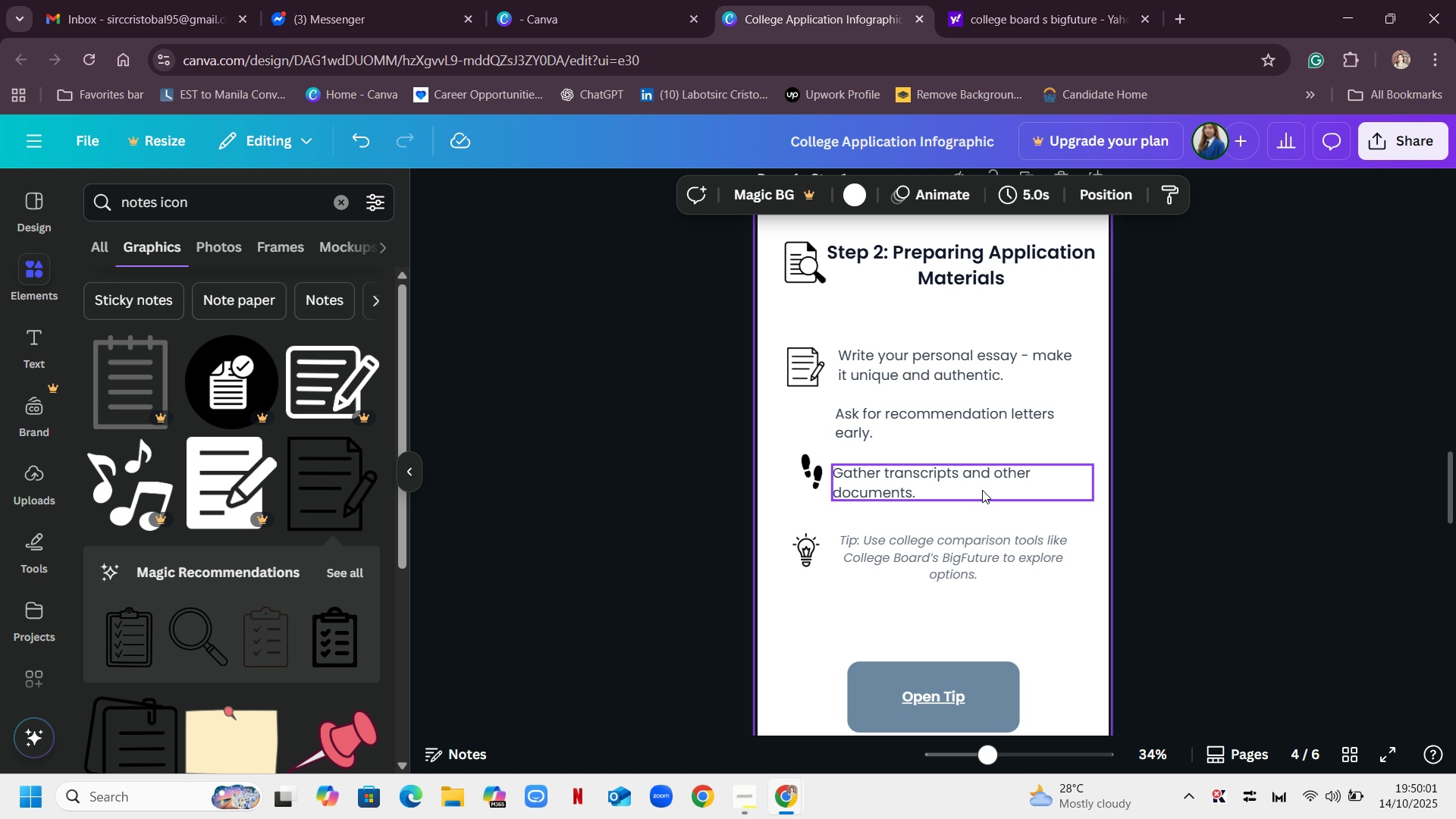 
left_click([990, 490])
 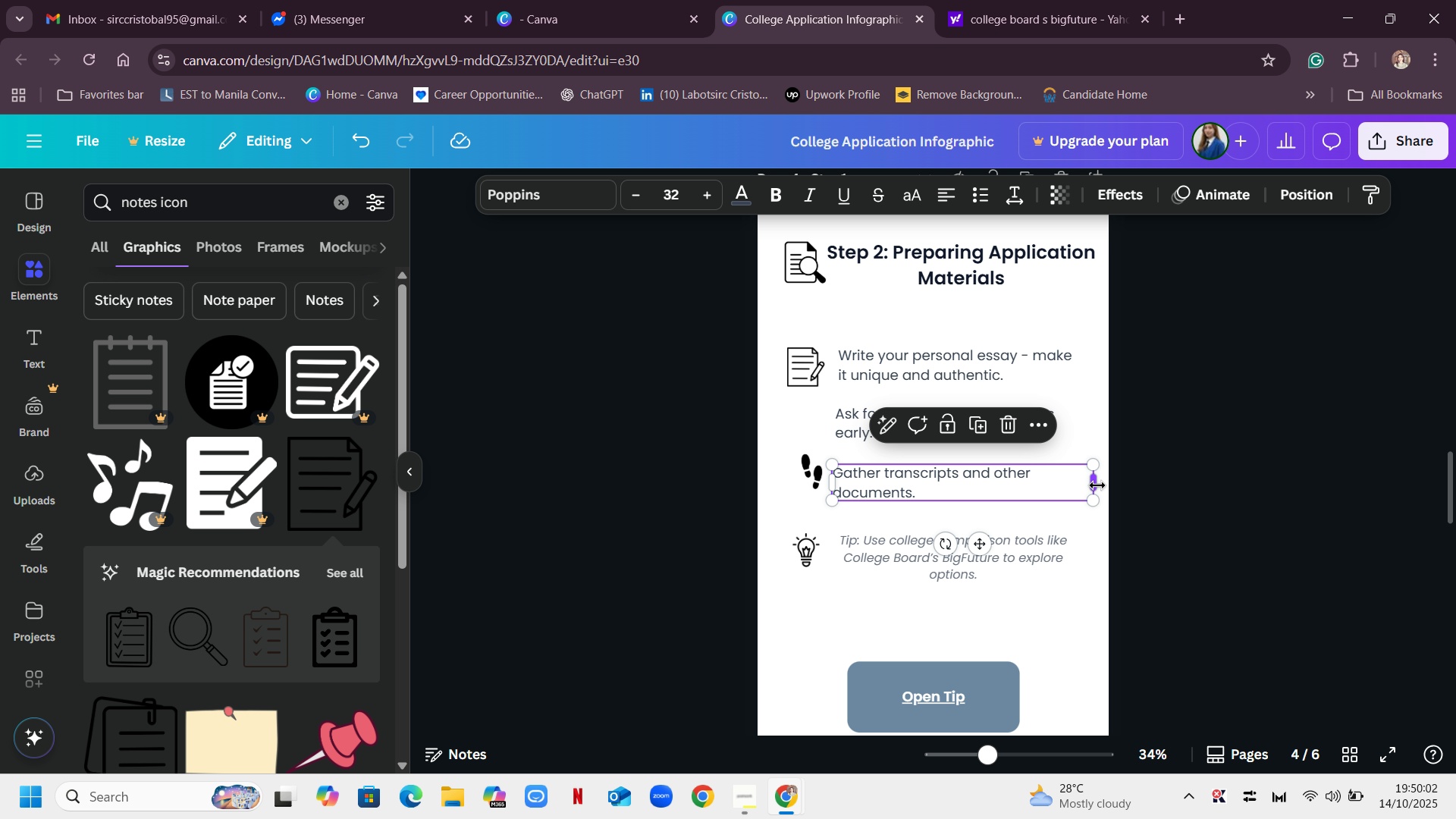 
left_click_drag(start_coordinate=[1097, 485], to_coordinate=[1081, 493])
 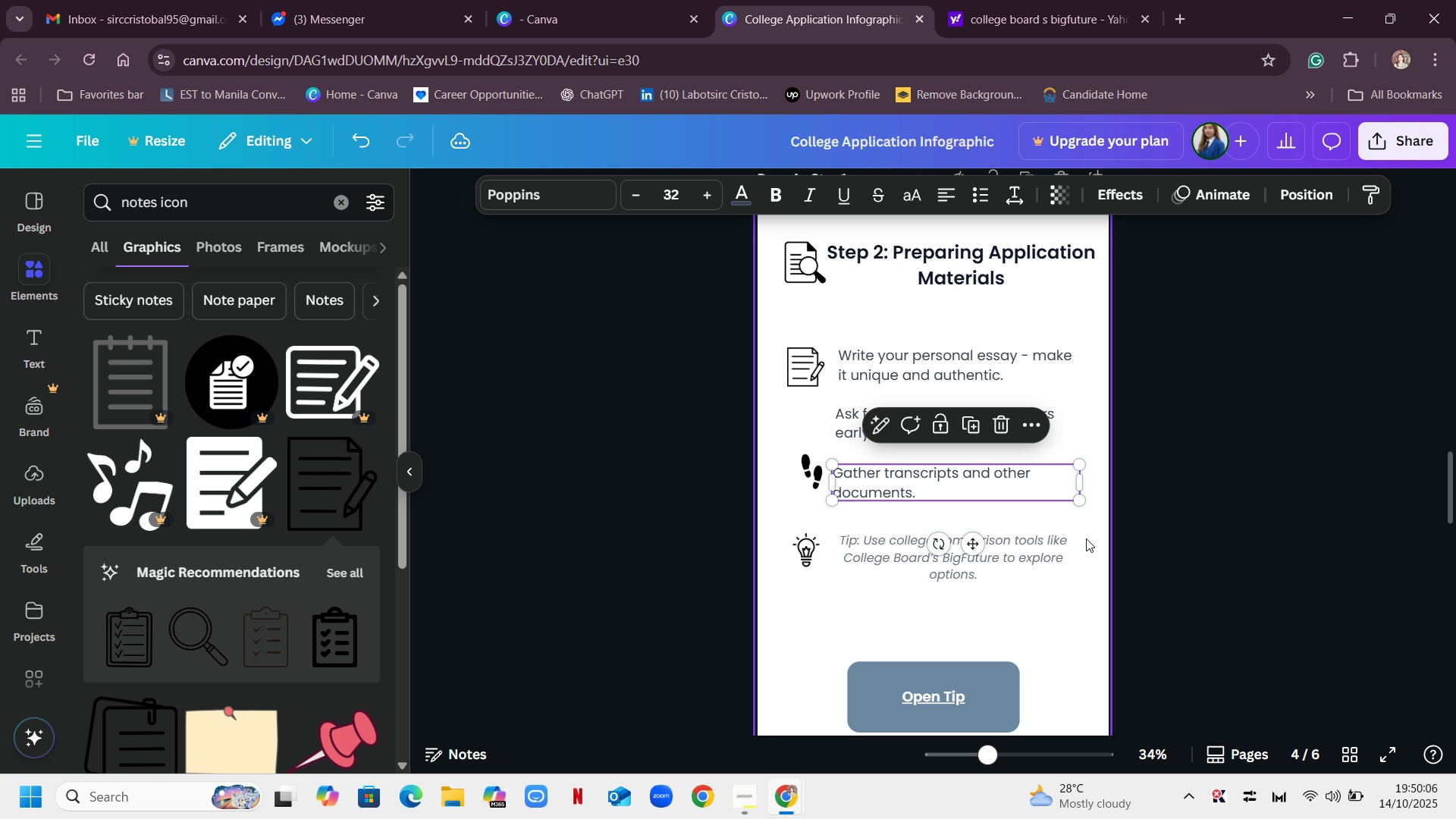 
left_click([1086, 538])
 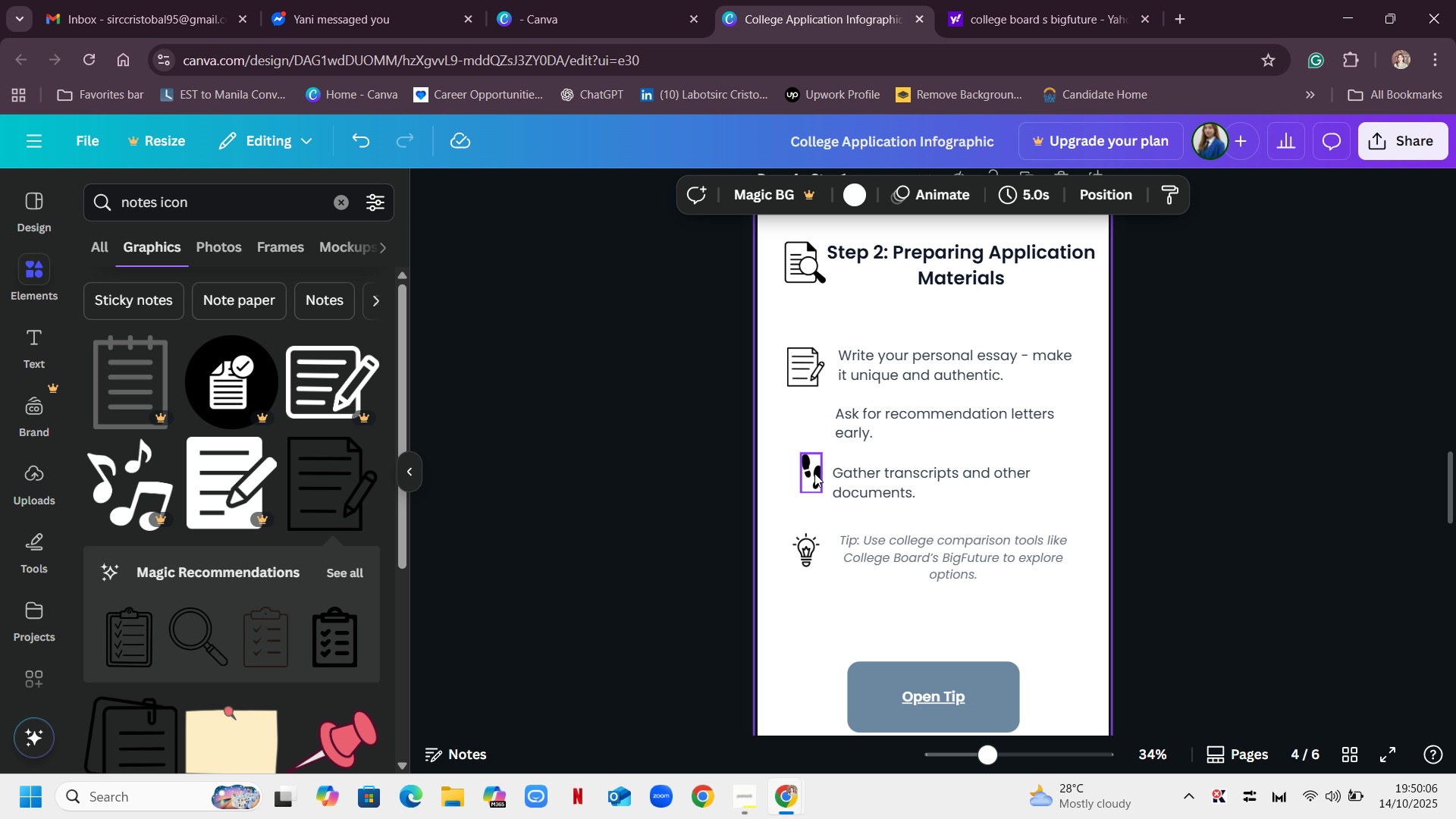 
left_click([814, 473])
 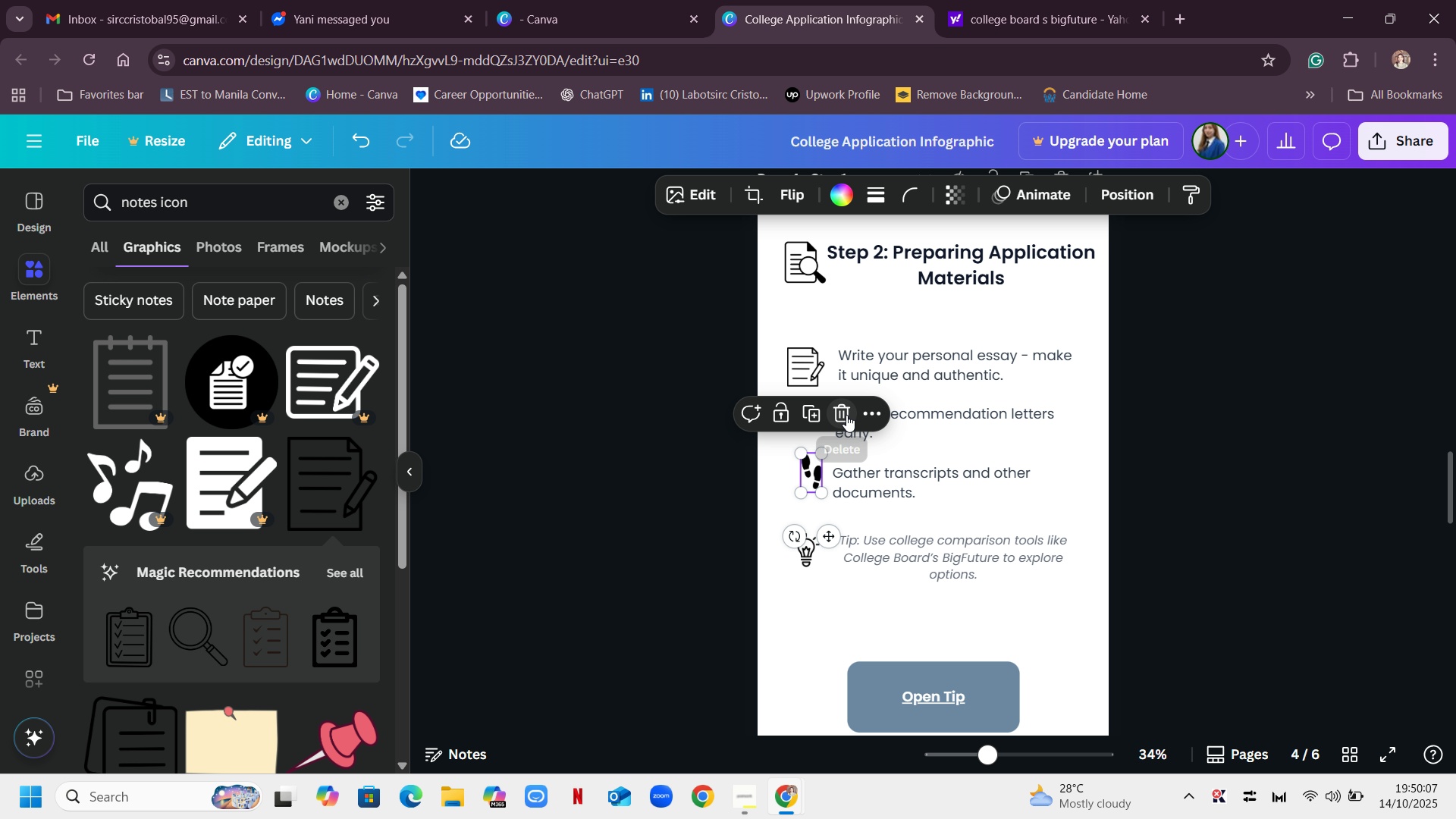 
left_click([846, 415])
 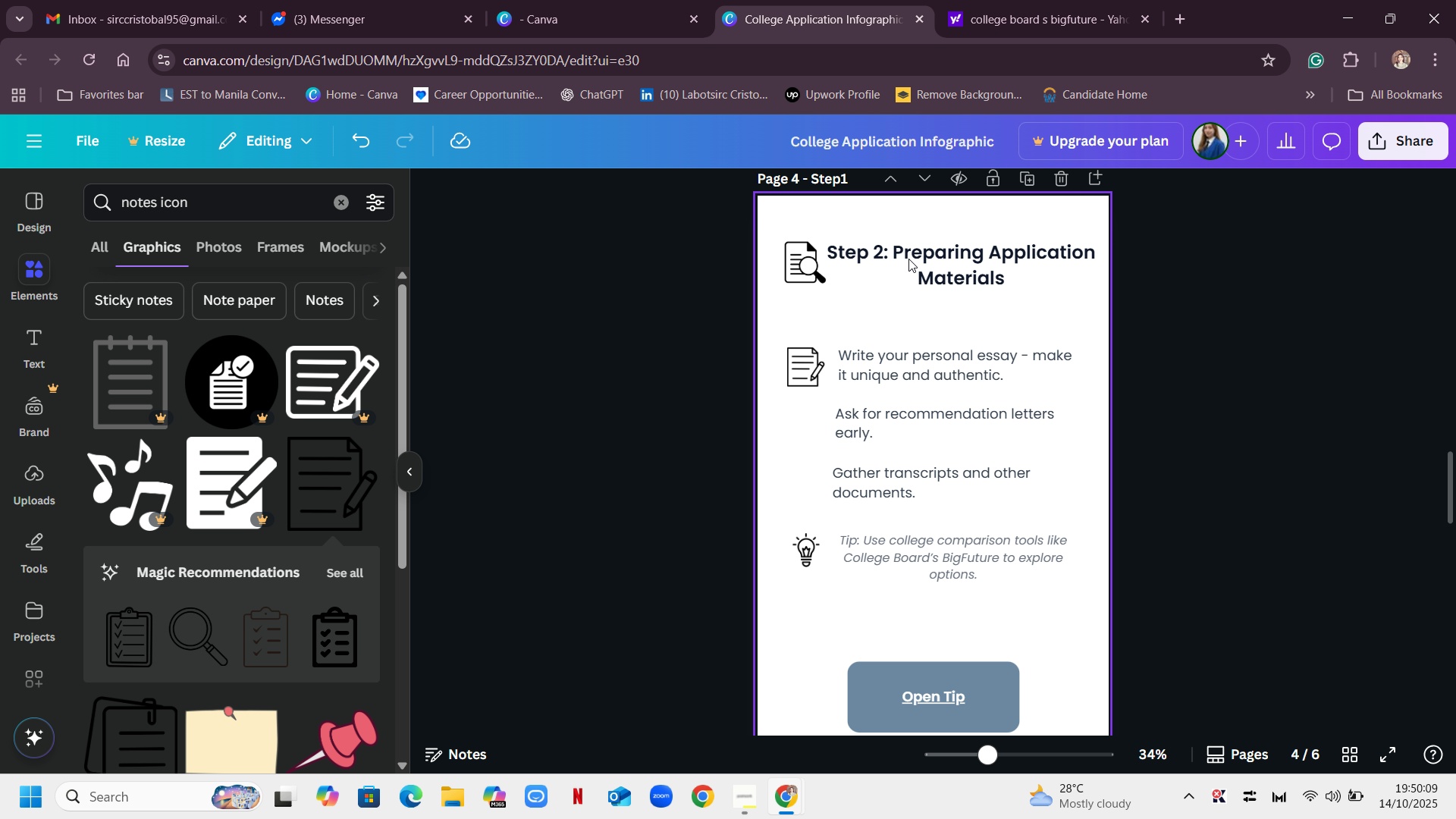 
left_click([1046, 23])
 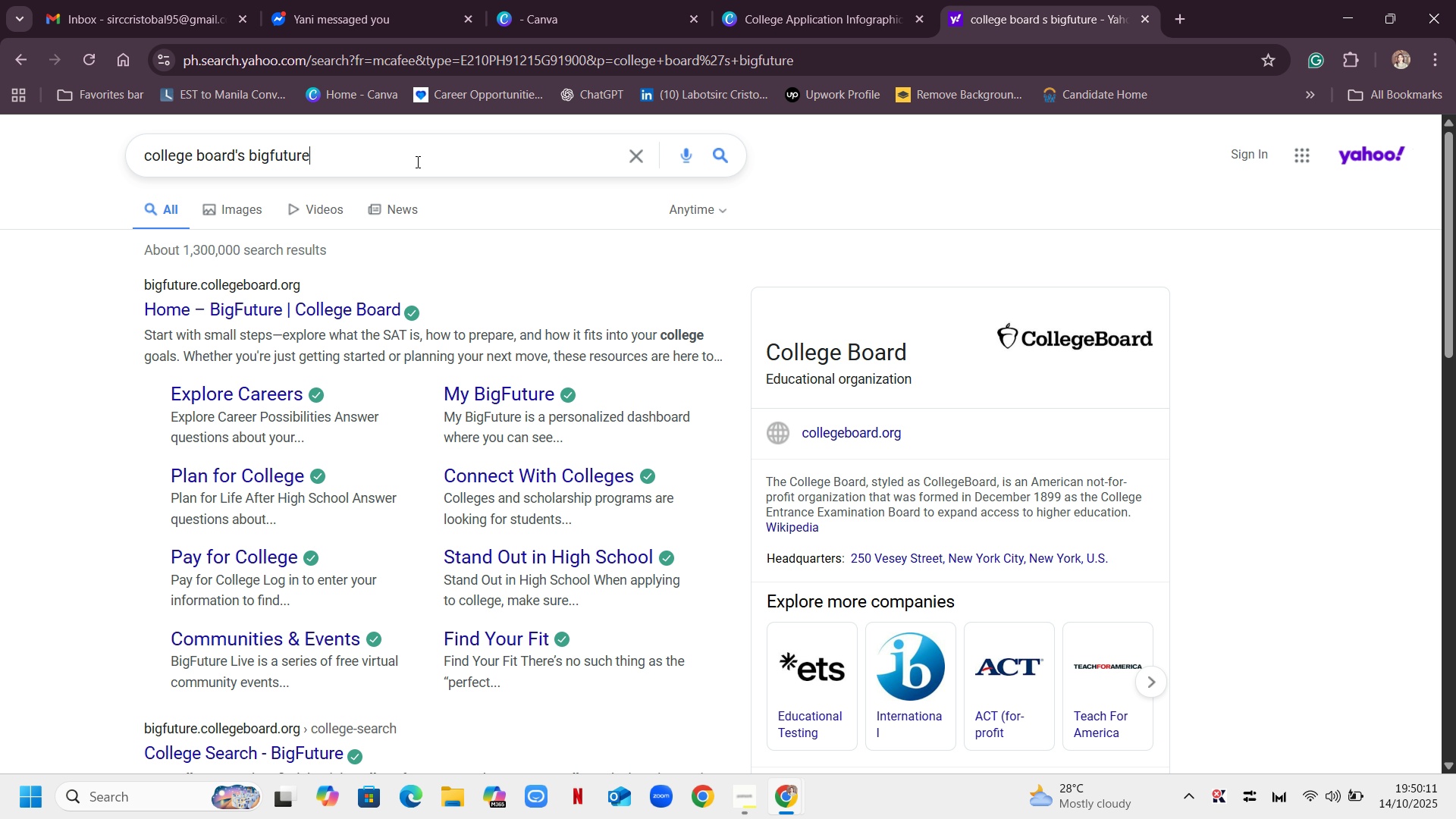 
left_click([449, 156])
 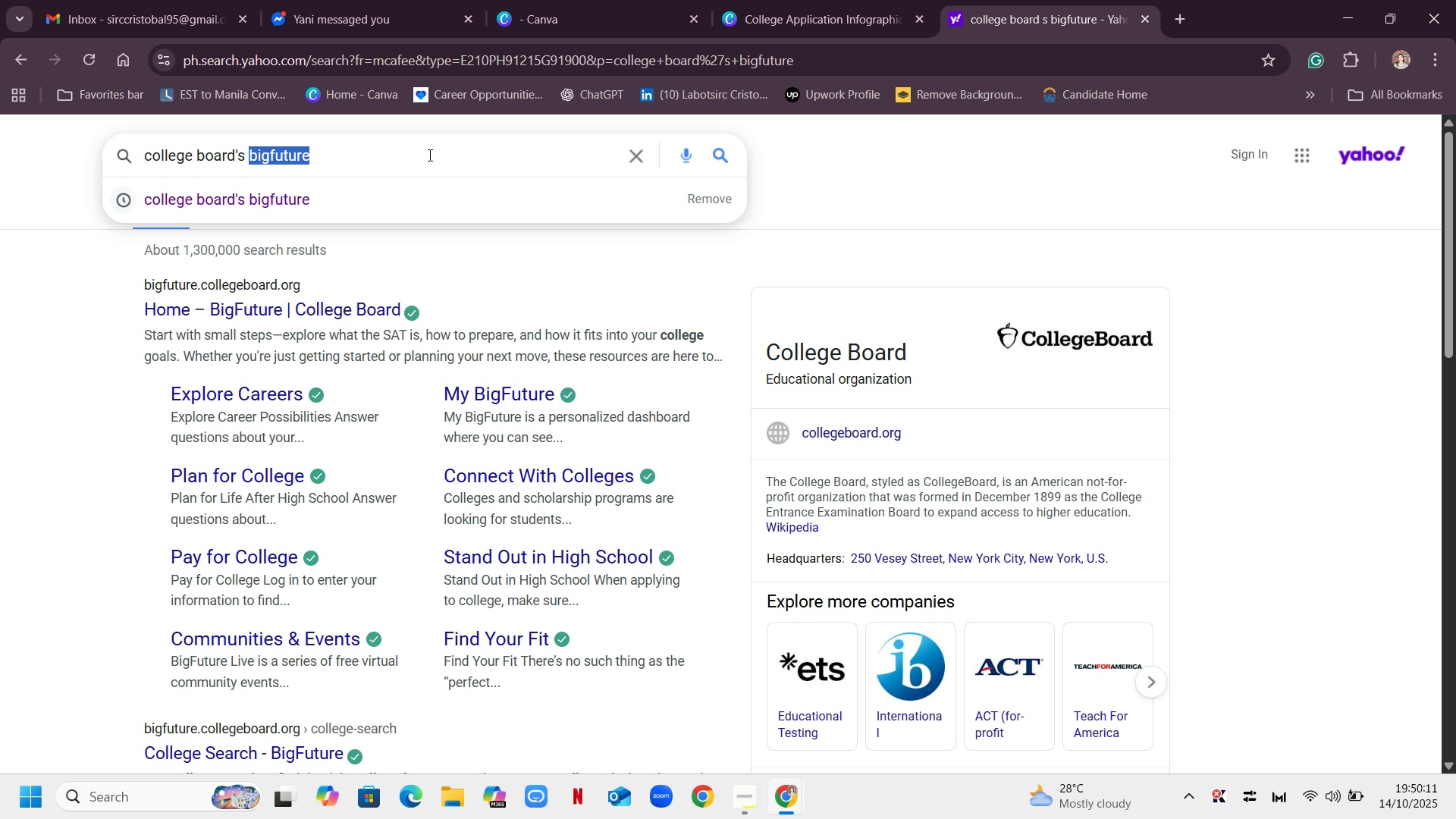 
left_click_drag(start_coordinate=[450, 155], to_coordinate=[15, 127])
 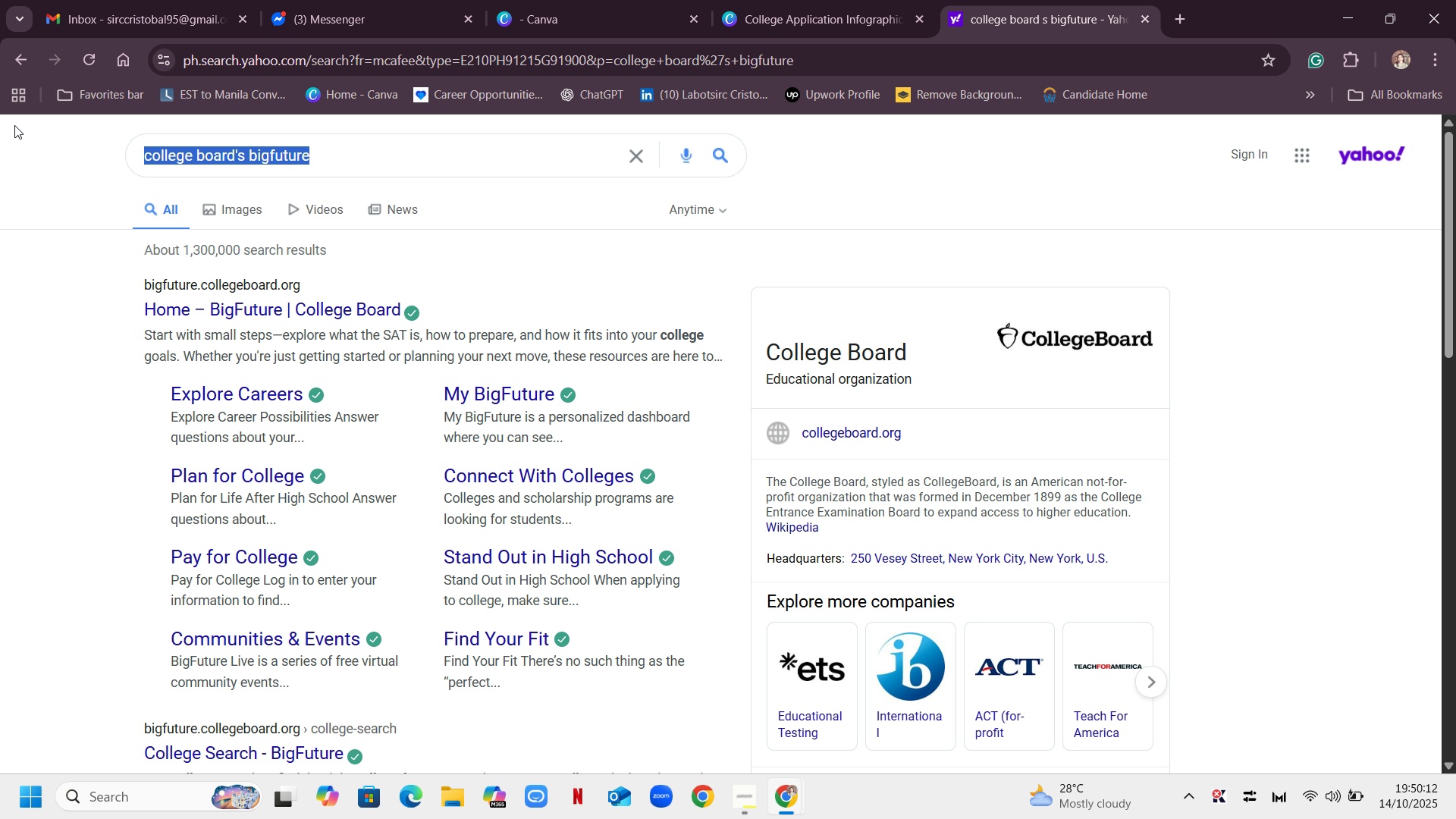 
key(Backspace)
type(s)
key(Backspace)
type(ask icon)
 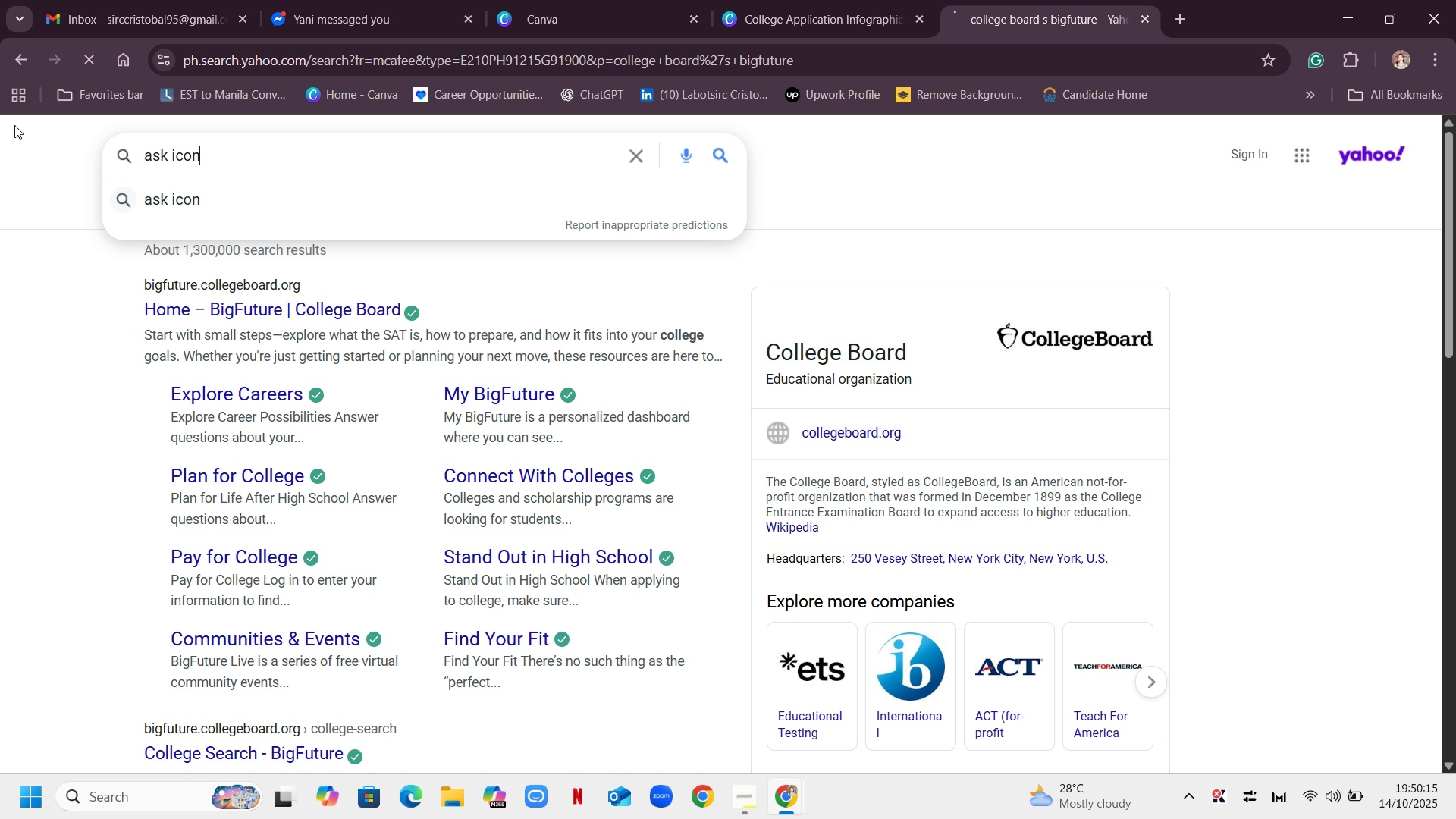 
key(Enter)
 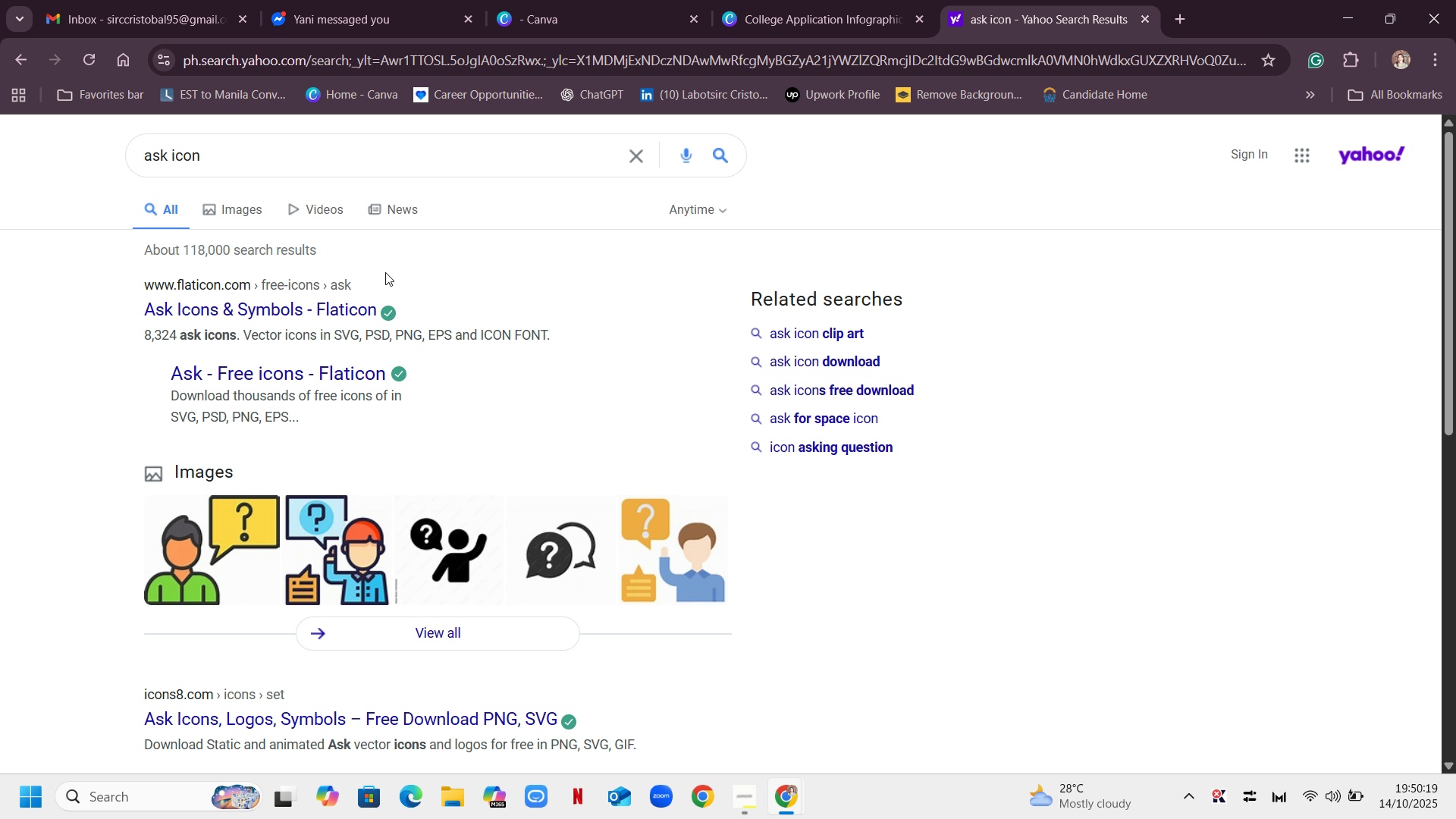 
wait(5.28)
 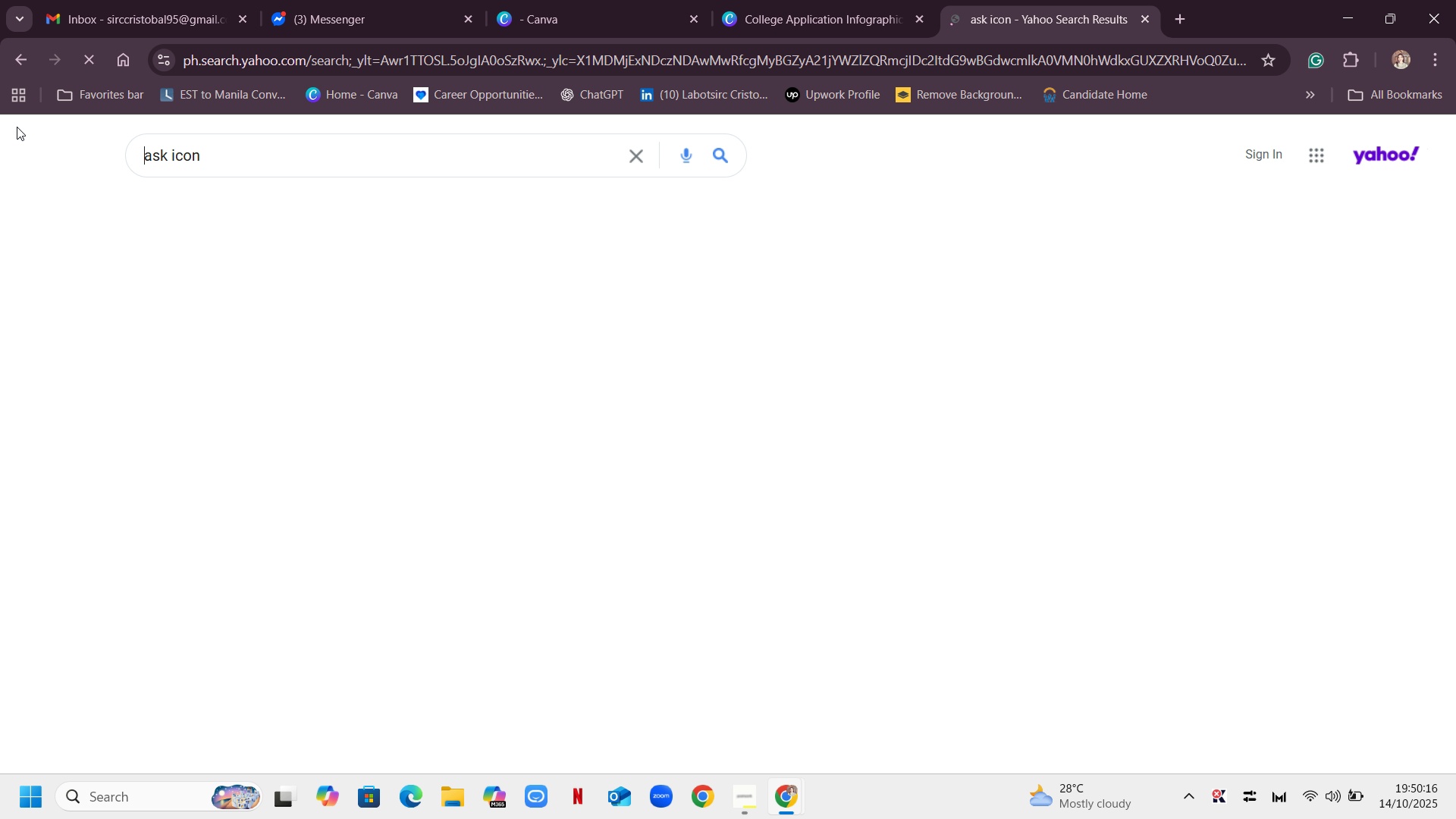 
mouse_move([811, 46])
 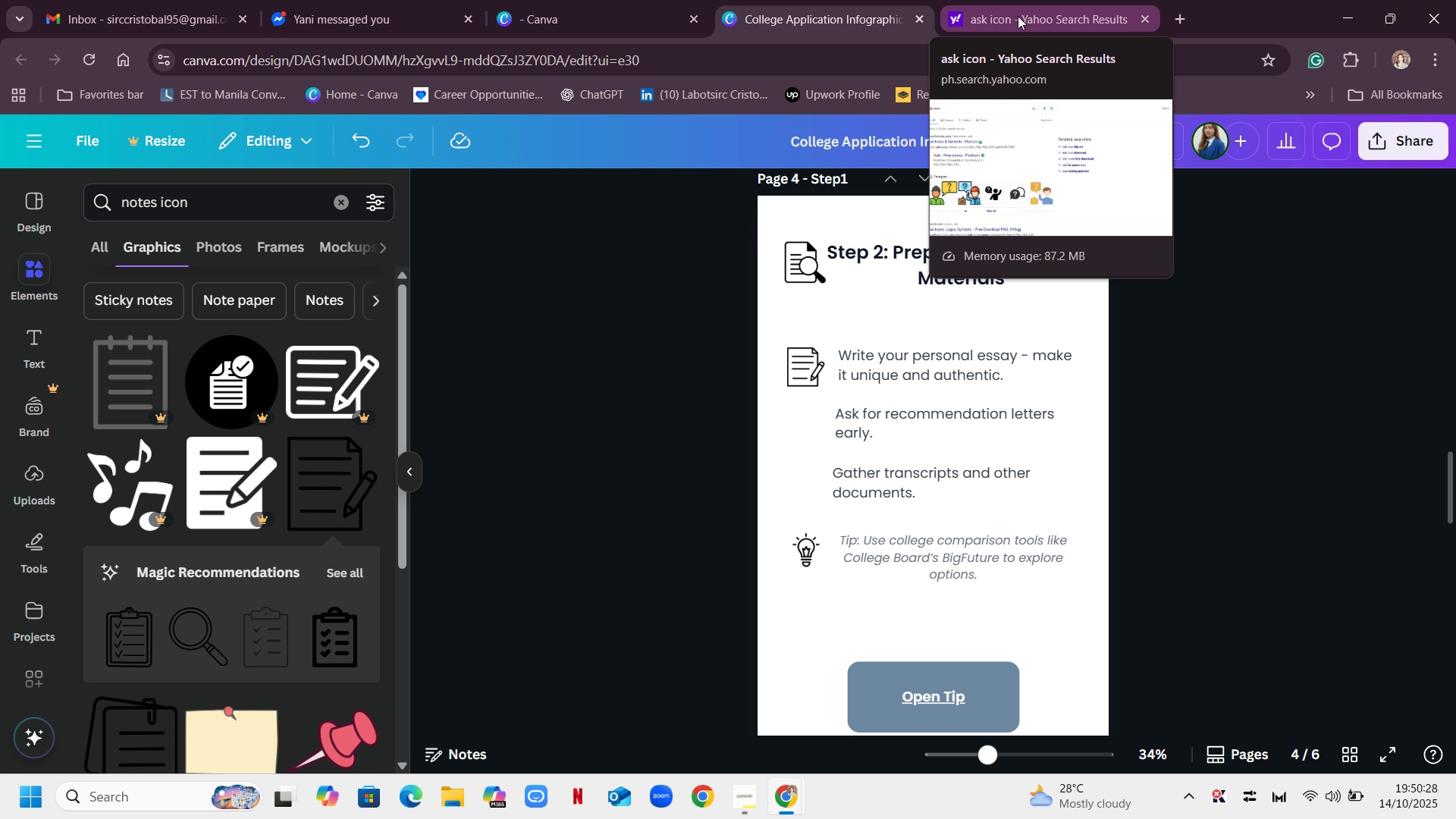 
wait(5.45)
 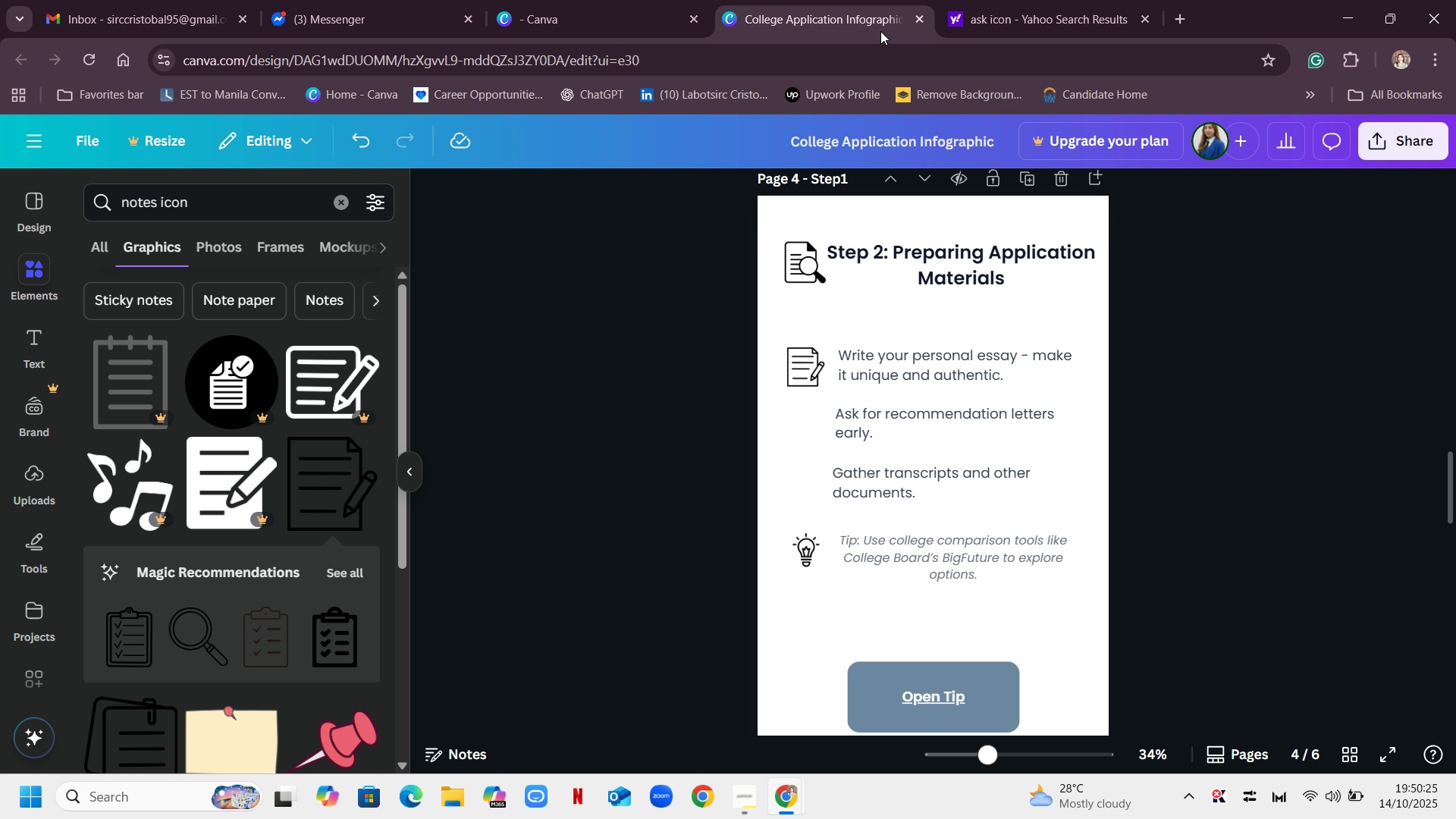 
left_click([1018, 16])
 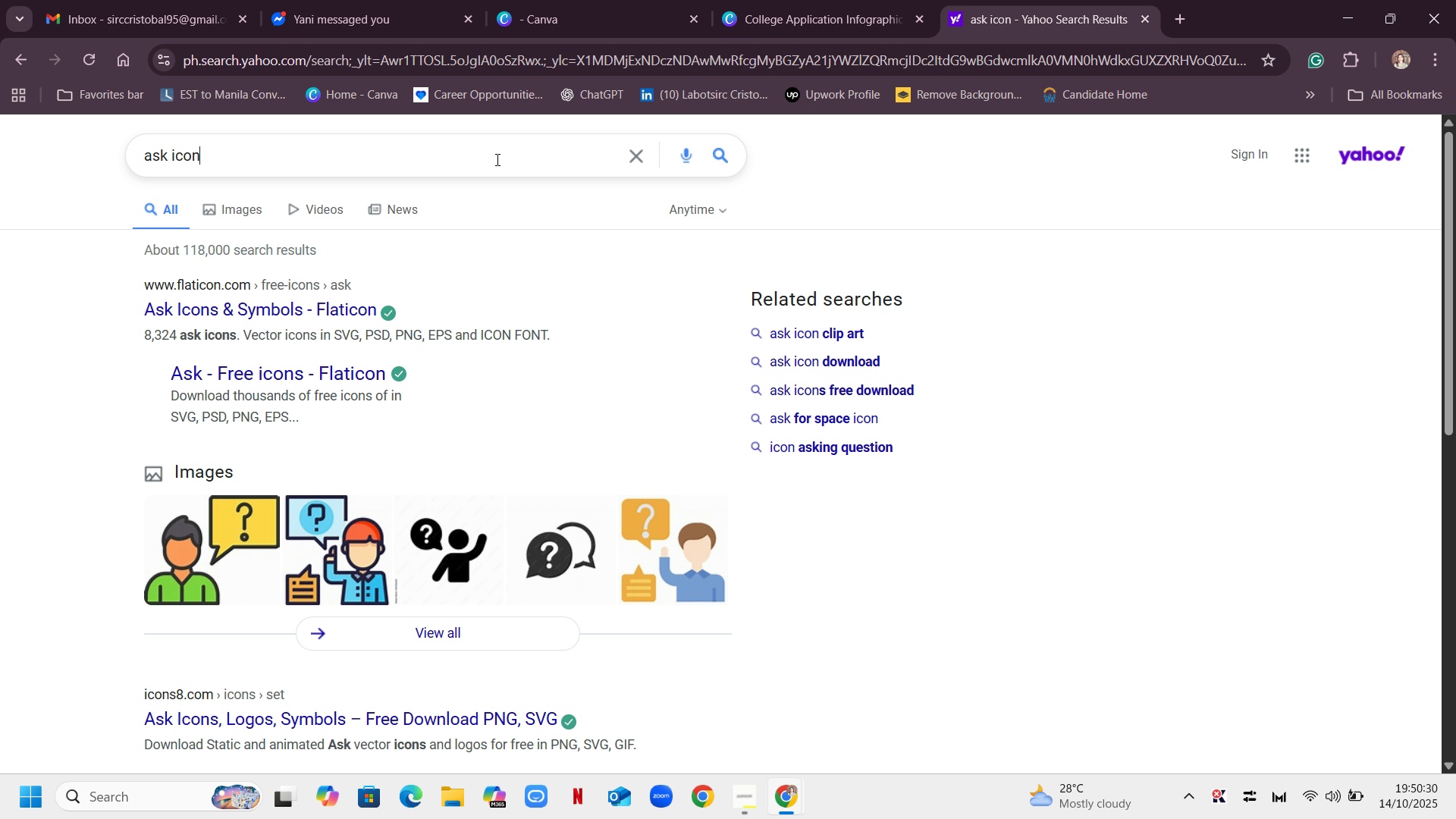 
left_click([496, 159])
 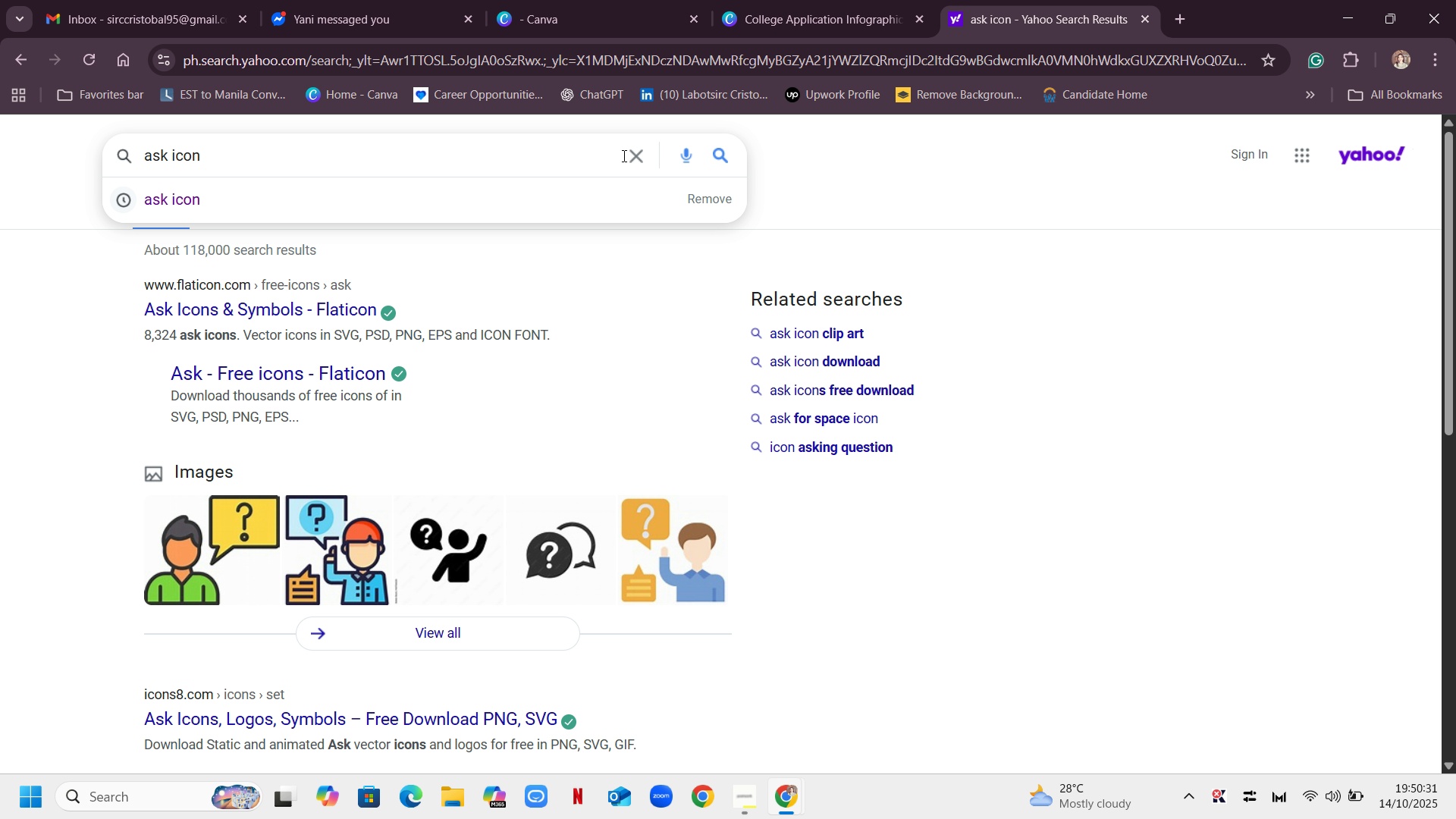 
left_click([624, 155])
 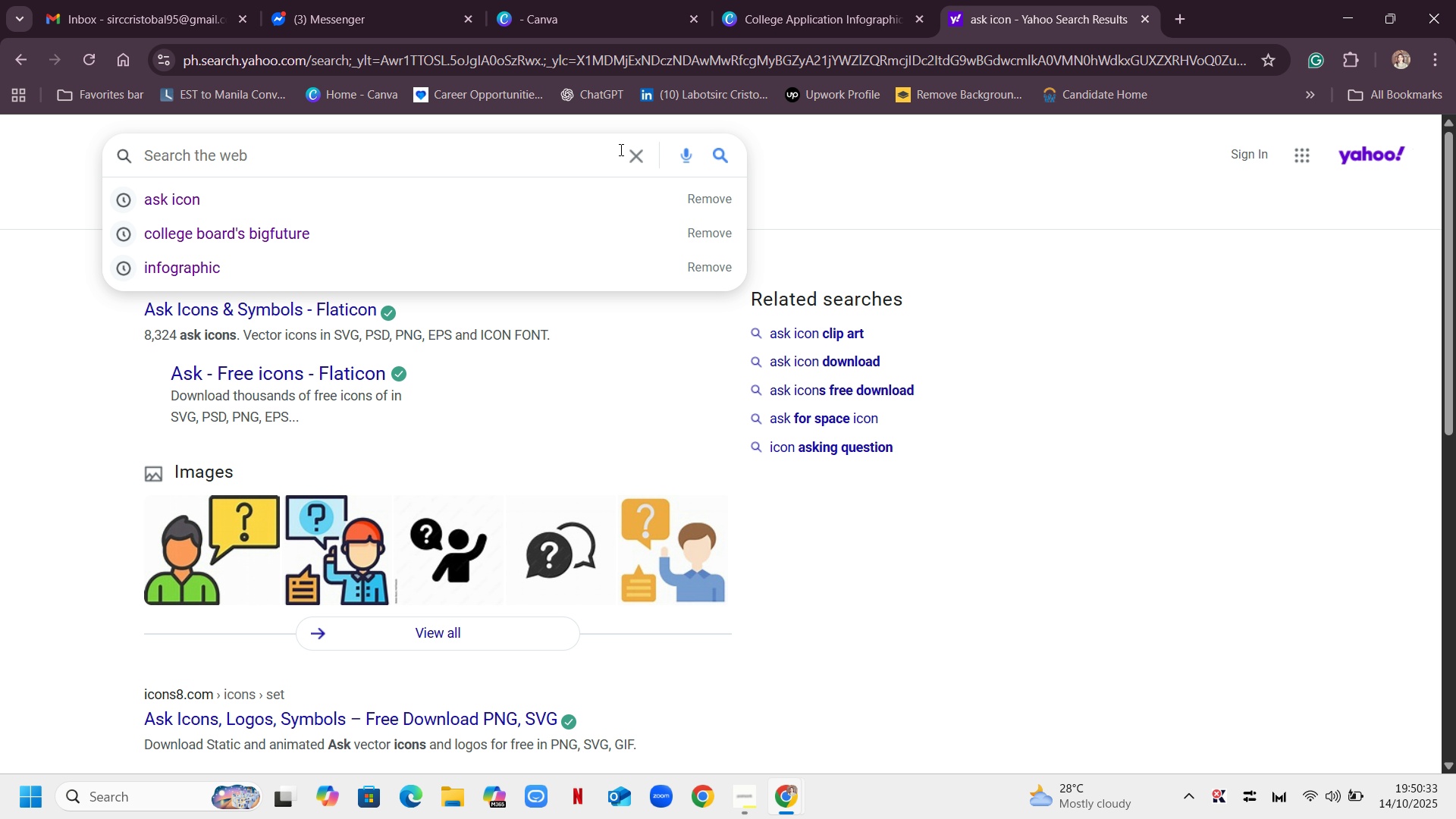 
type(letters icon)
 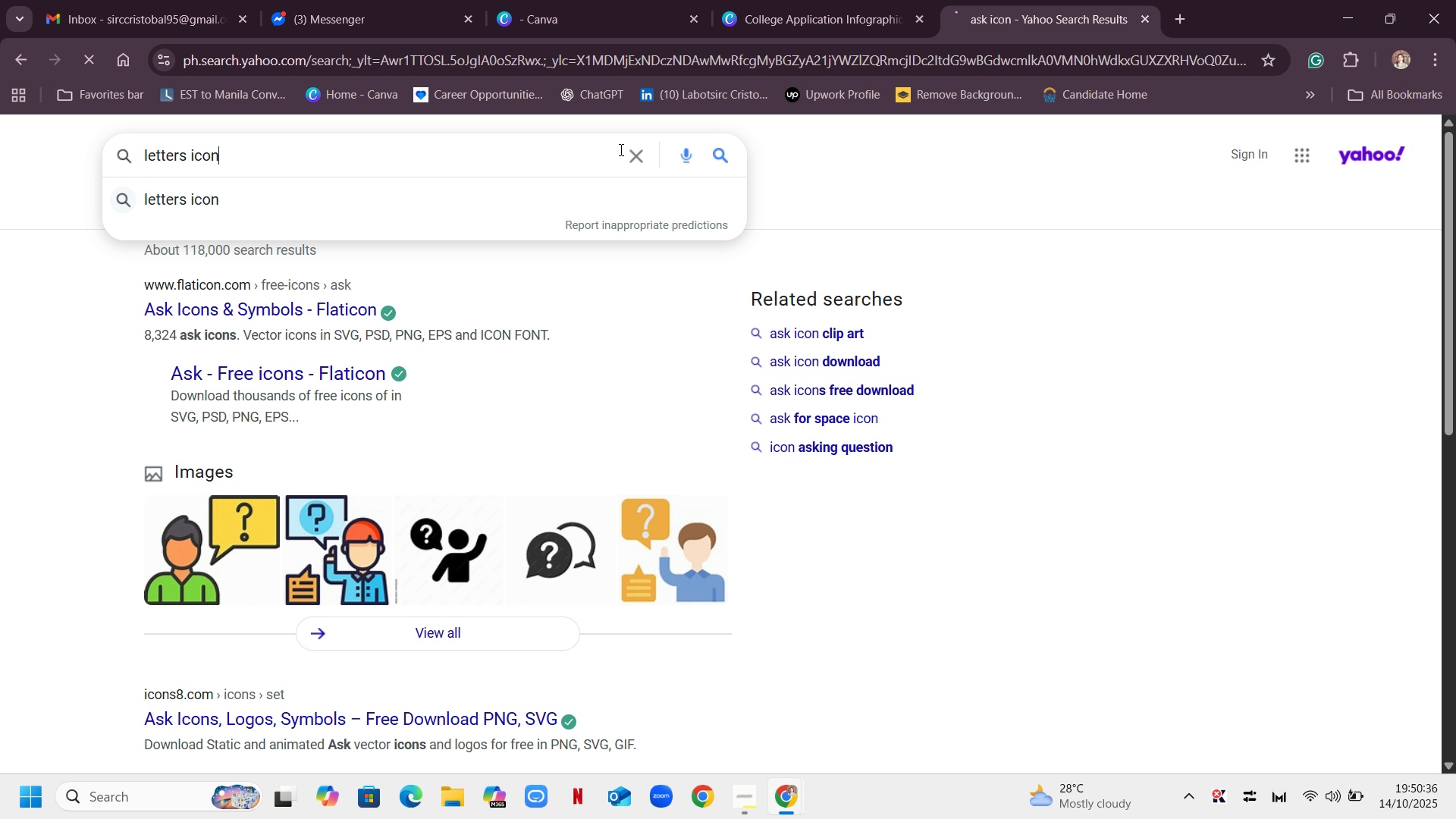 
key(Enter)
 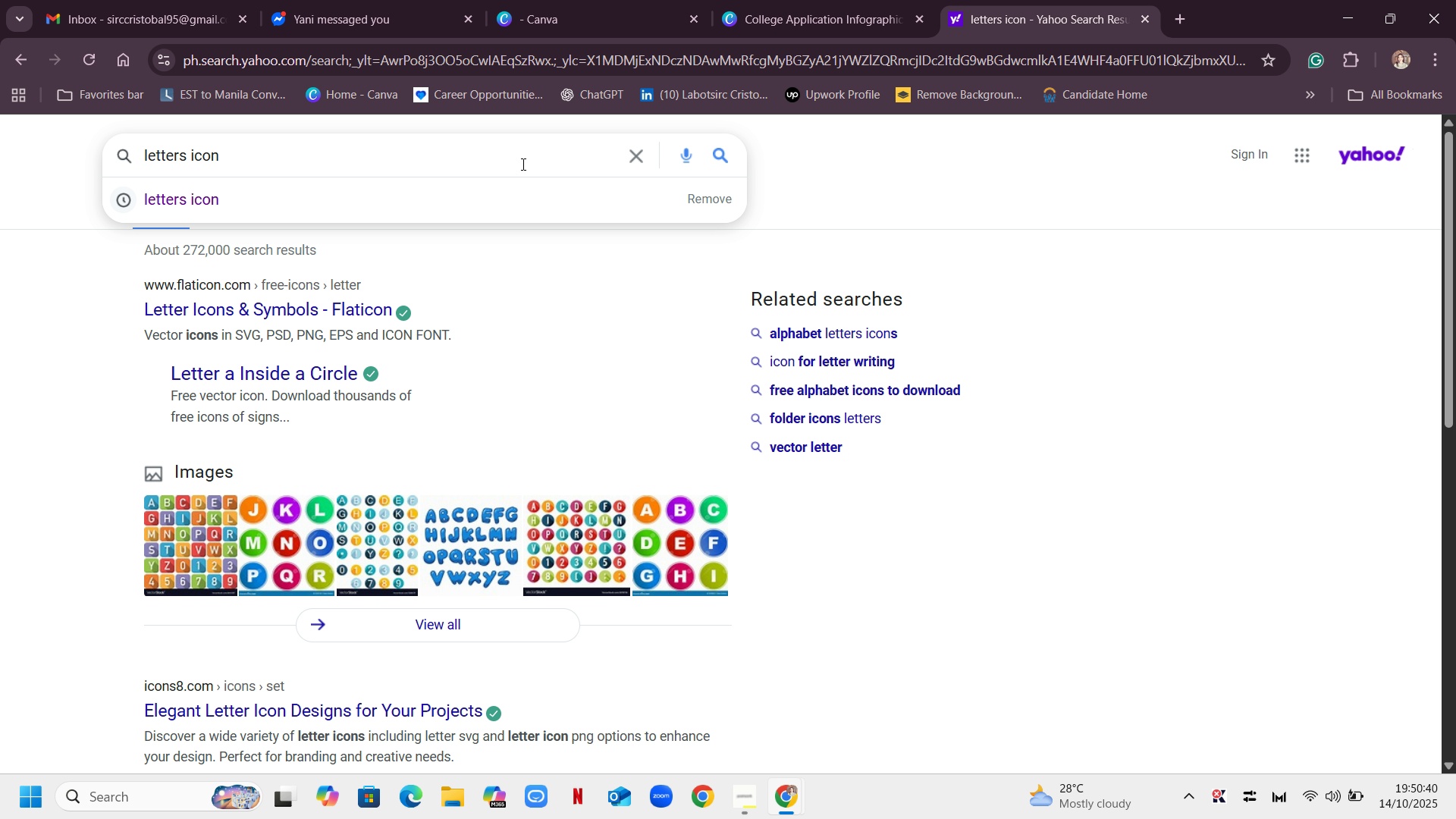 
left_click([635, 159])
 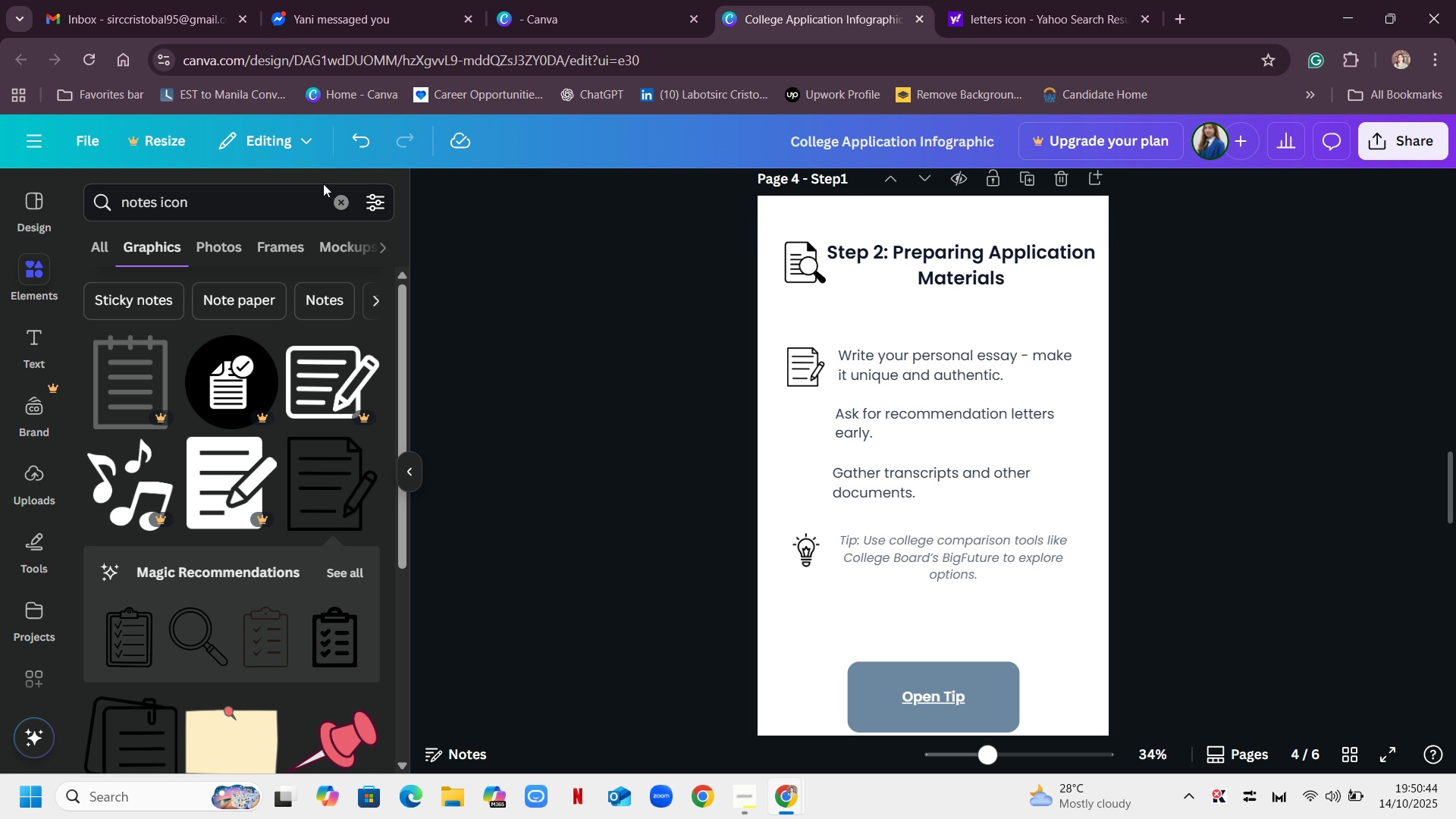 
left_click([334, 206])
 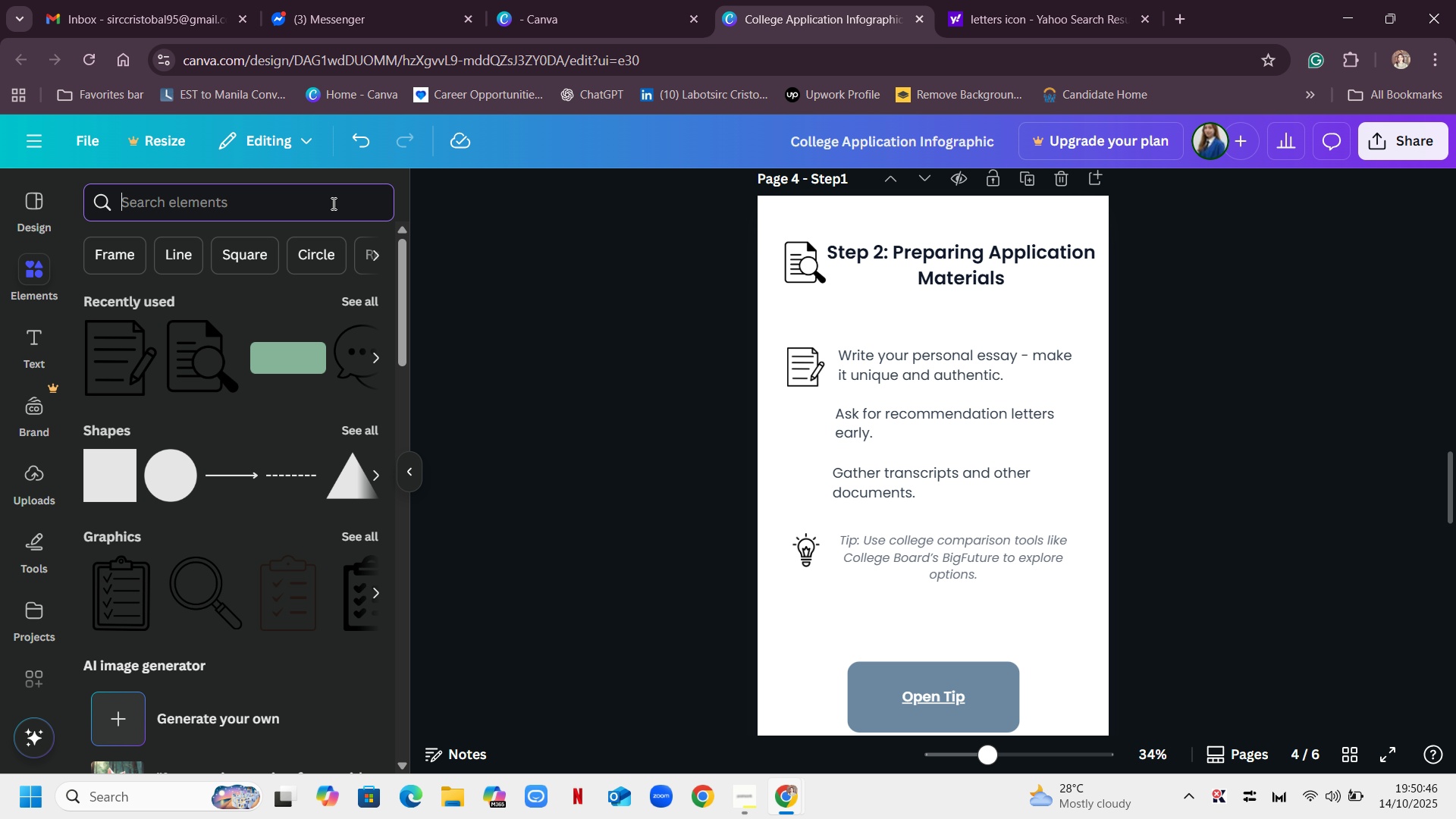 
type(letters icon)
 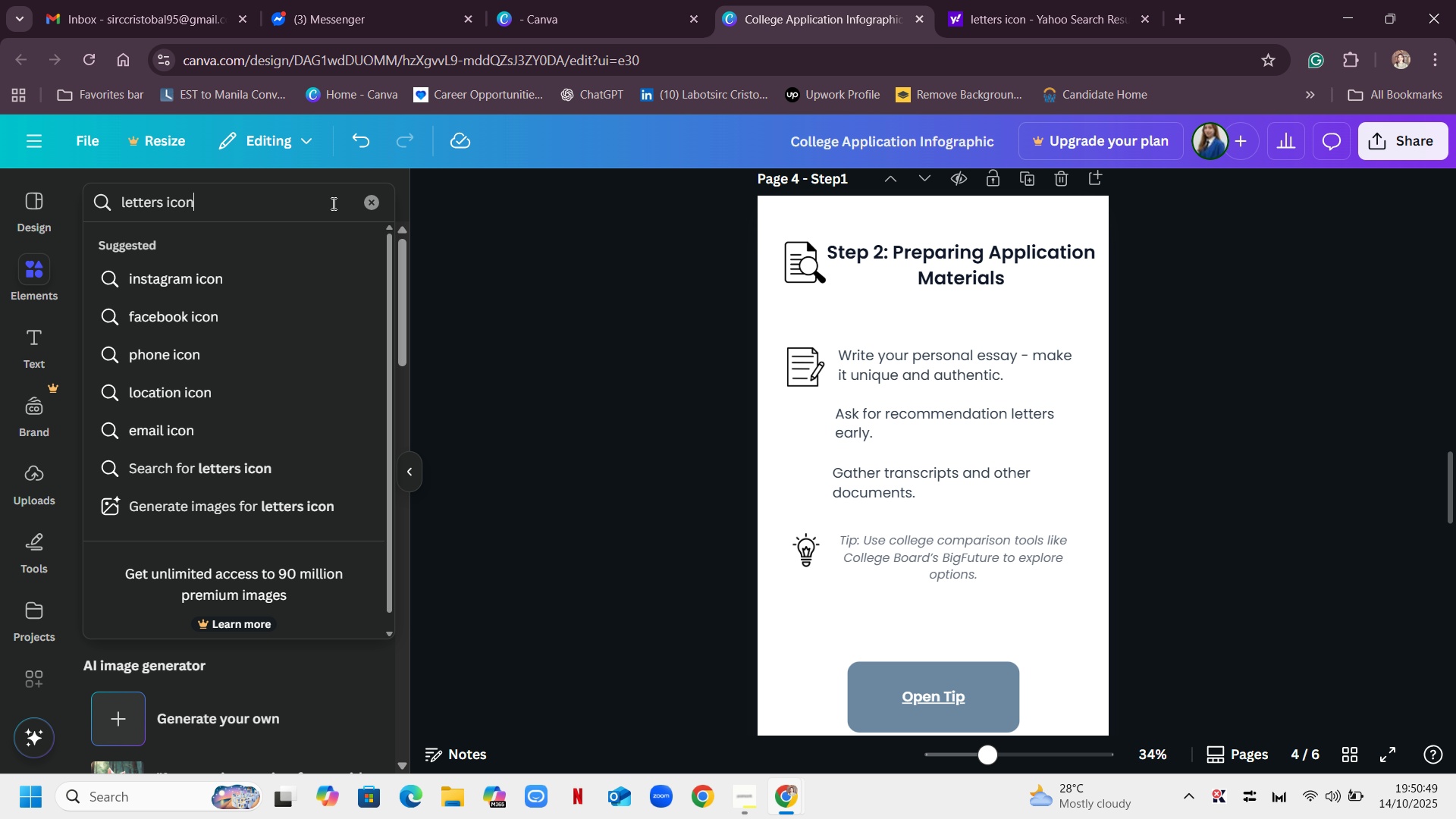 
key(Enter)
 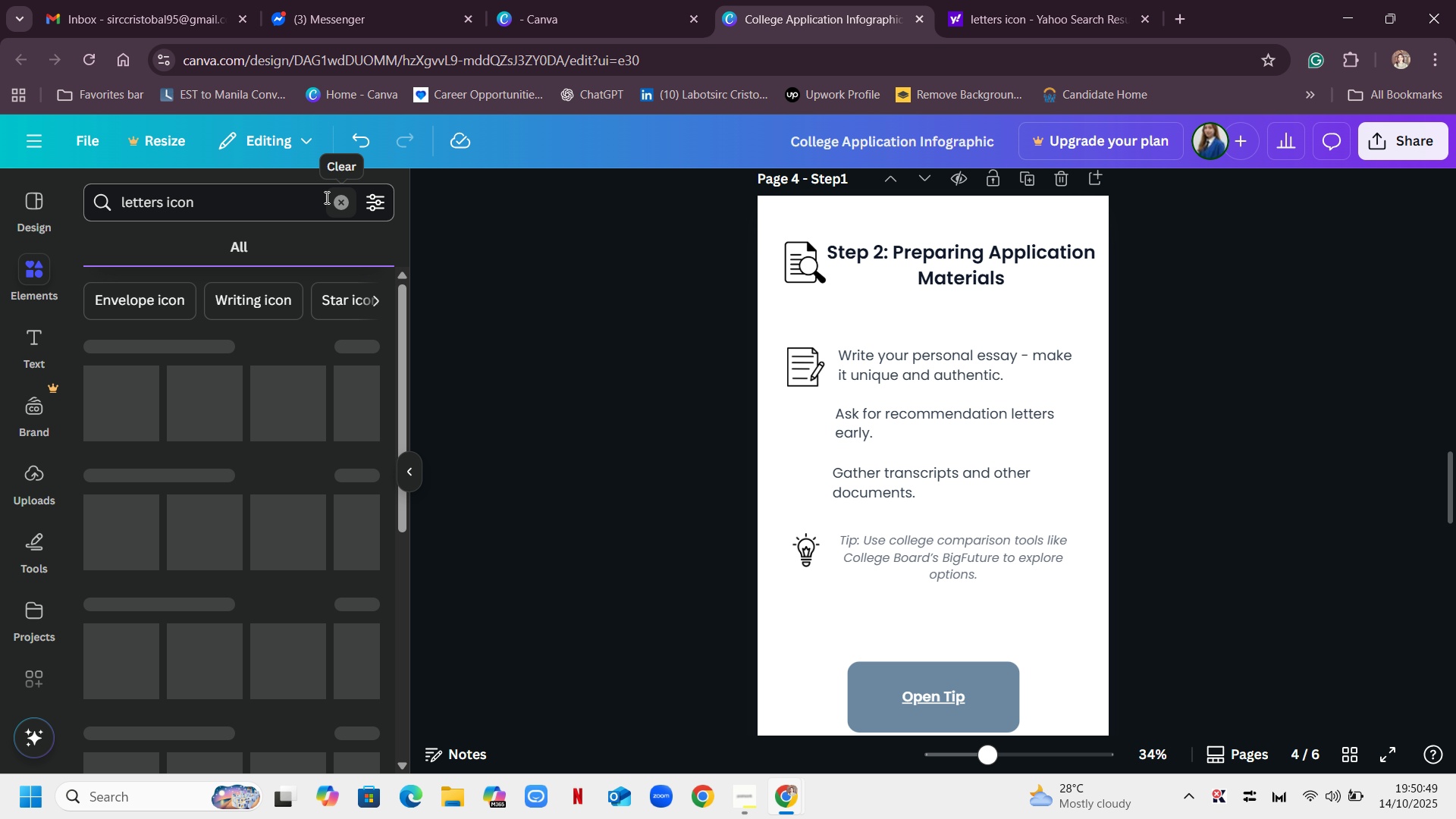 
mouse_move([278, 350])
 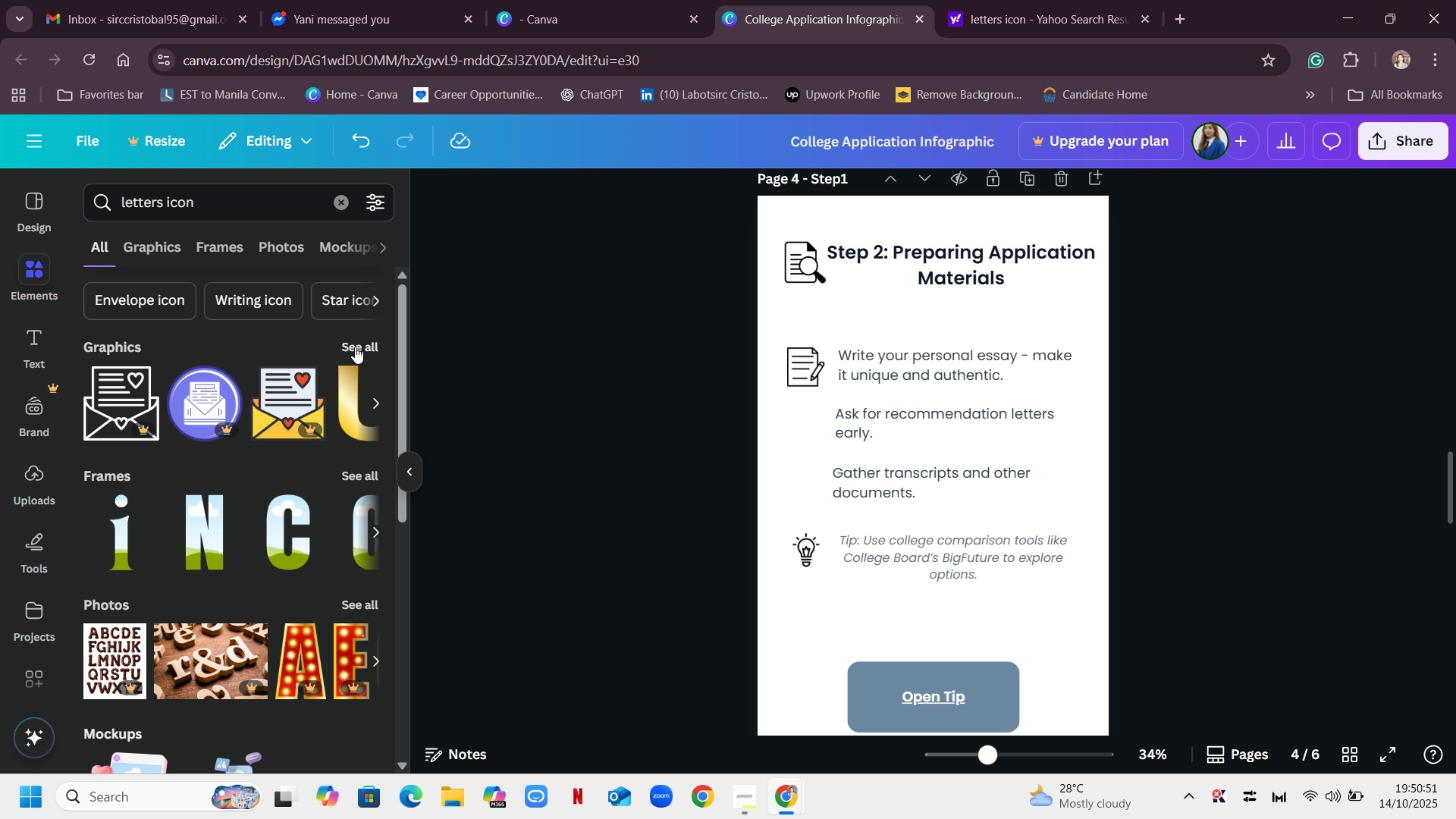 
left_click([355, 347])
 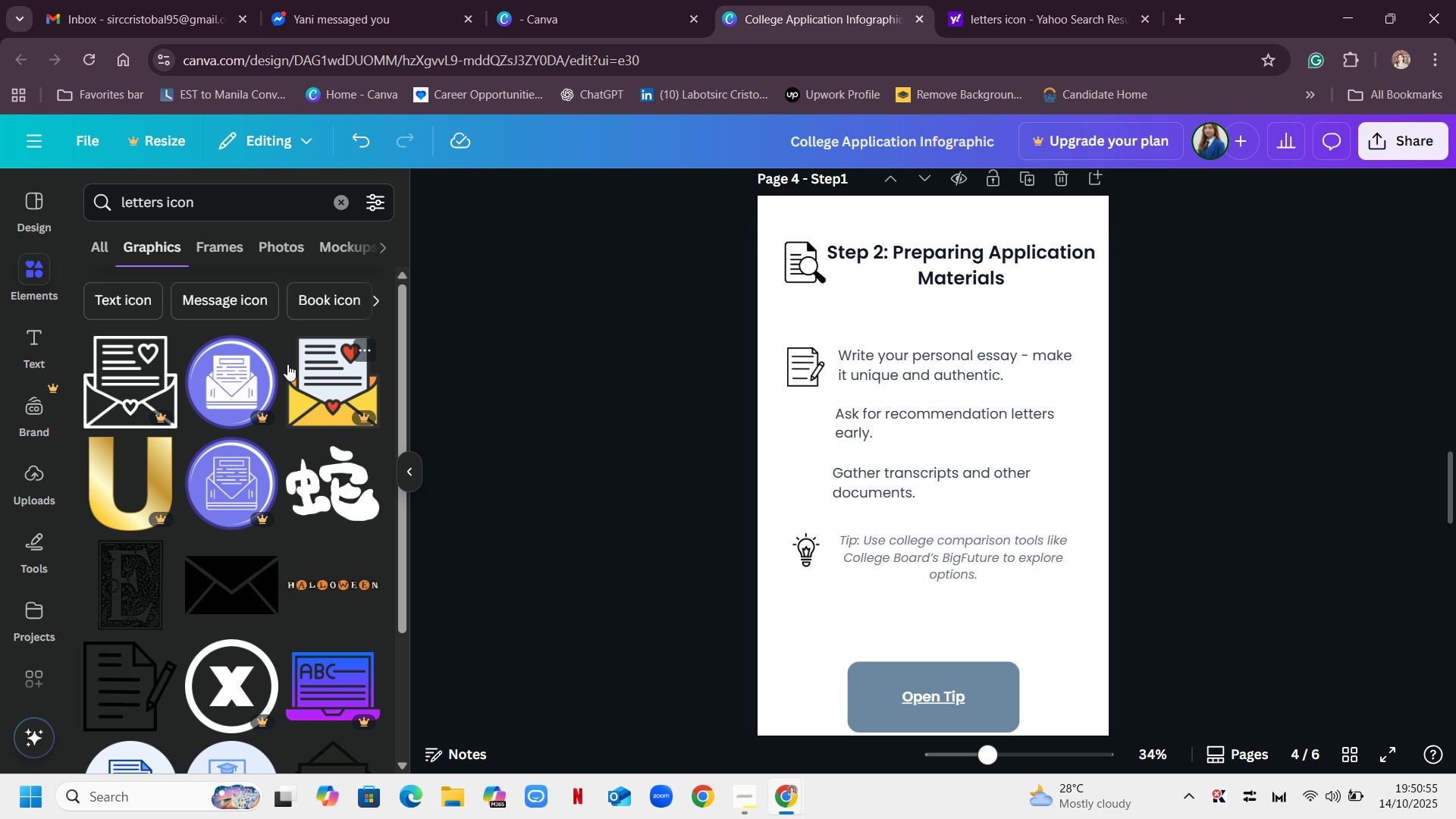 
scroll: coordinate [287, 364], scroll_direction: down, amount: 10.0
 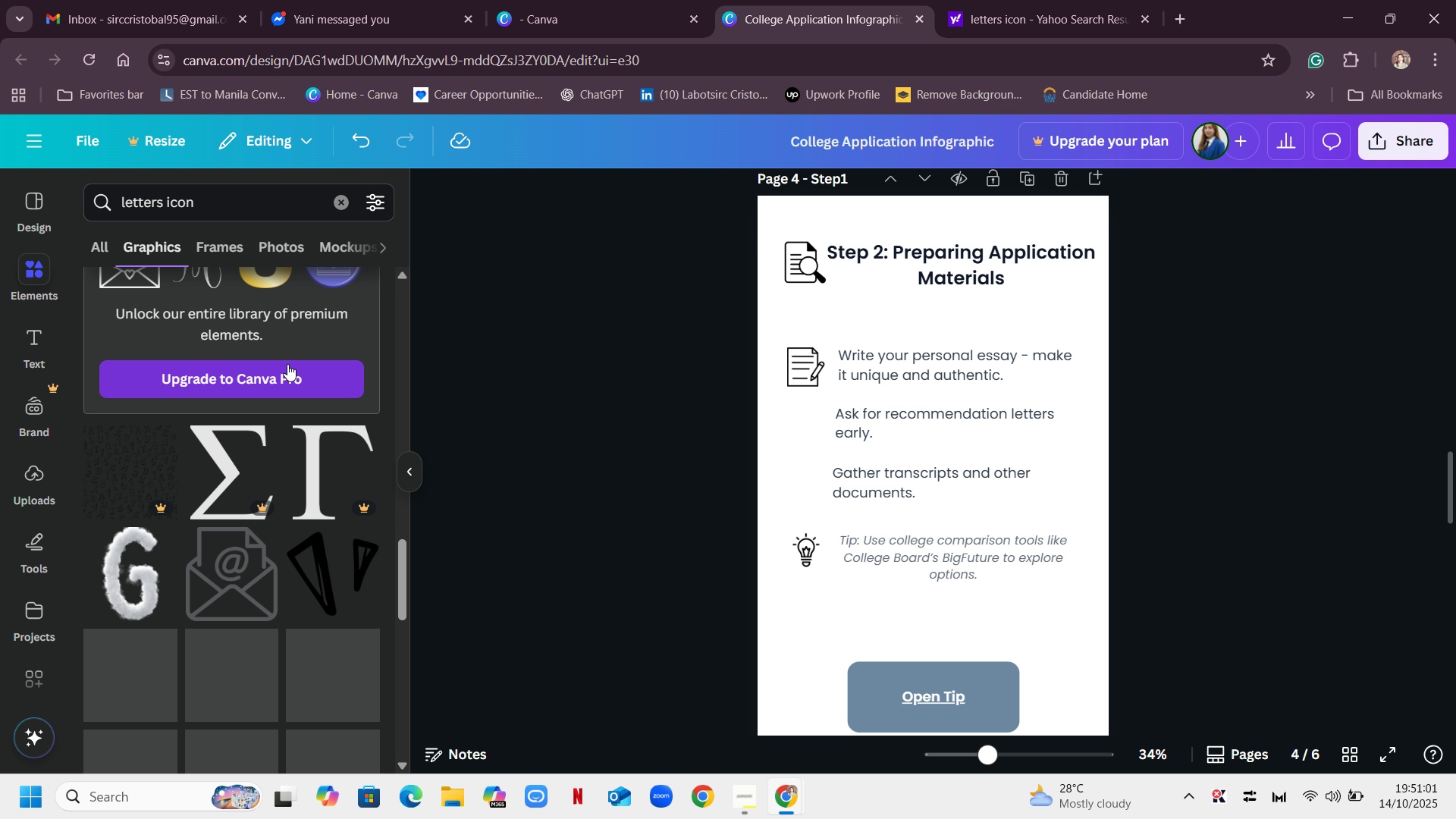 
scroll: coordinate [287, 364], scroll_direction: up, amount: 1.0
 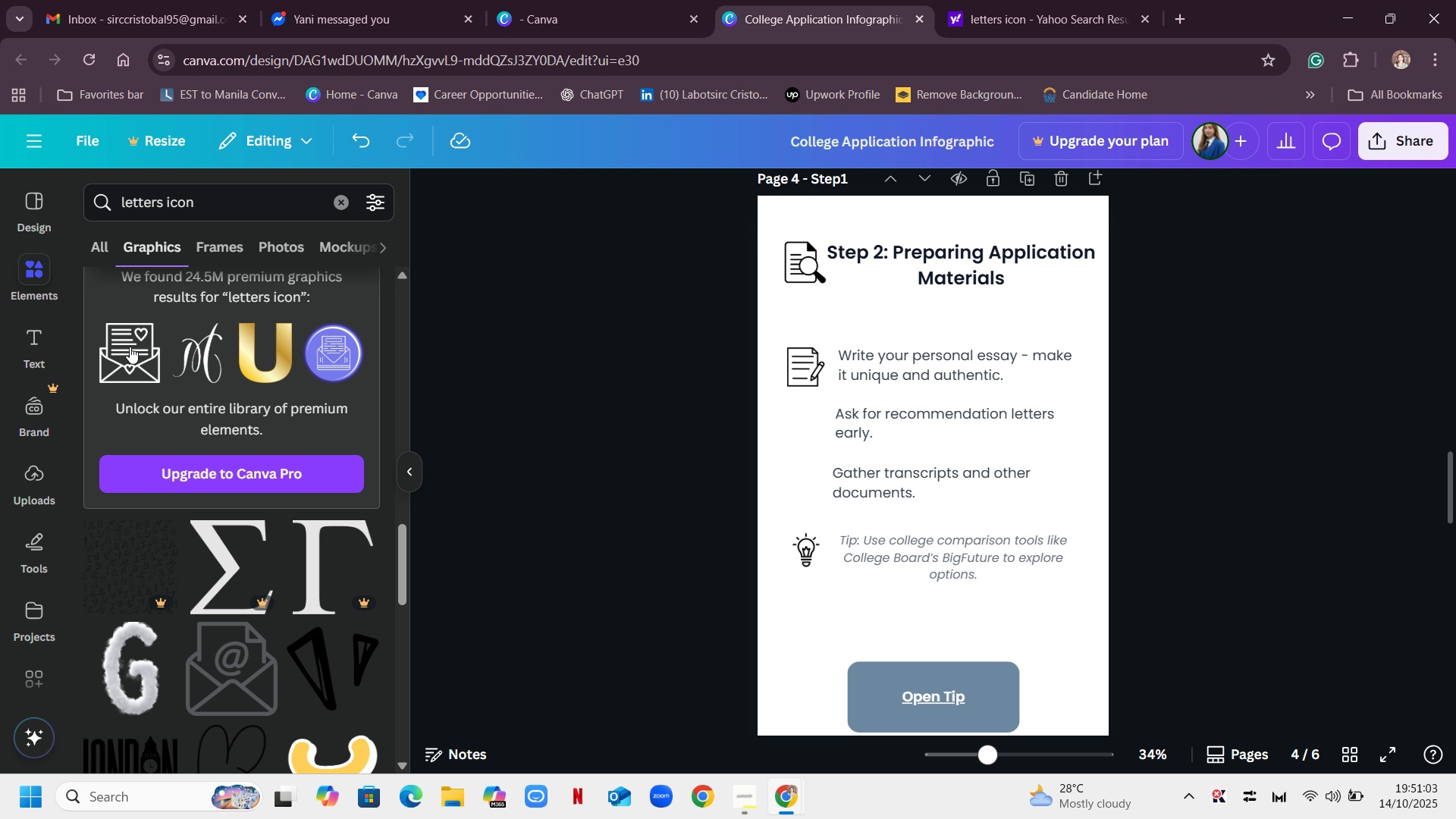 
scroll: coordinate [231, 369], scroll_direction: down, amount: 1.0
 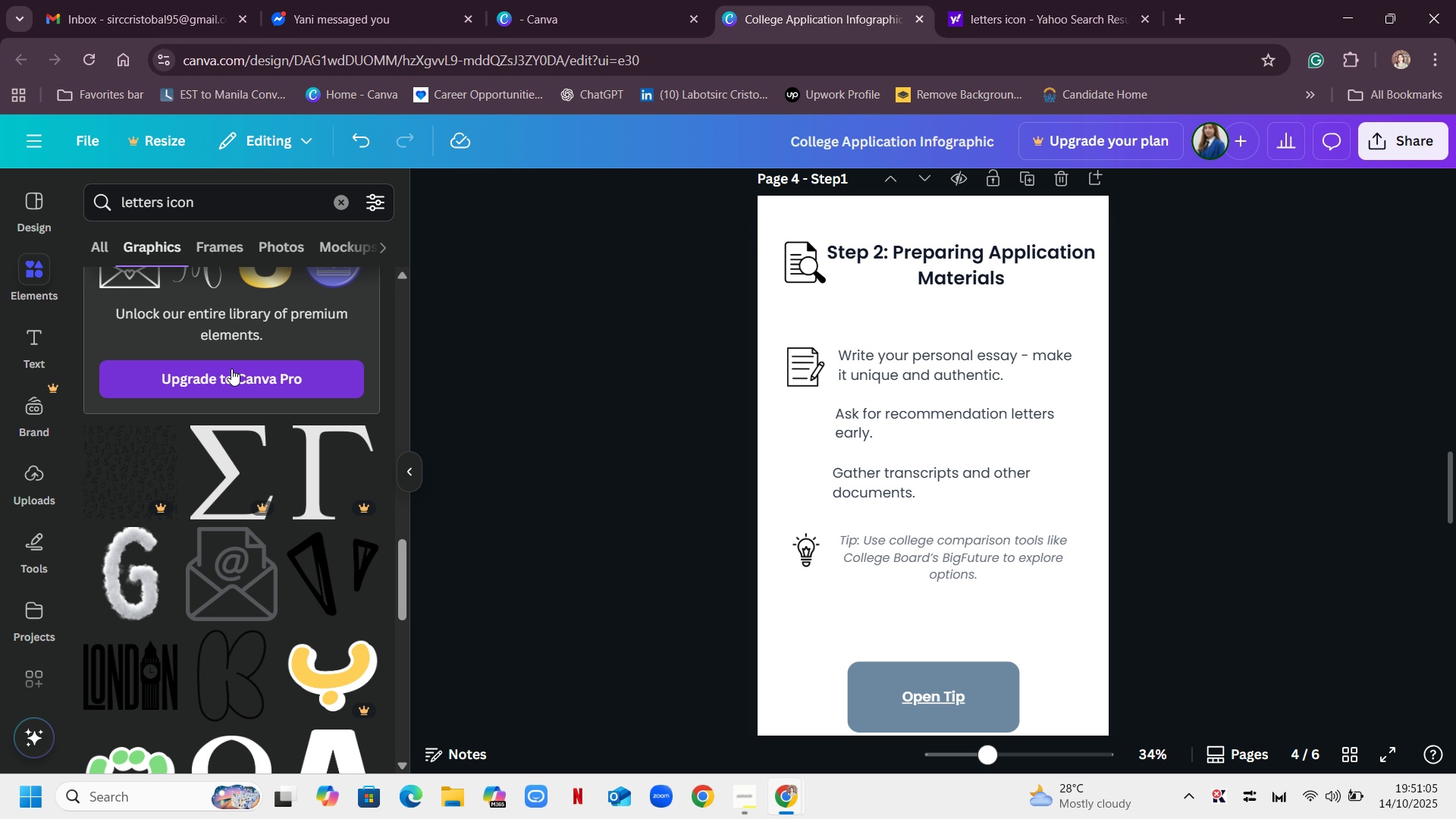 
scroll: coordinate [231, 369], scroll_direction: up, amount: 2.0
 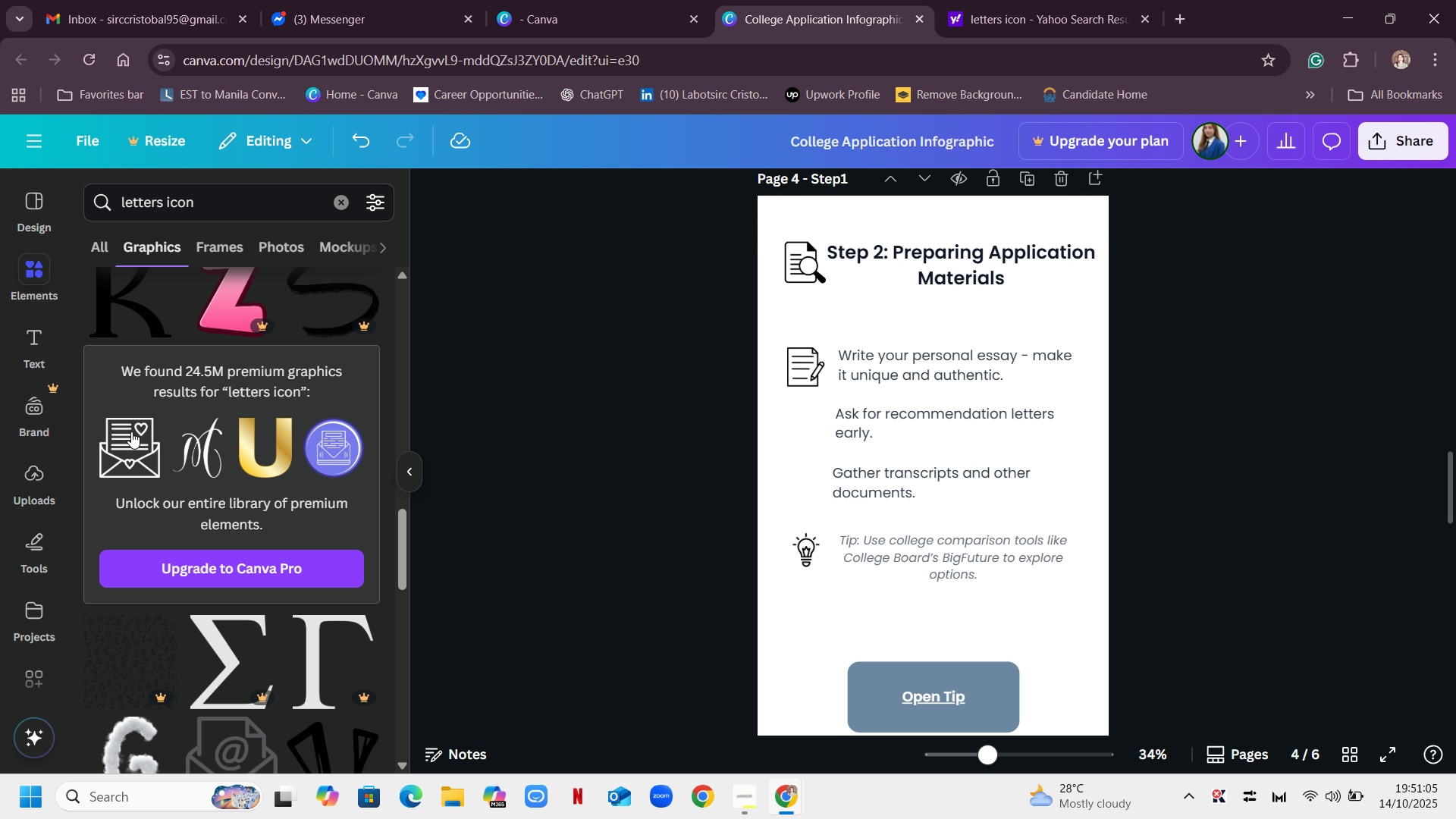 
left_click([130, 431])
 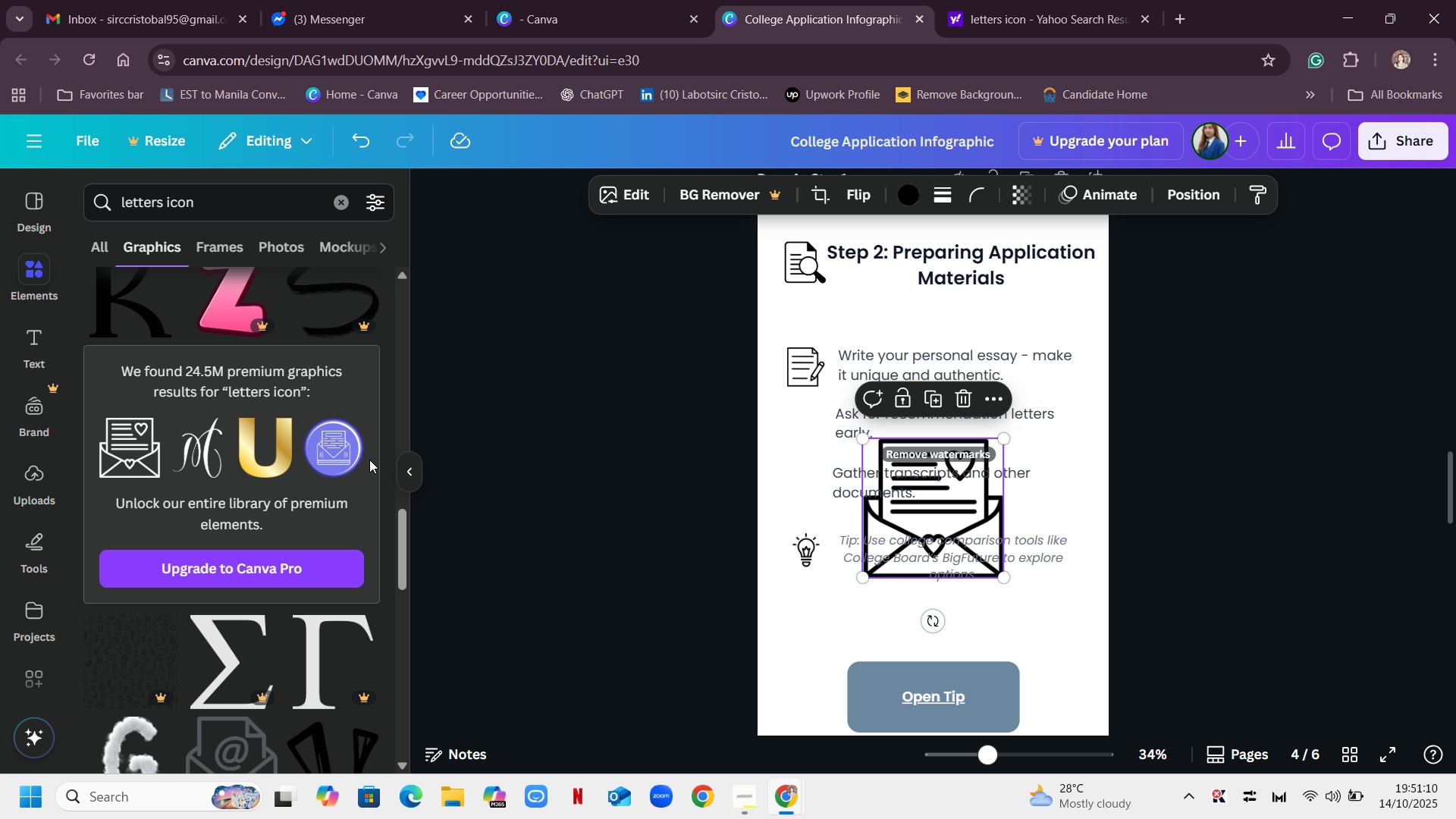 
wait(5.34)
 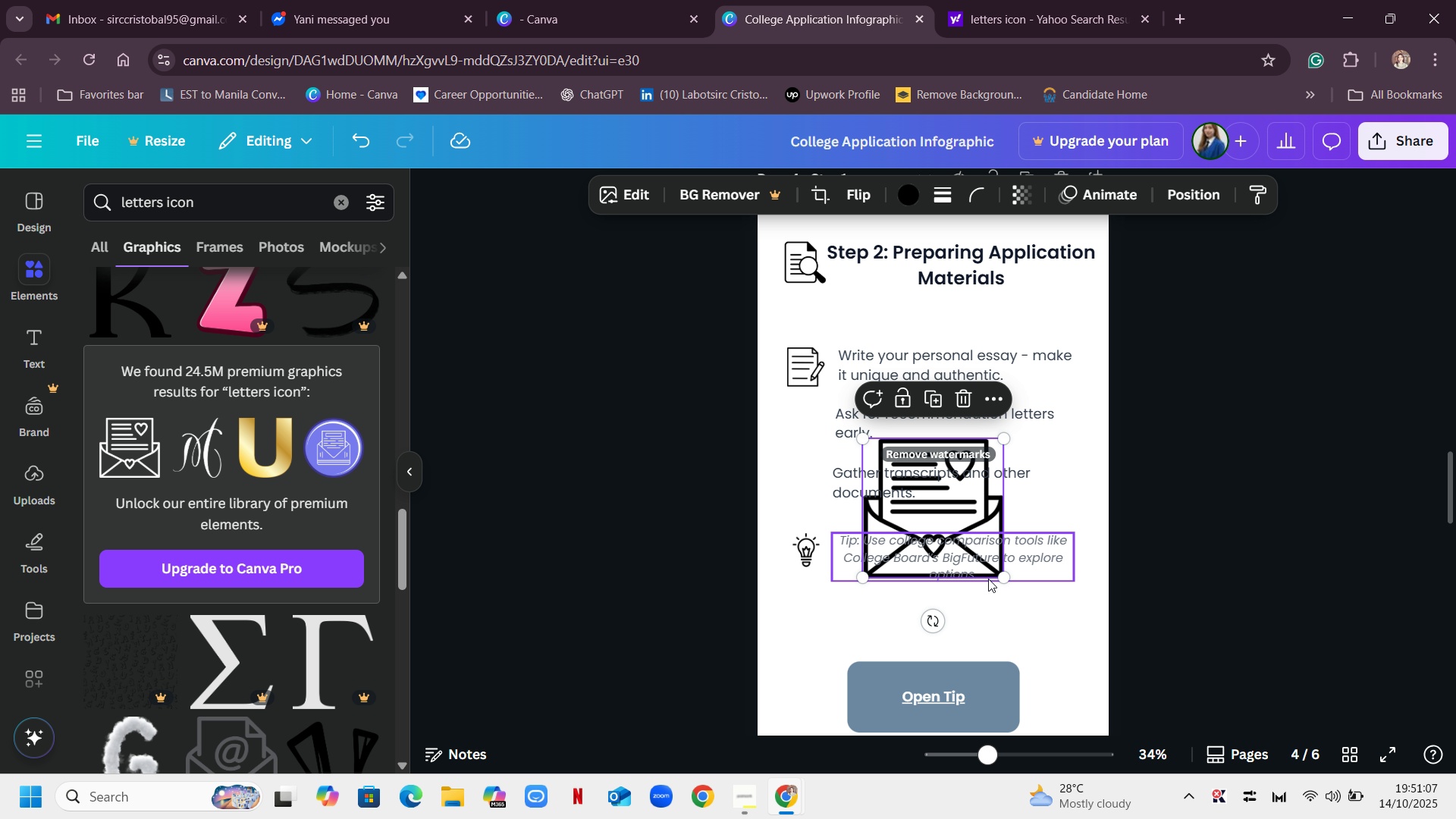 
left_click([974, 397])
 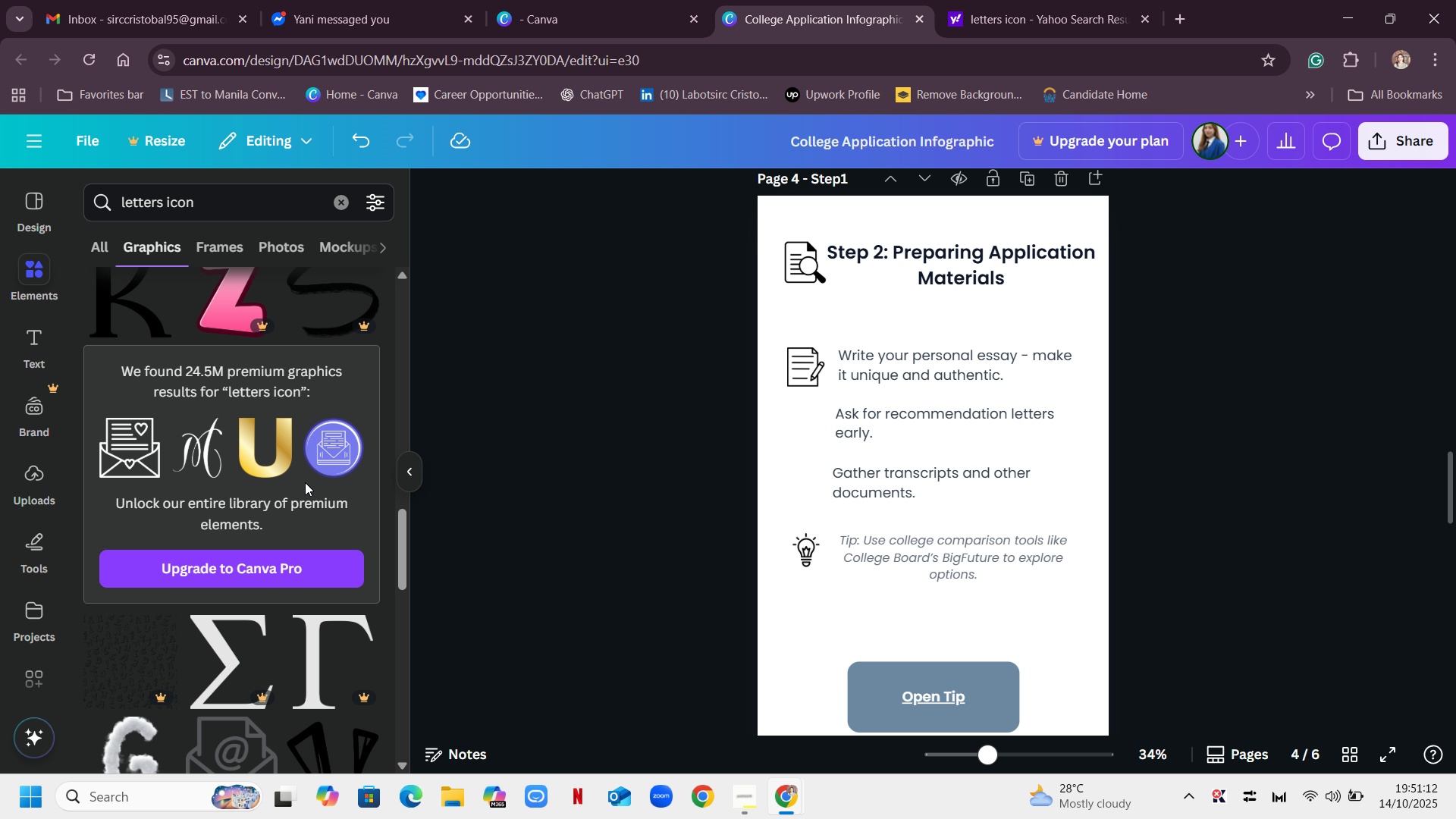 
scroll: coordinate [299, 468], scroll_direction: down, amount: 19.0
 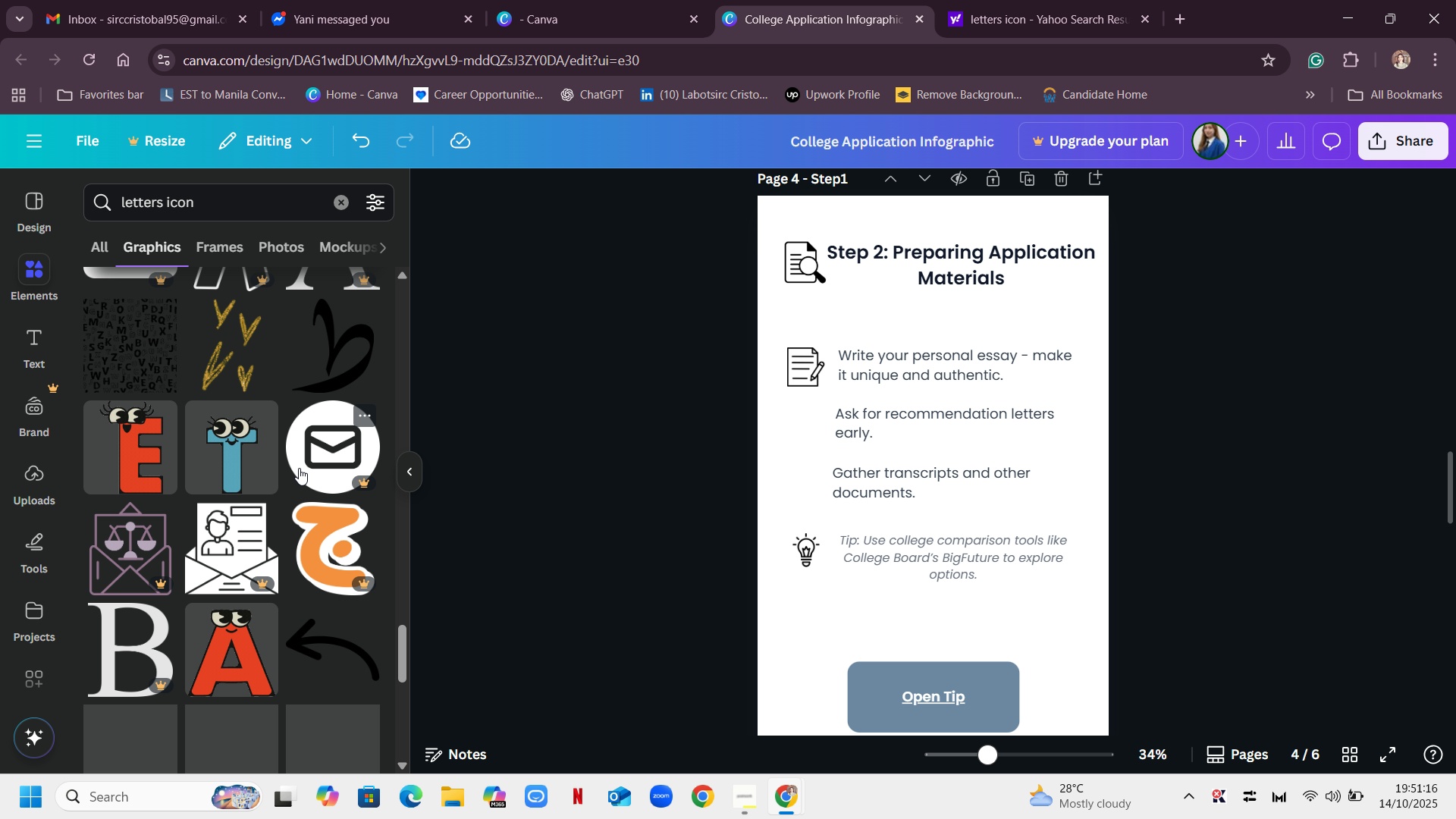 
scroll: coordinate [299, 468], scroll_direction: up, amount: 42.0
 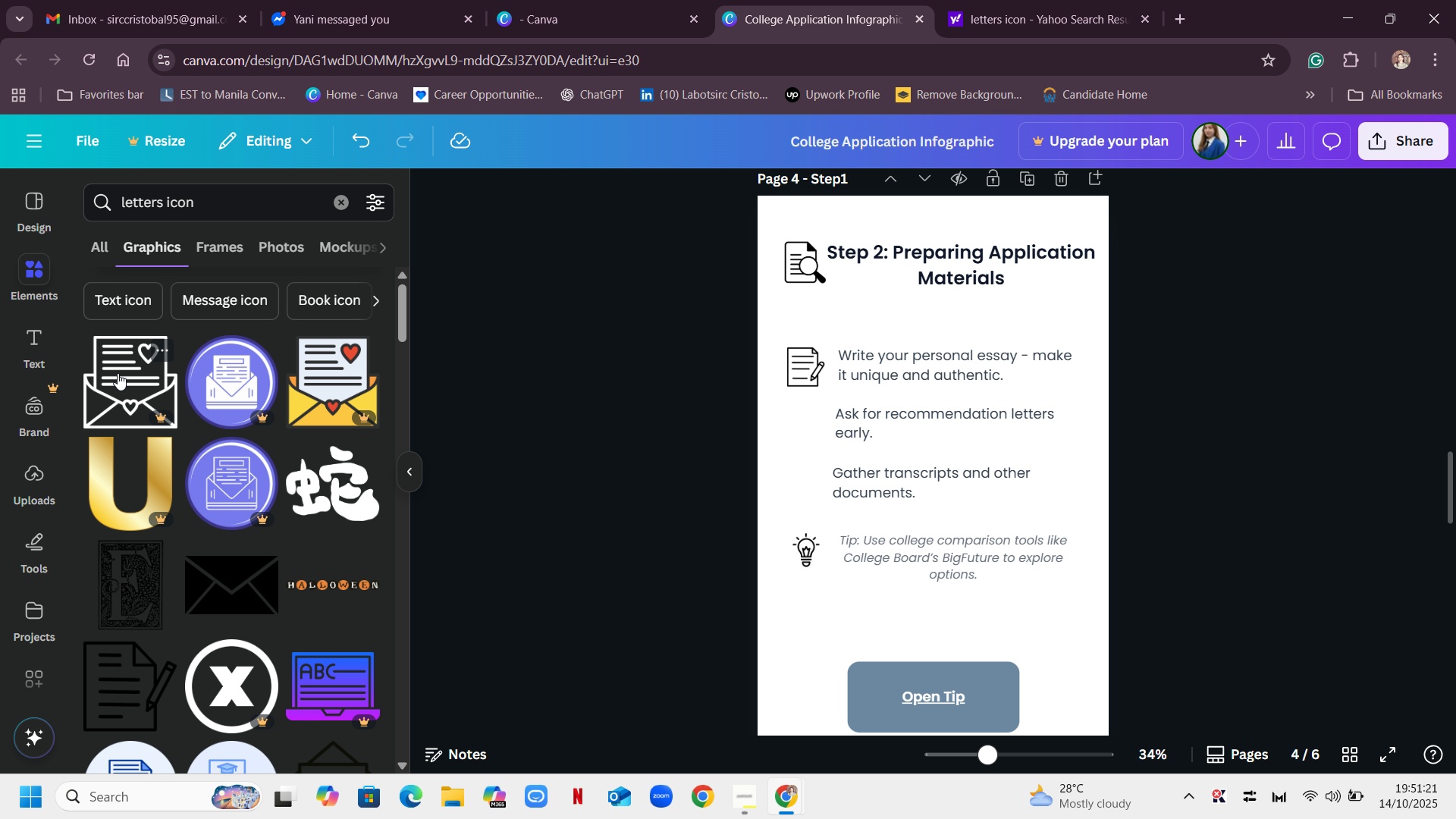 
left_click([118, 373])
 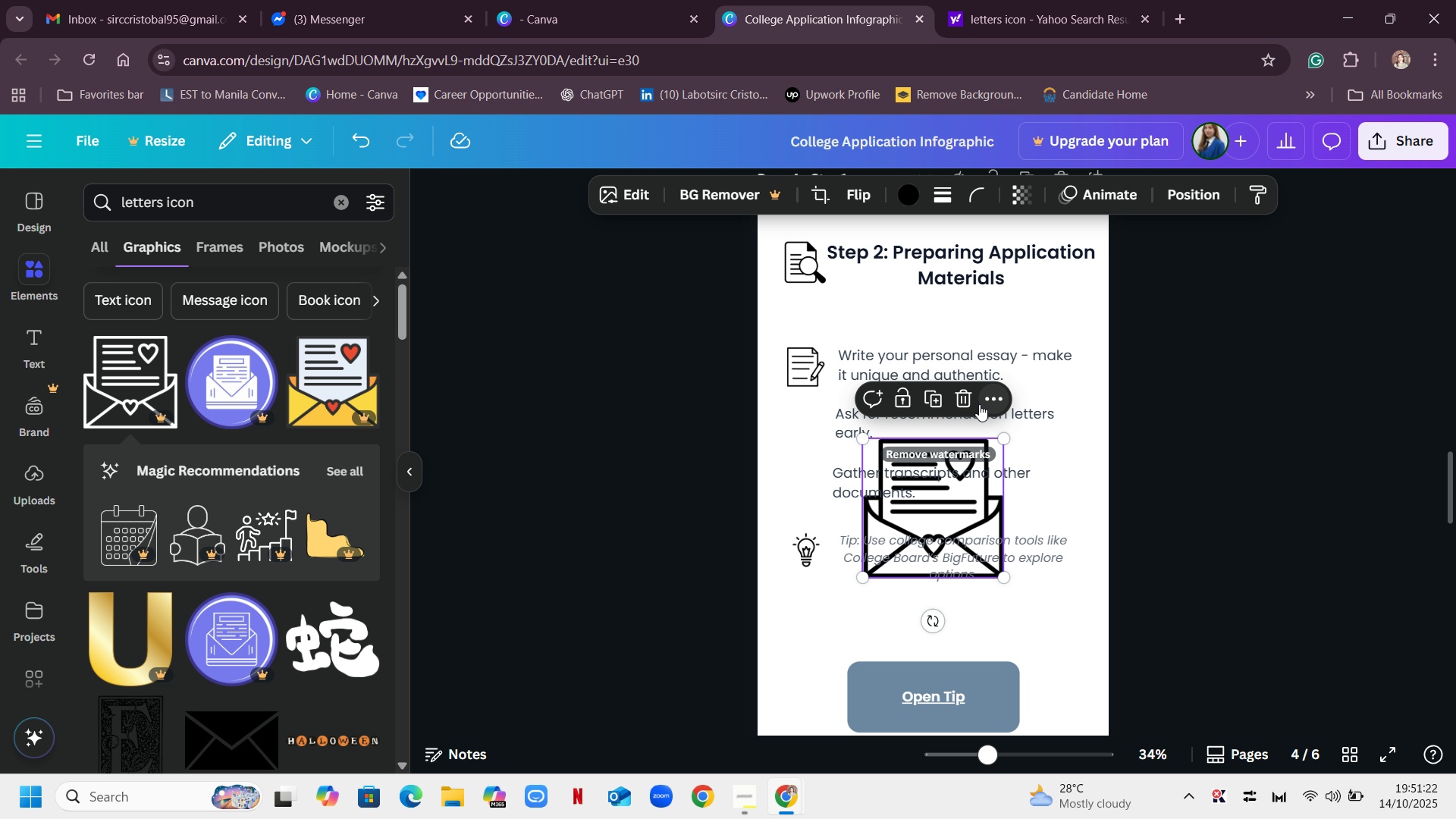 
left_click([971, 398])
 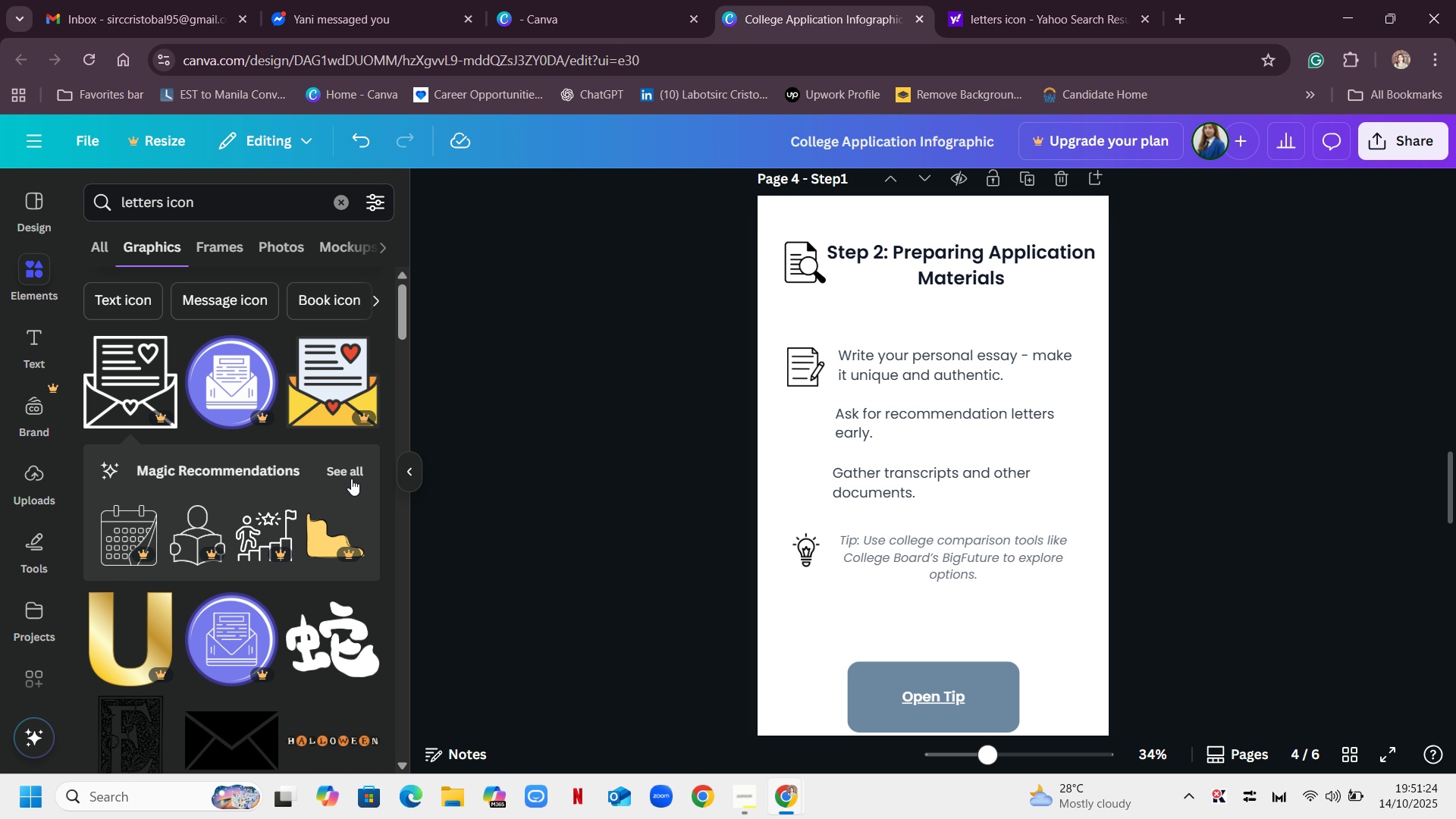 
left_click([346, 479])
 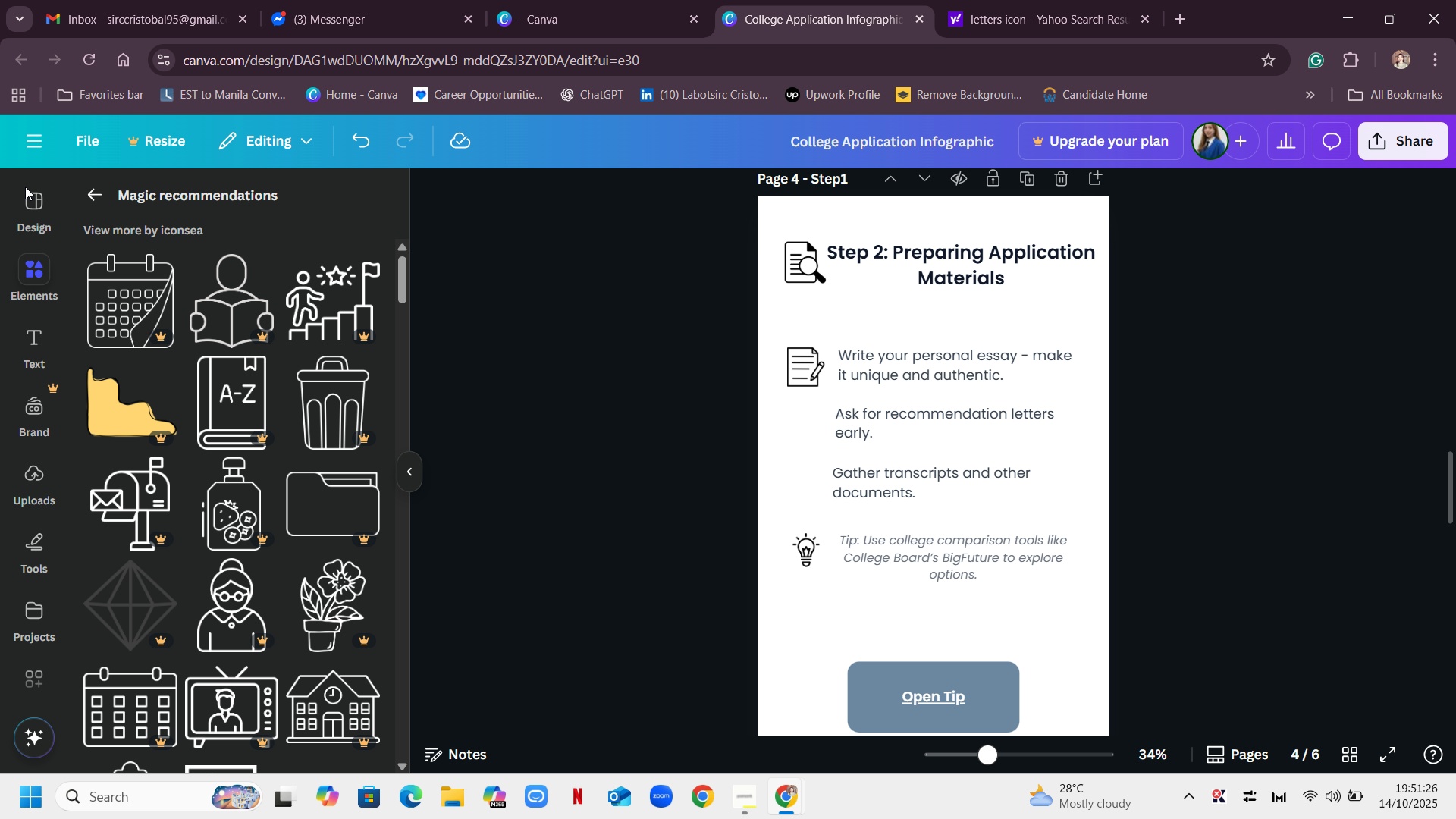 
left_click([88, 193])
 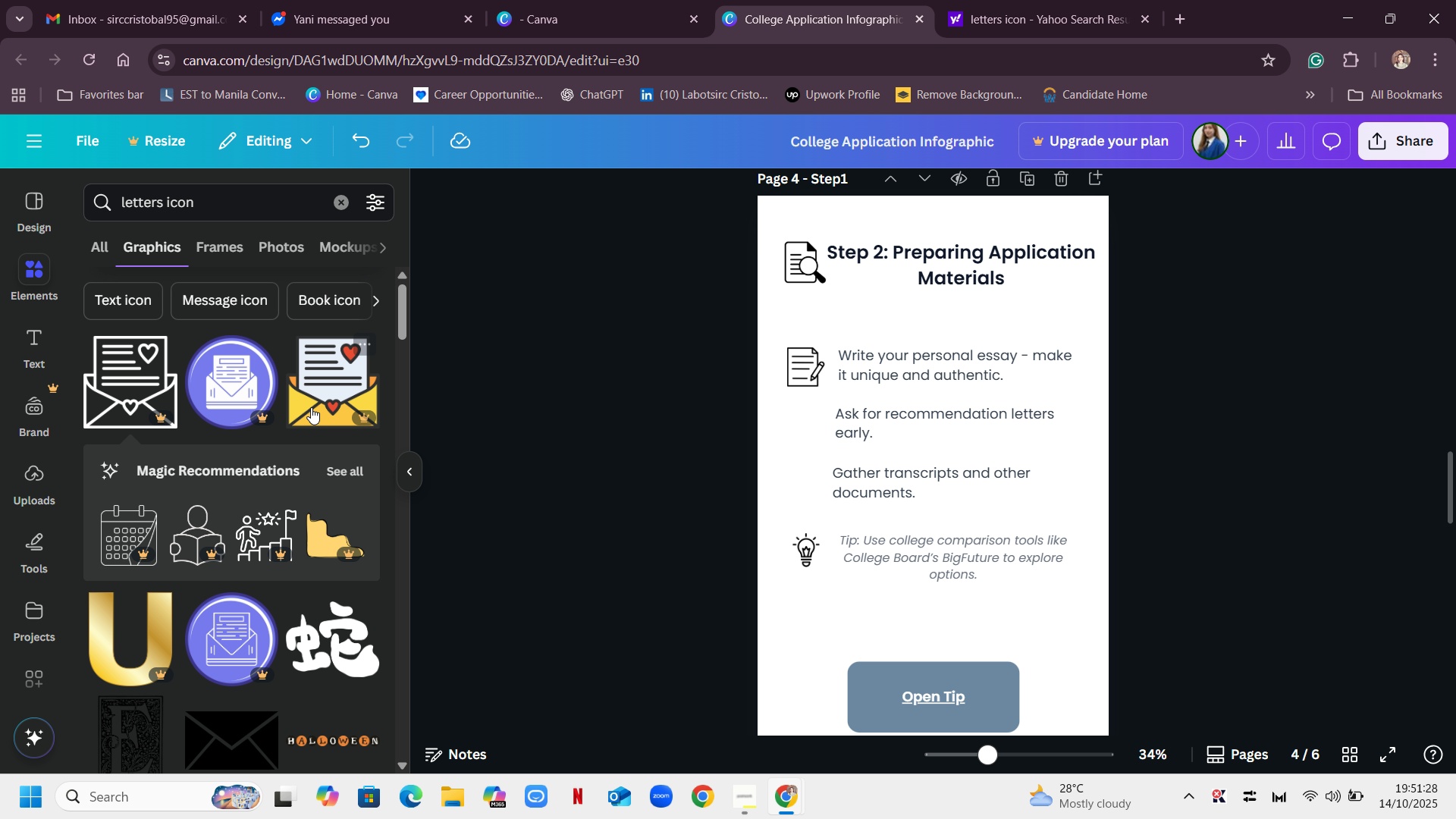 
scroll: coordinate [311, 406], scroll_direction: down, amount: 5.0
 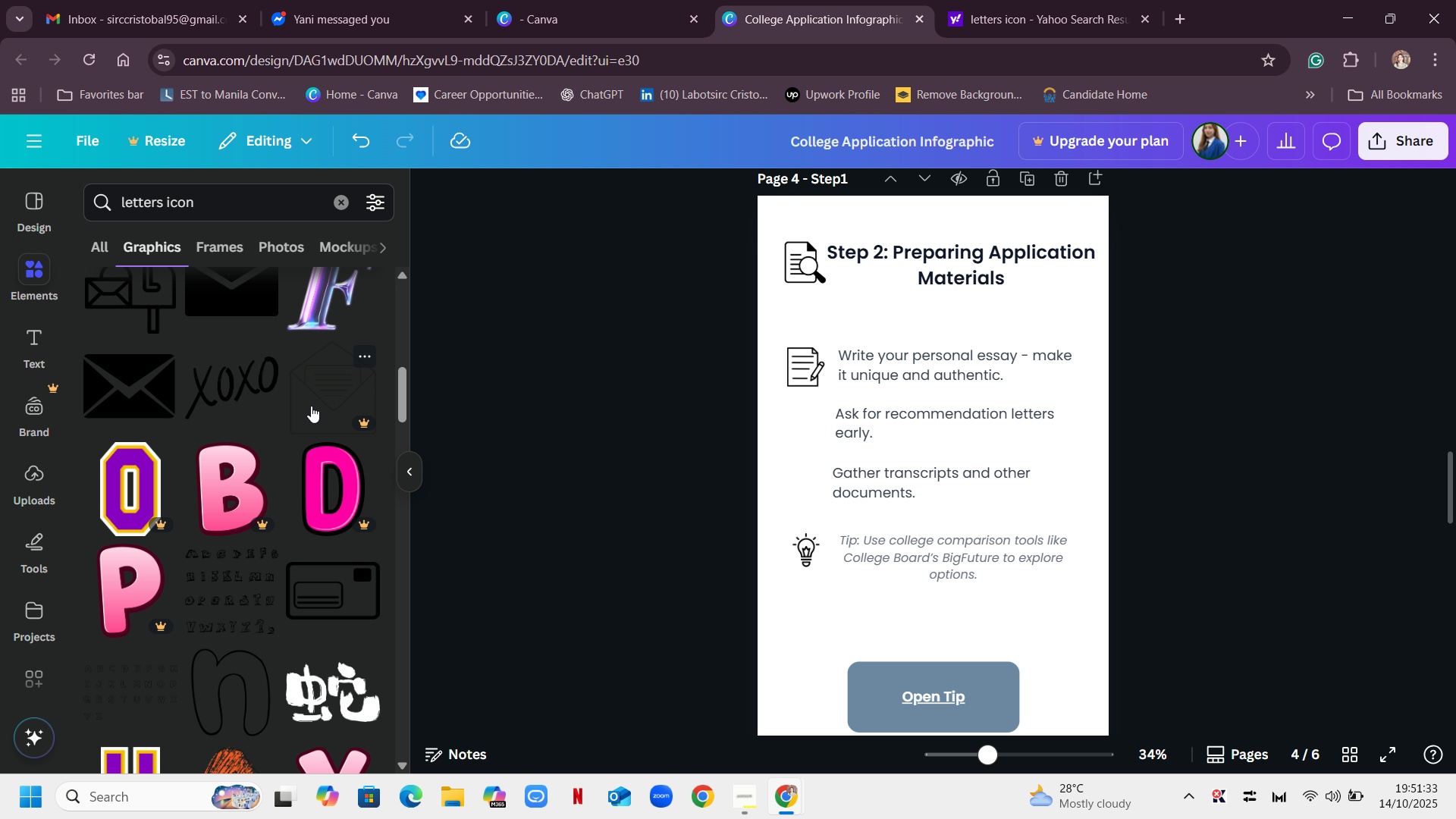 
scroll: coordinate [311, 406], scroll_direction: up, amount: 1.0
 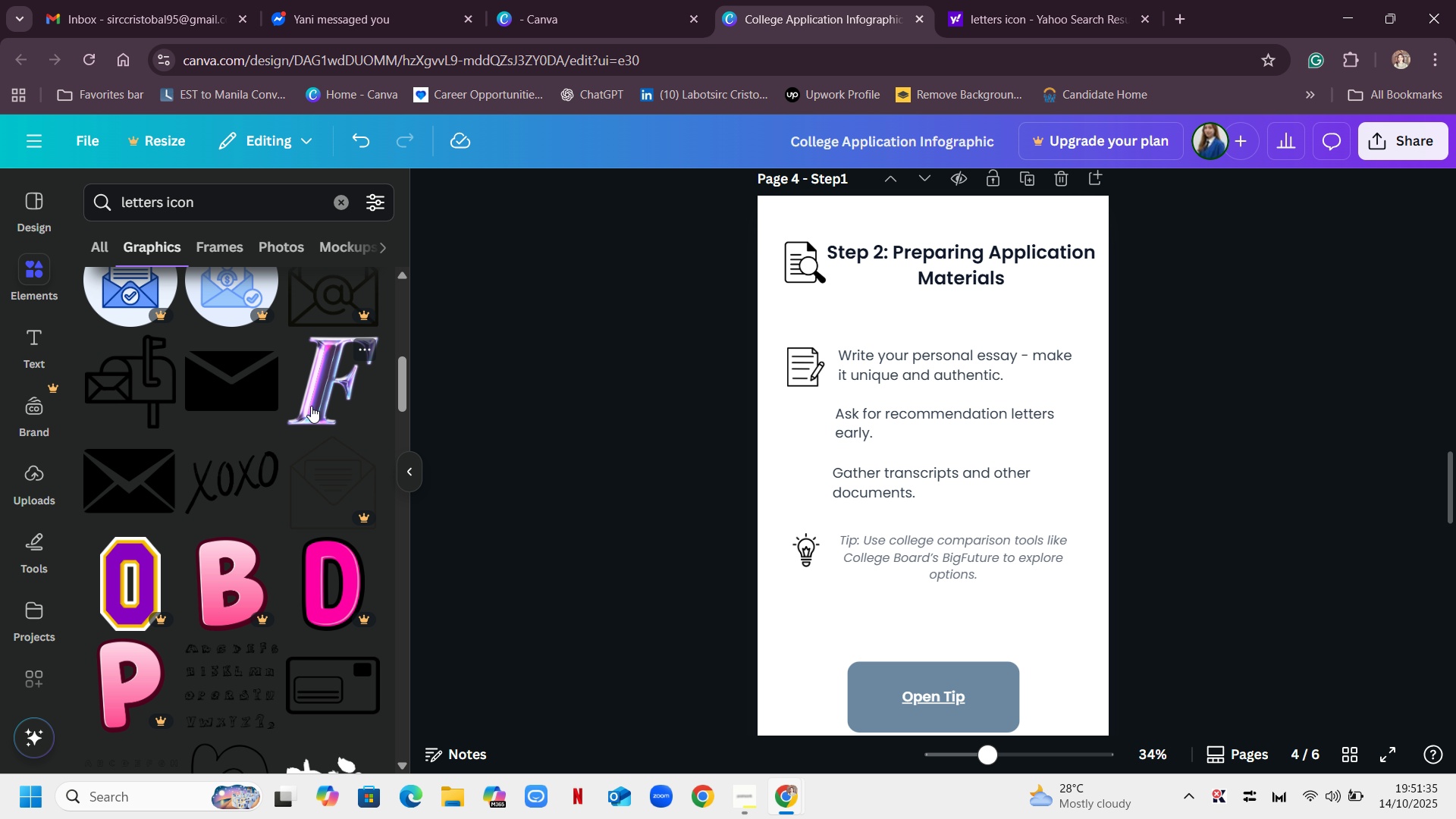 
scroll: coordinate [311, 406], scroll_direction: down, amount: 1.0
 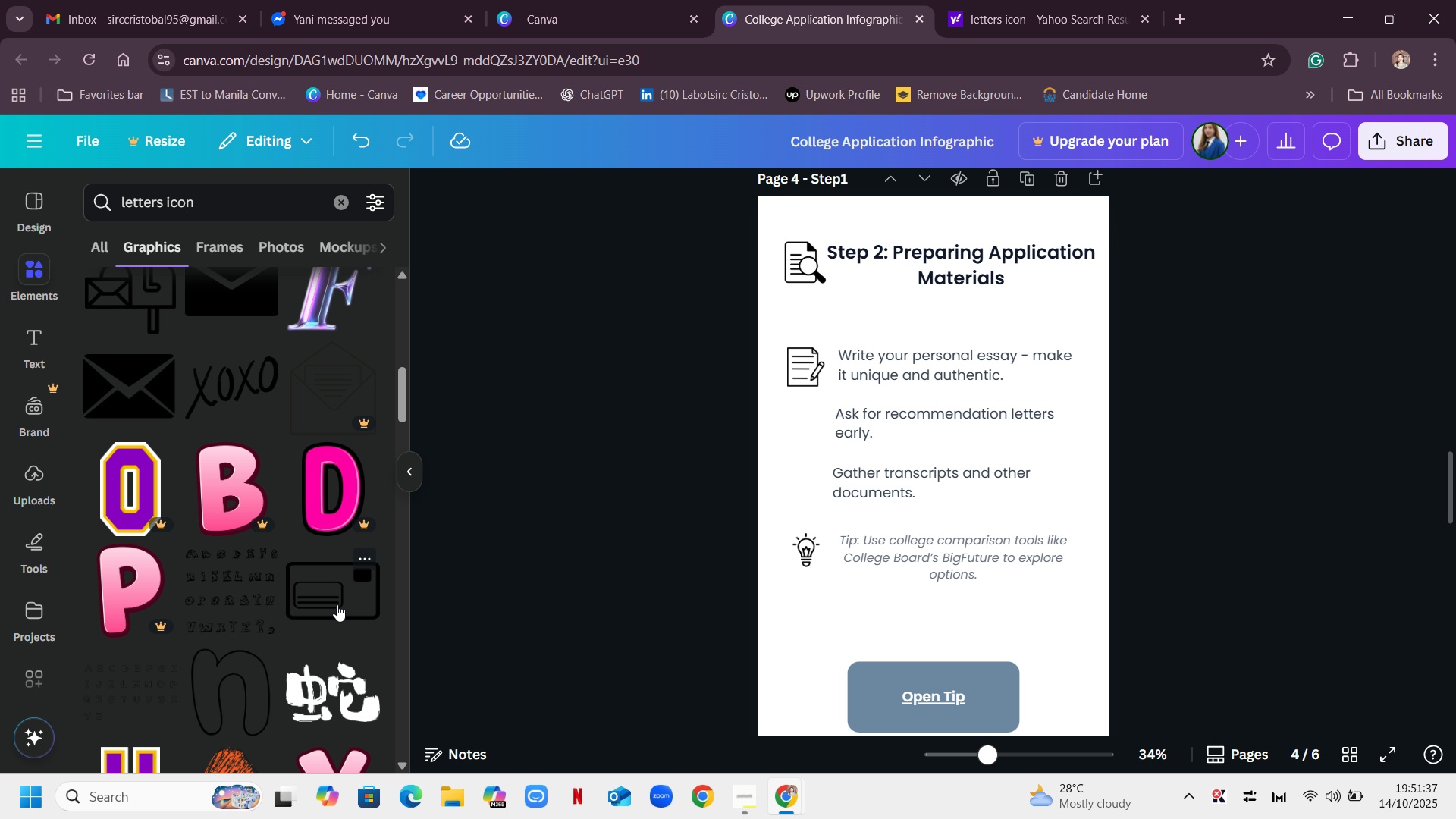 
left_click([341, 601])
 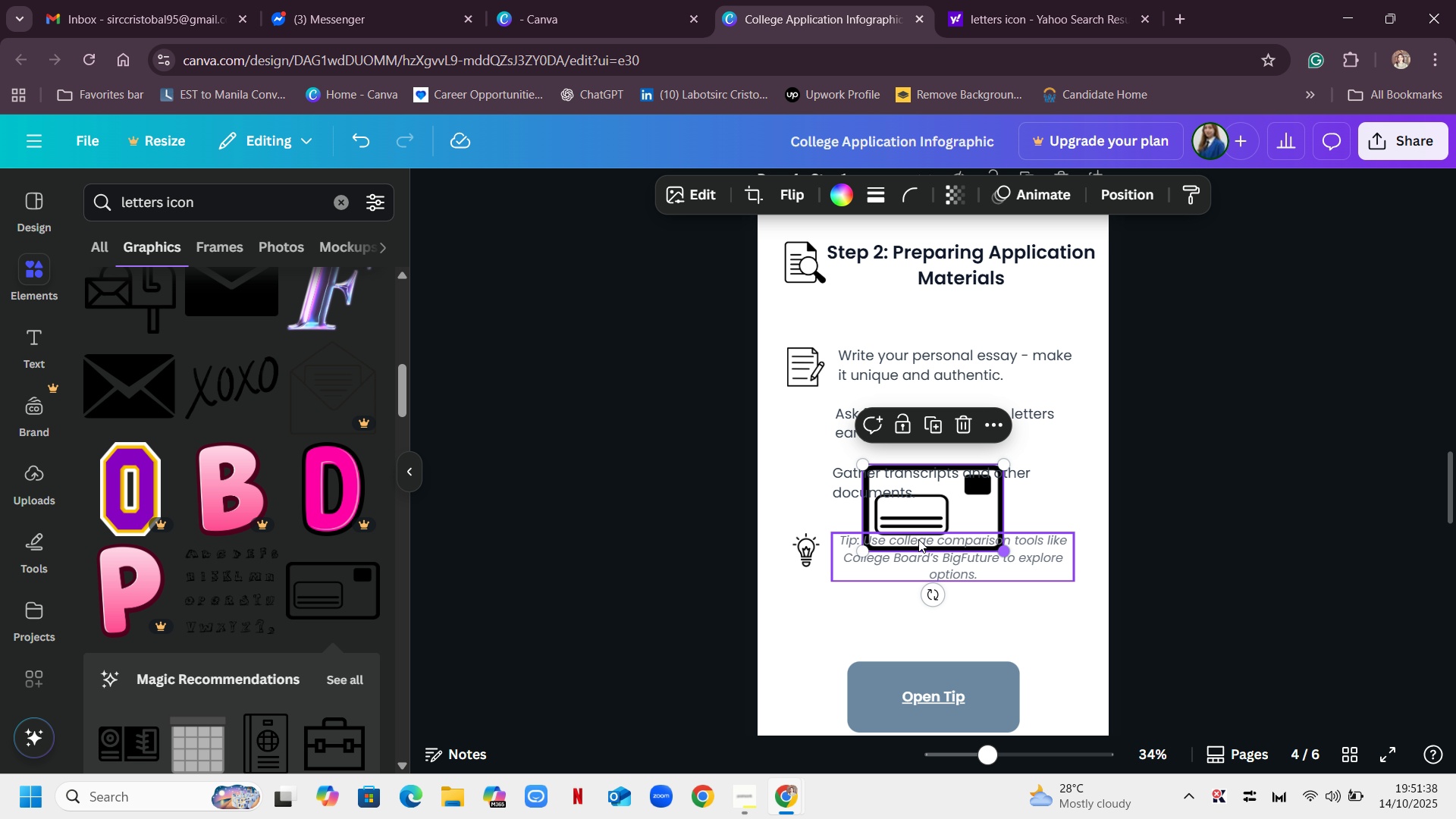 
scroll: coordinate [346, 497], scroll_direction: down, amount: 2.0
 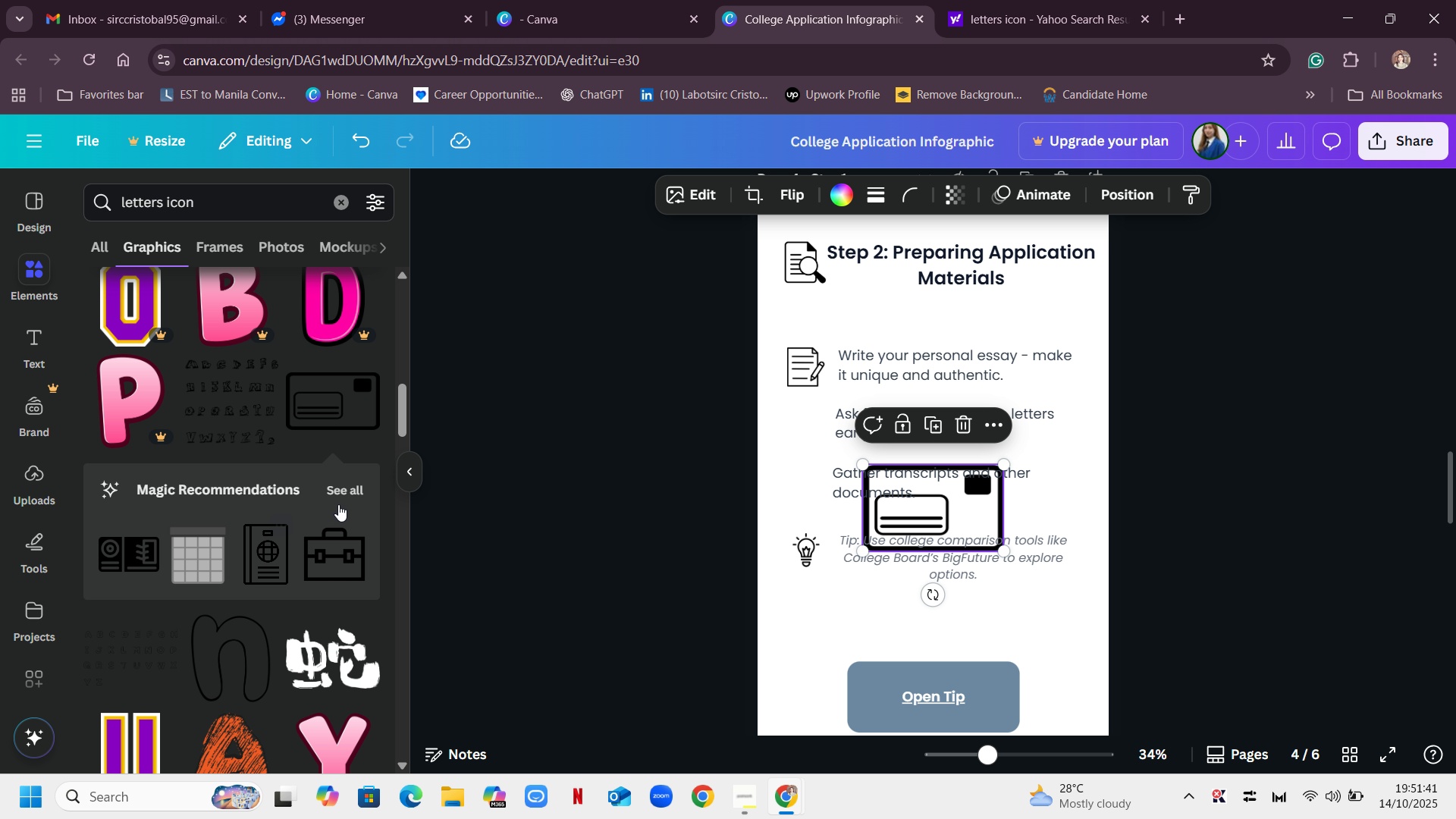 
left_click([350, 492])
 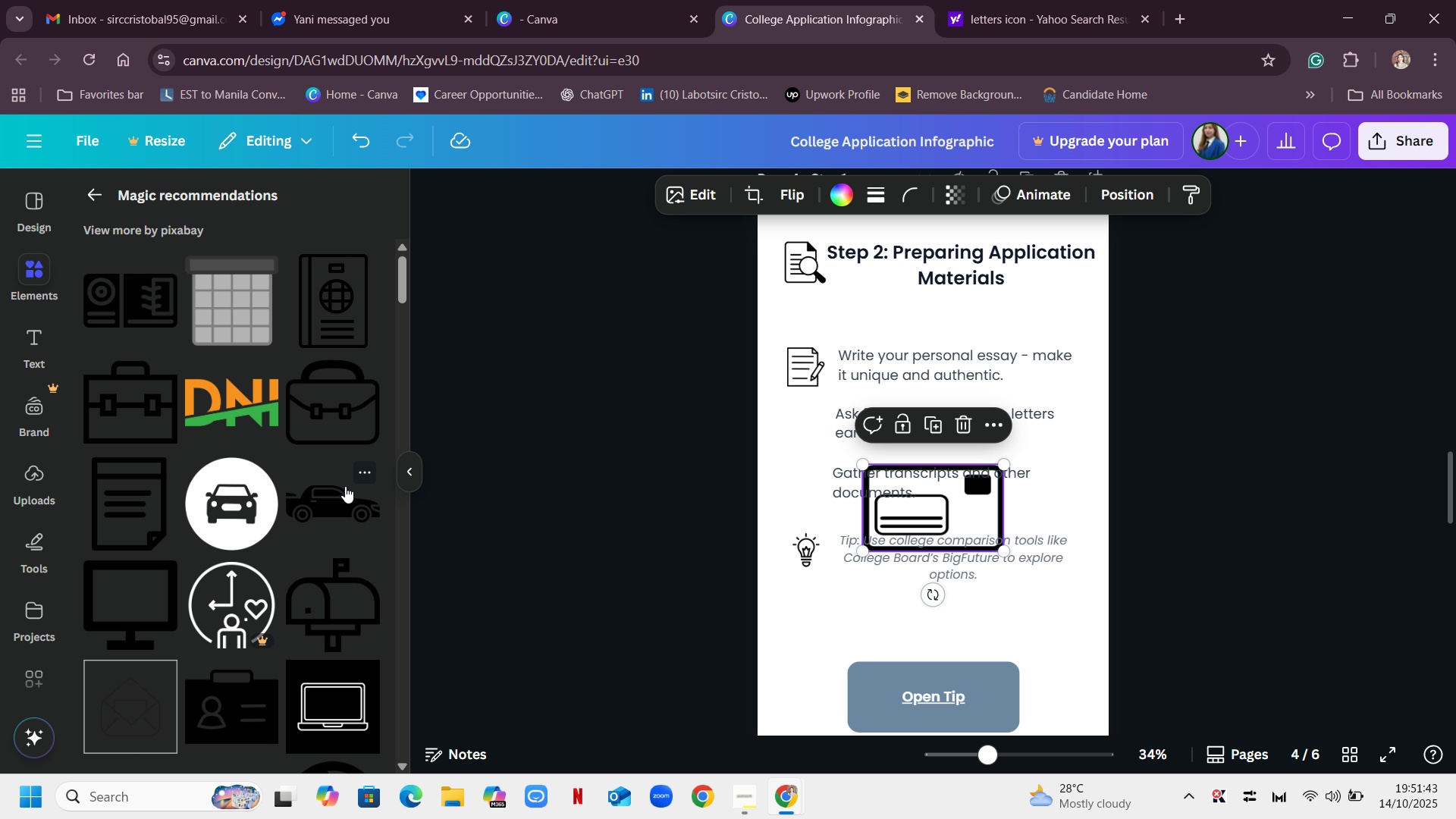 
scroll: coordinate [340, 449], scroll_direction: down, amount: 7.0
 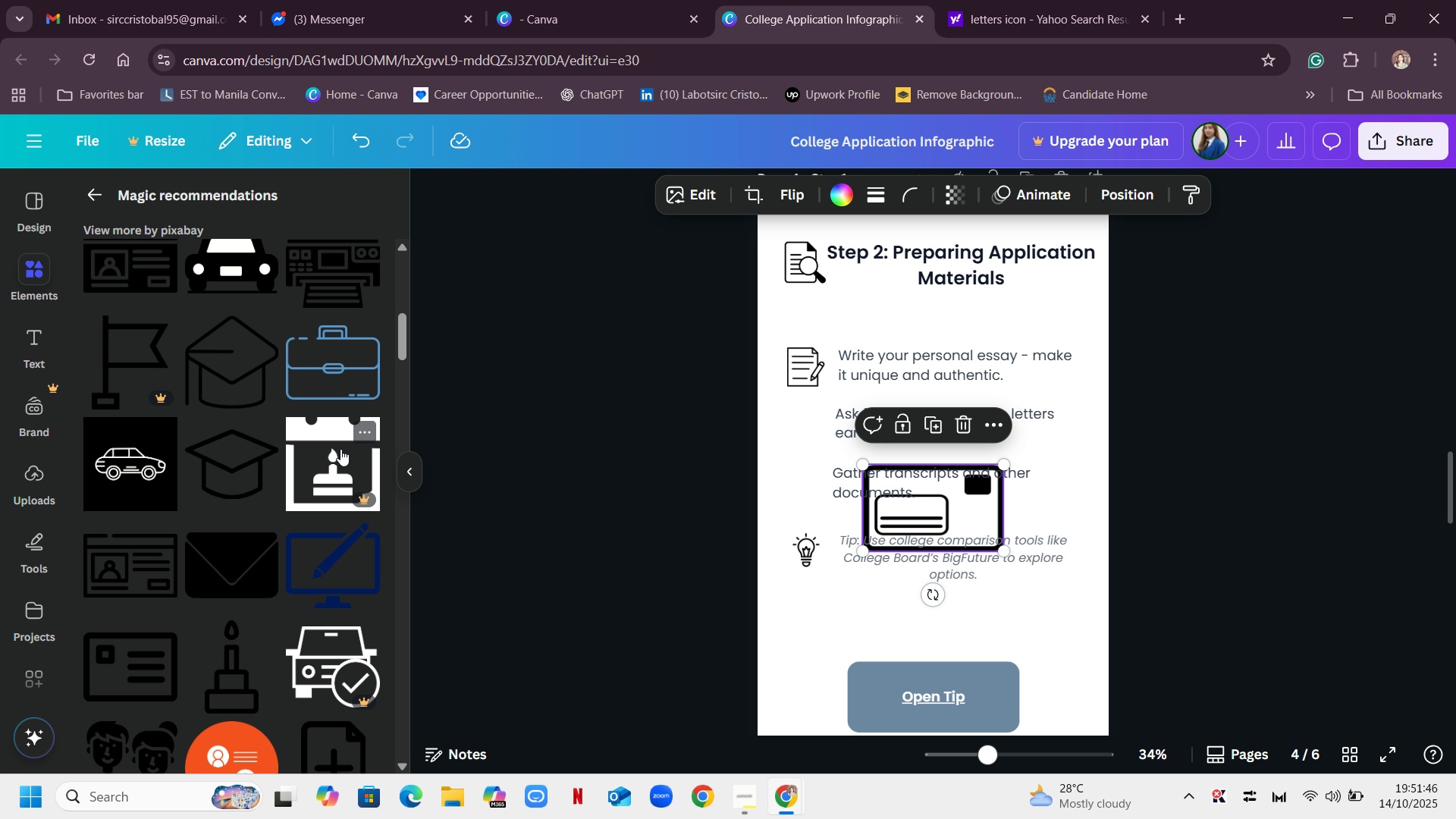 
scroll: coordinate [340, 449], scroll_direction: up, amount: 4.0
 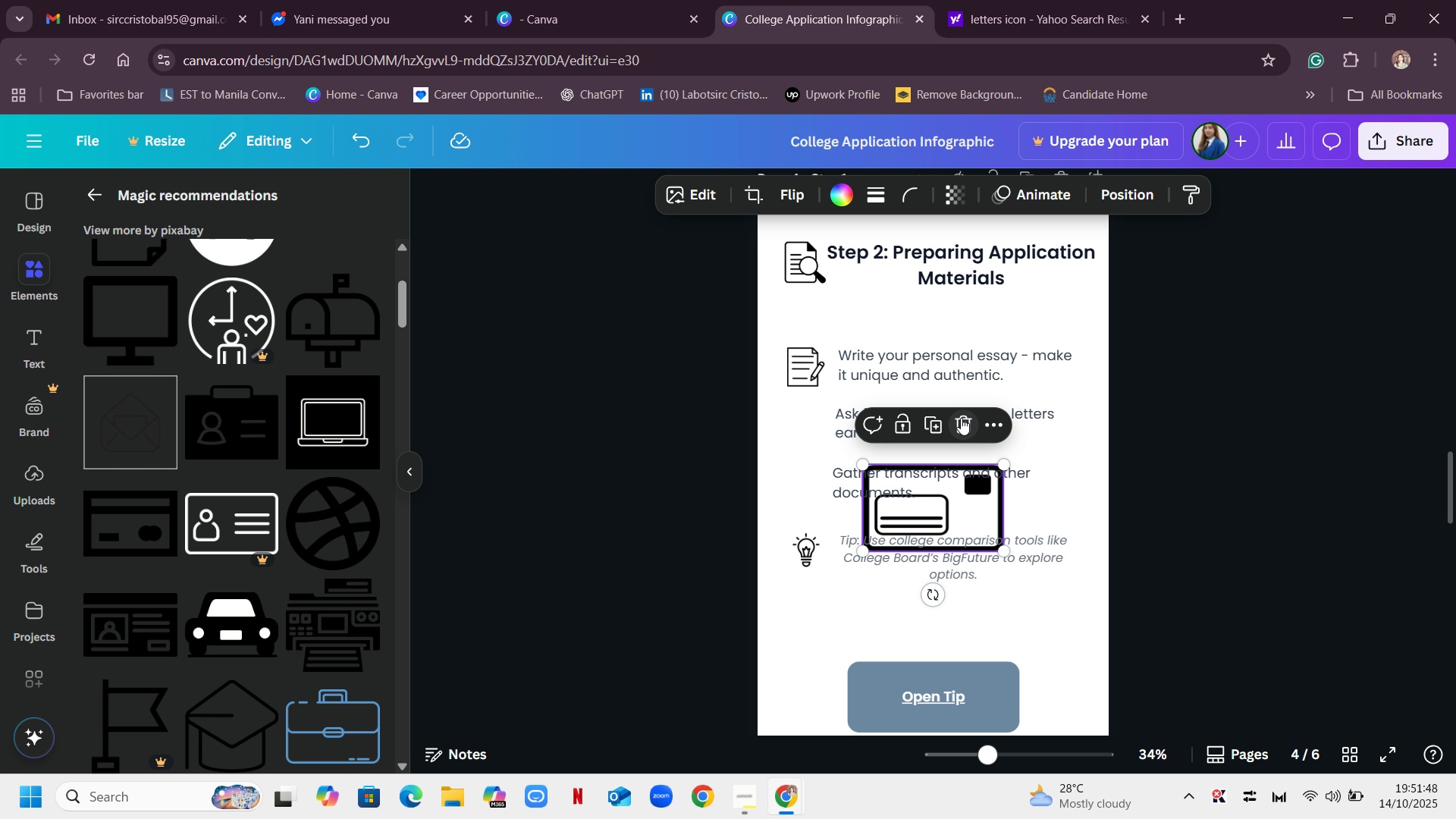 
left_click([962, 419])
 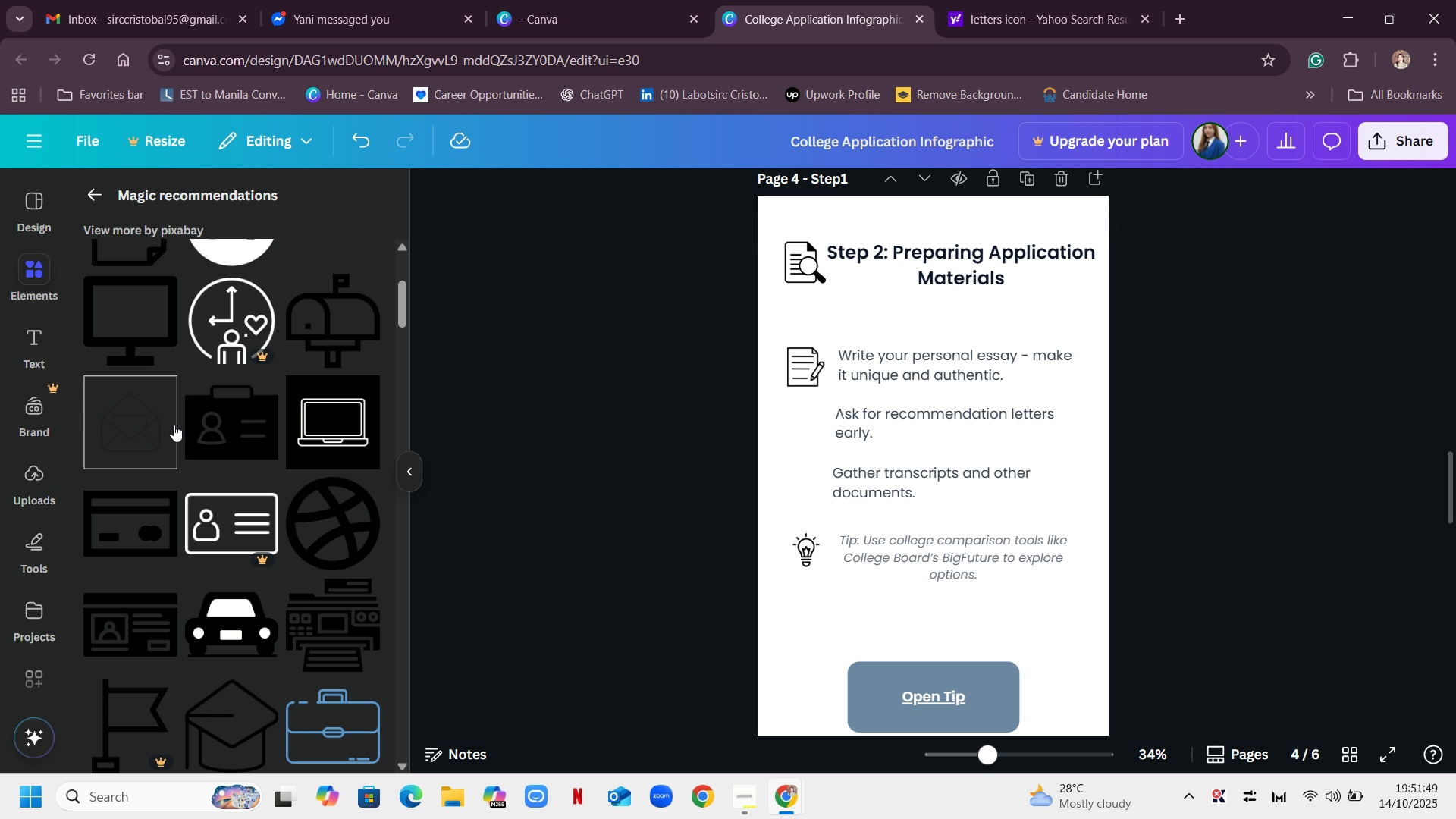 
scroll: coordinate [202, 393], scroll_direction: up, amount: 11.0
 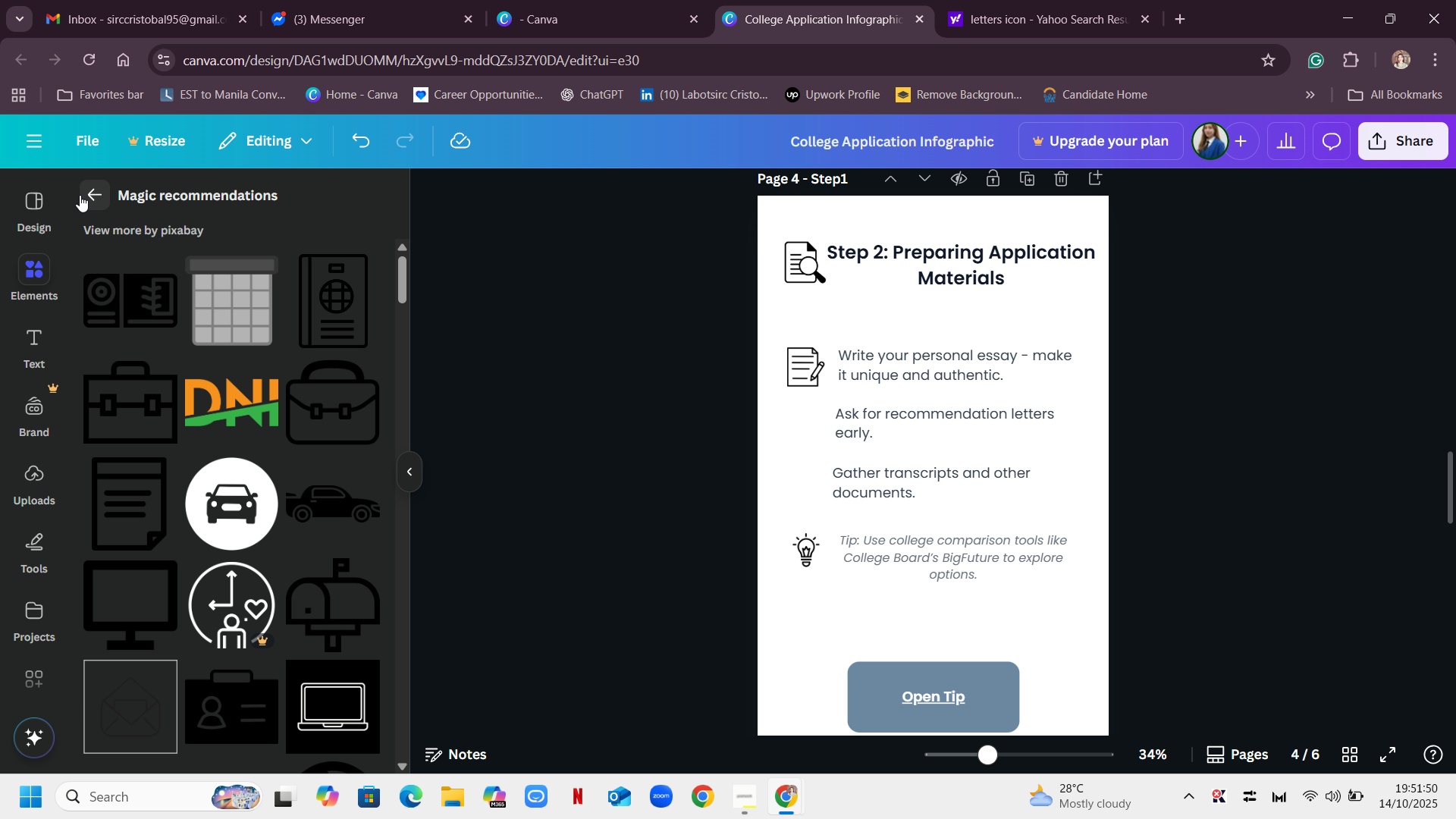 
left_click([80, 194])
 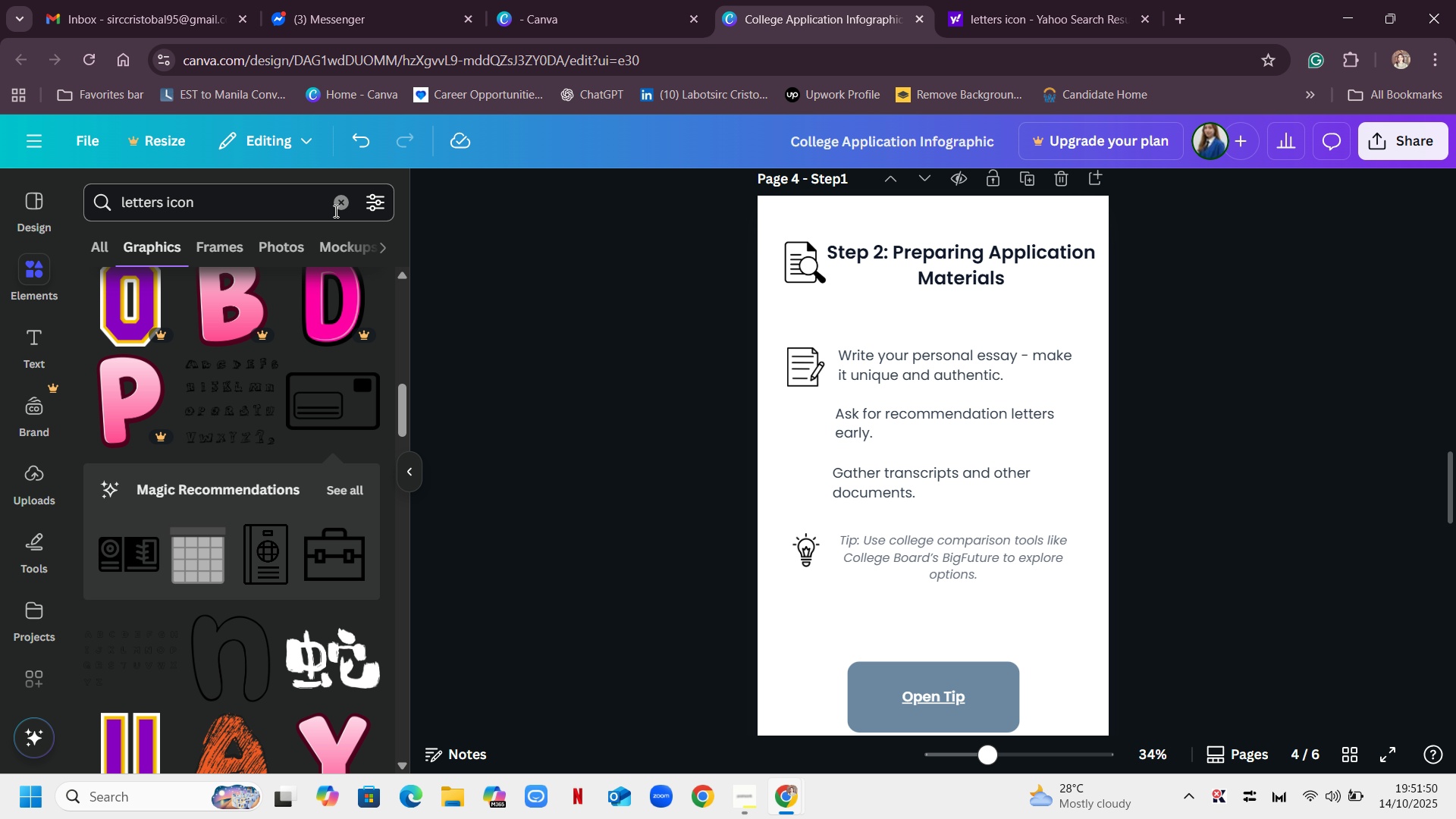 
left_click_drag(start_coordinate=[341, 211], to_coordinate=[341, 207])
 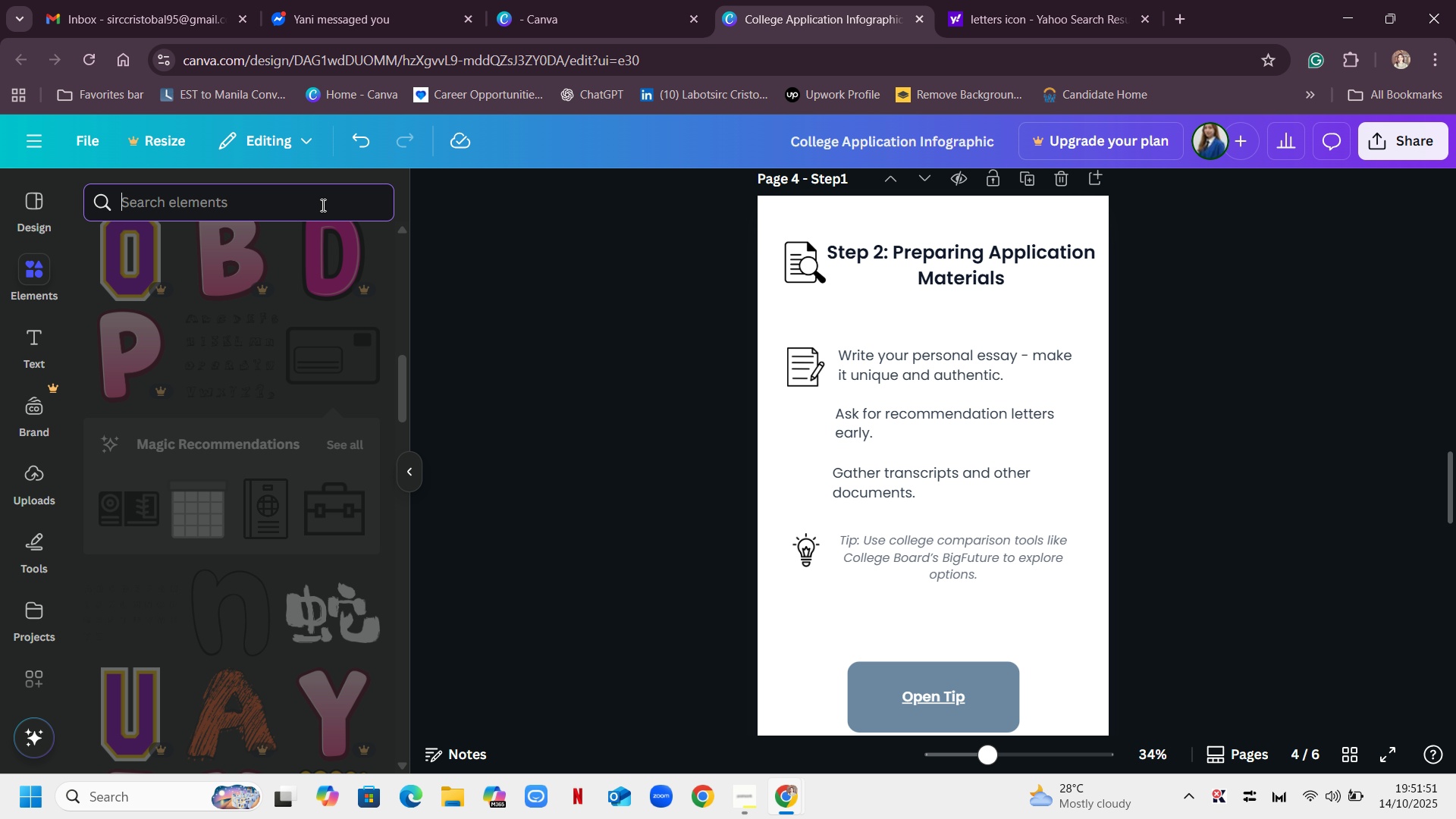 
double_click([322, 205])
 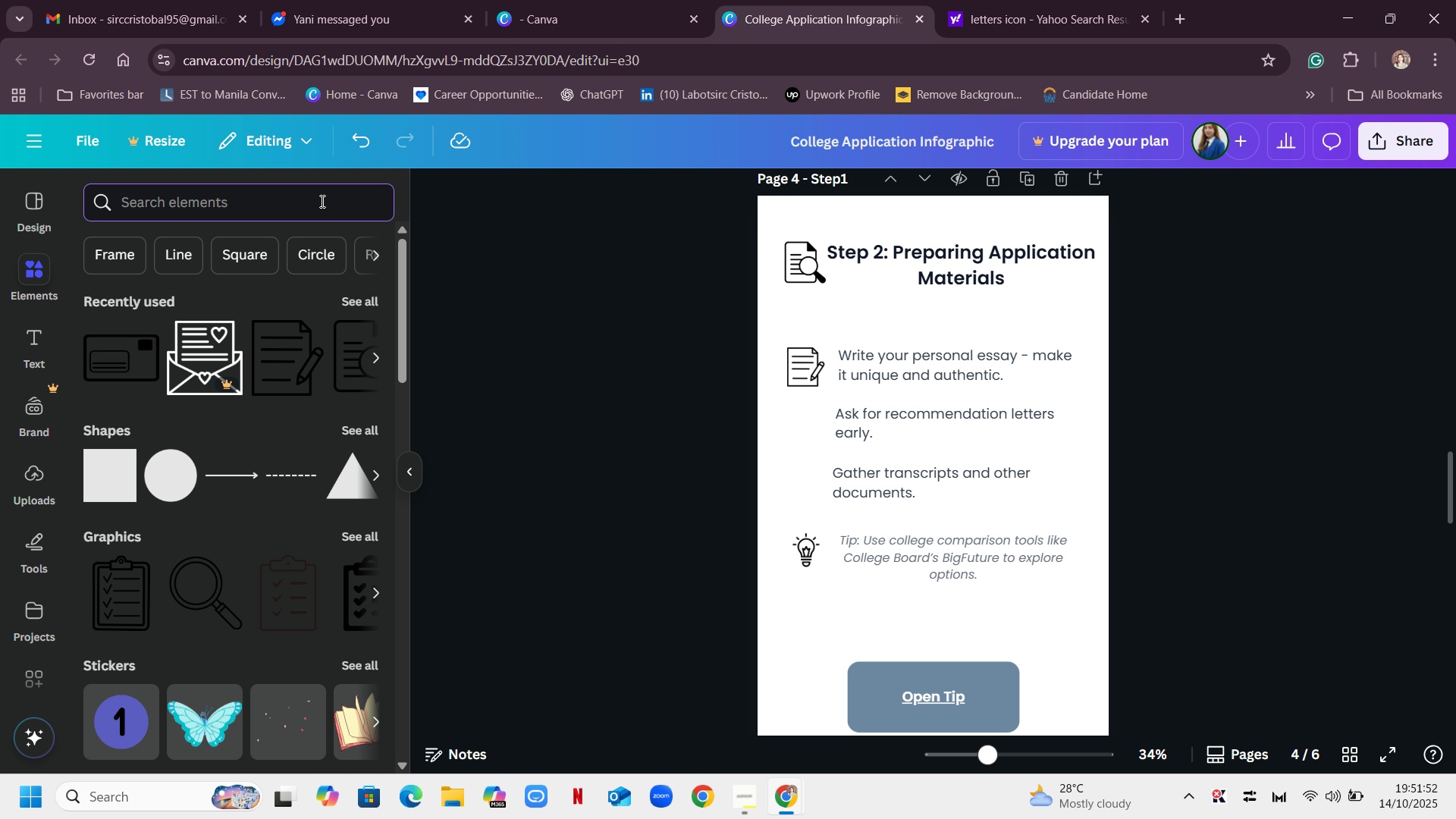 
type(reccomen)
 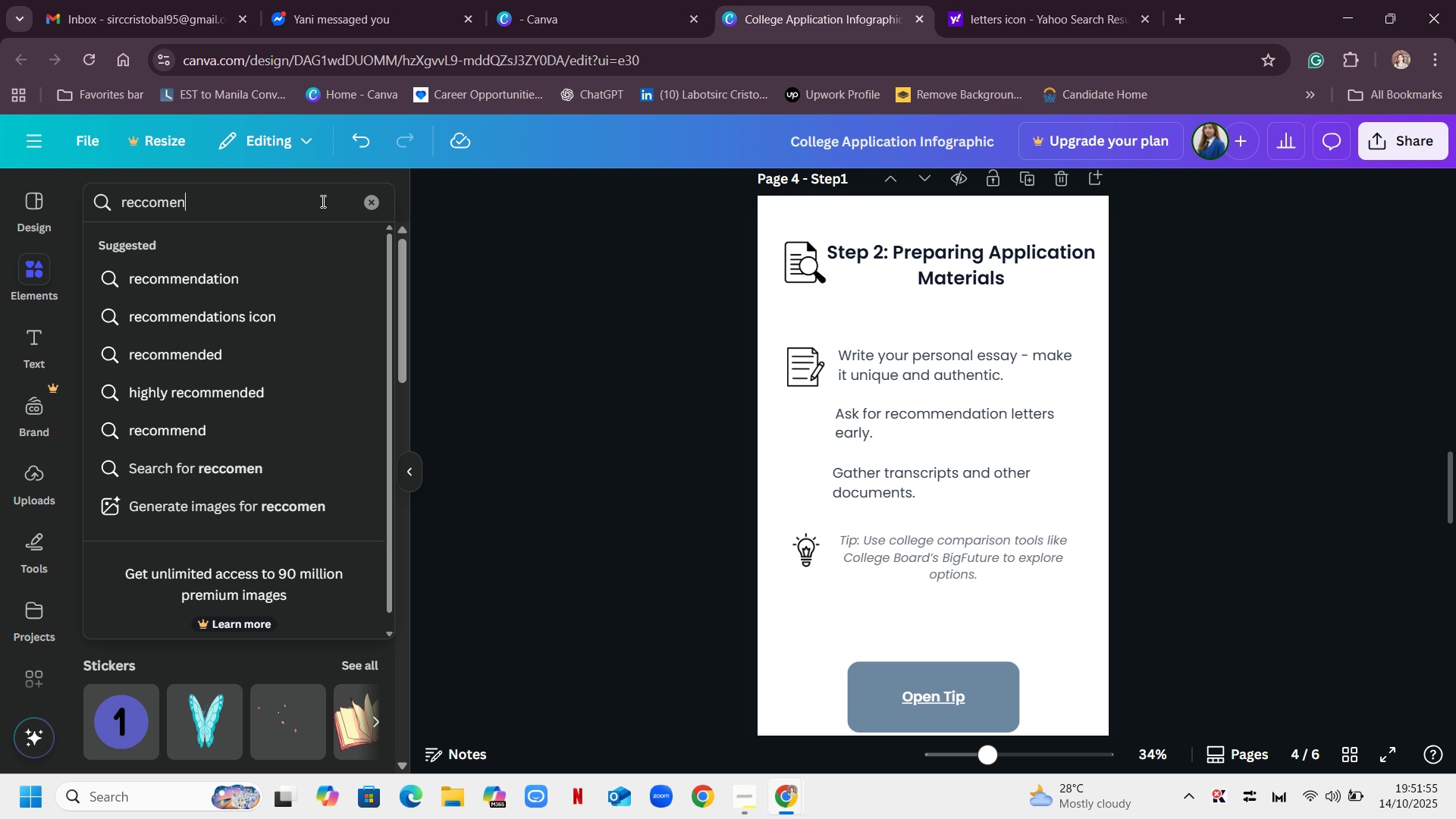 
key(ArrowDown)
 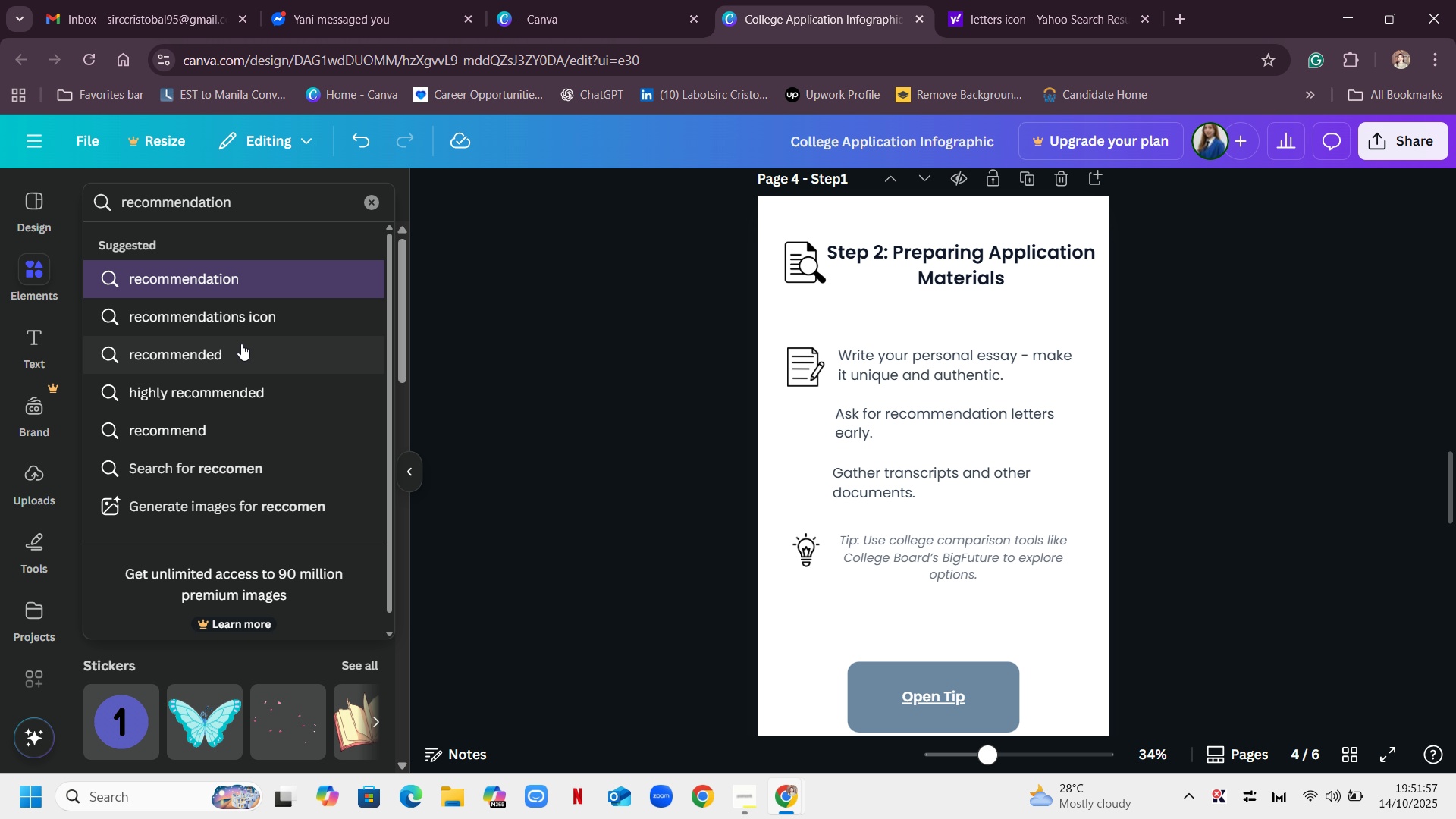 
left_click([259, 325])
 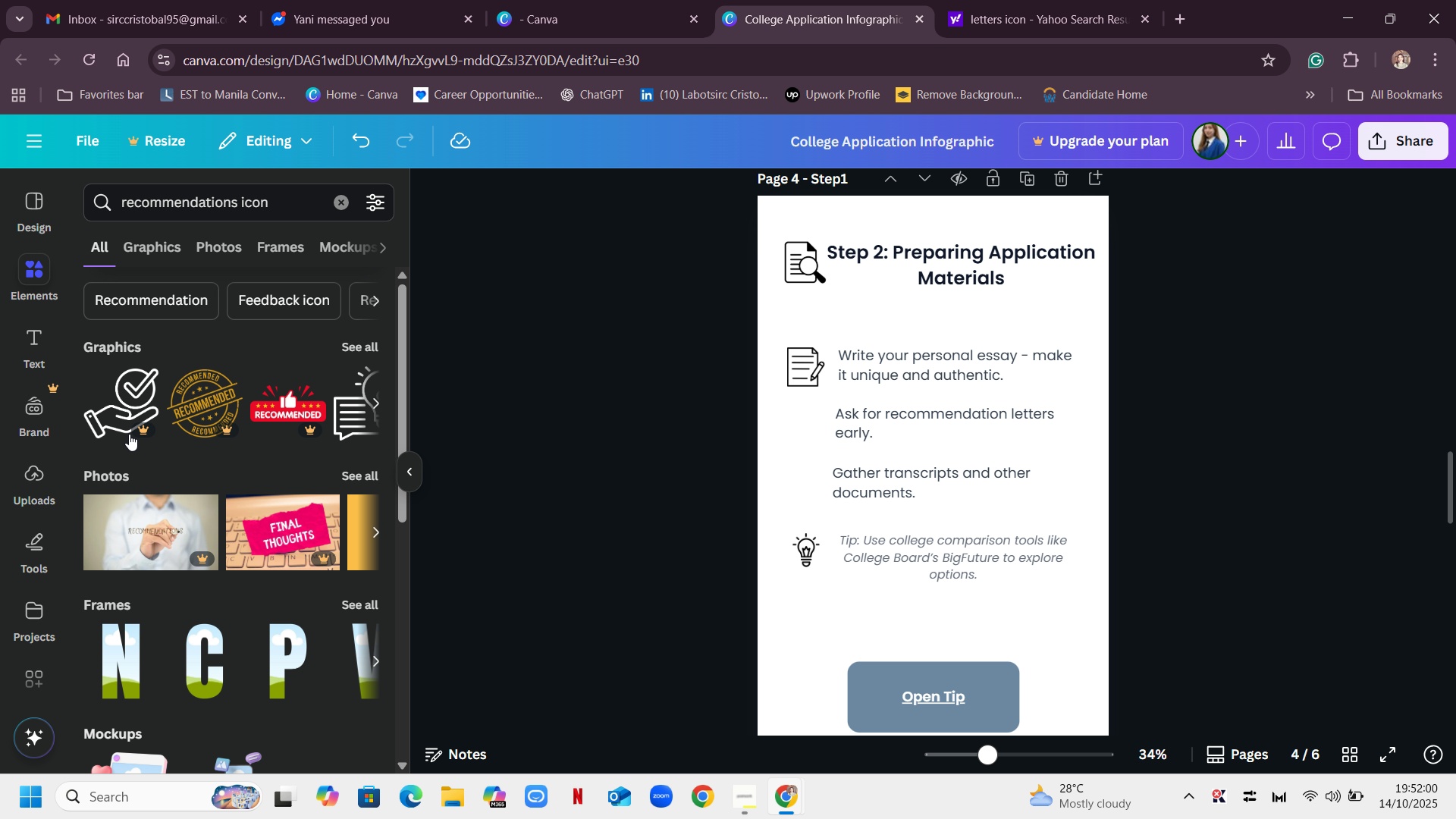 
mouse_move([306, 344])
 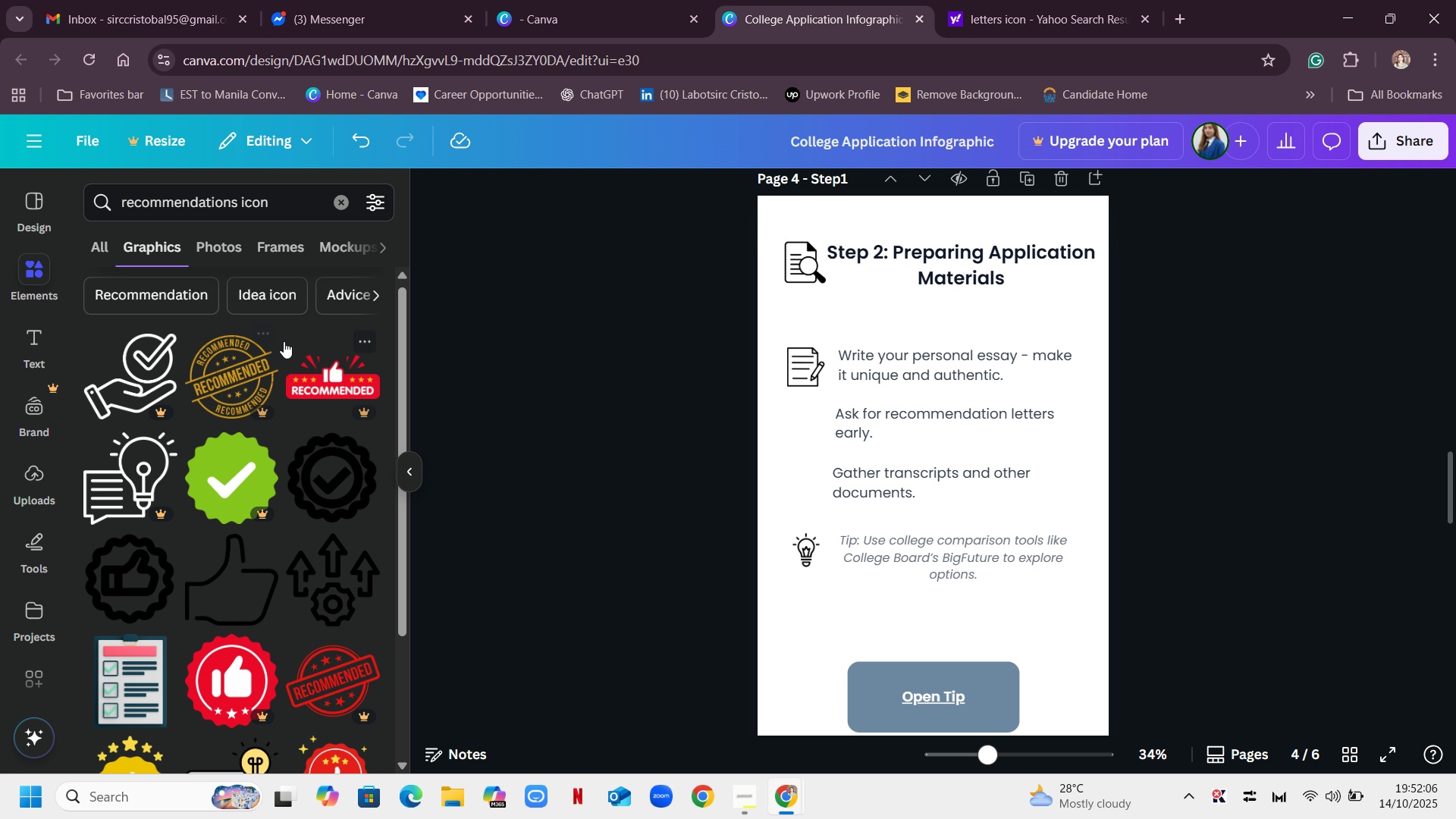 
scroll: coordinate [318, 331], scroll_direction: down, amount: 9.0
 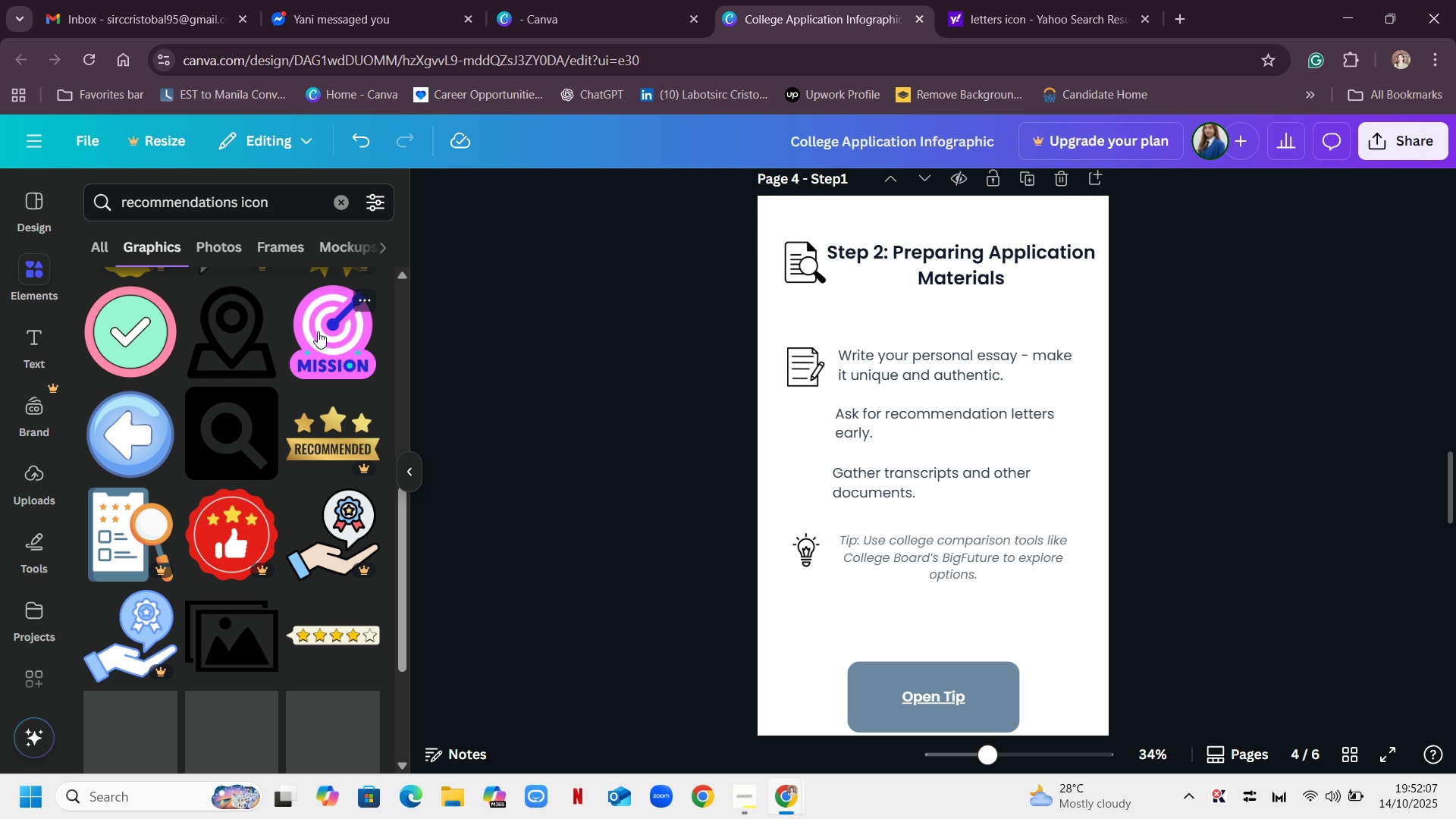 
scroll: coordinate [318, 331], scroll_direction: up, amount: 2.0
 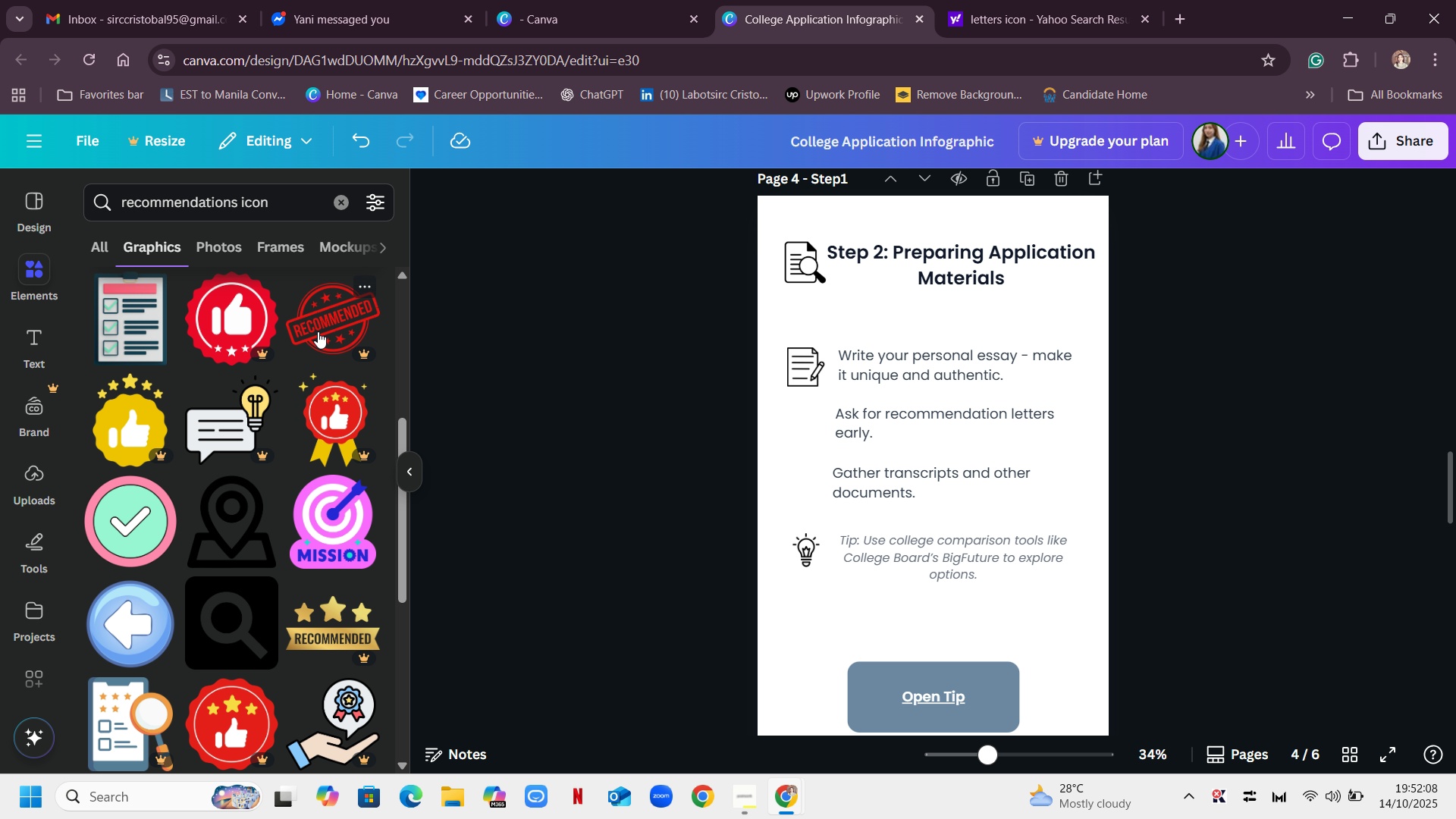 
scroll: coordinate [318, 331], scroll_direction: down, amount: 4.0
 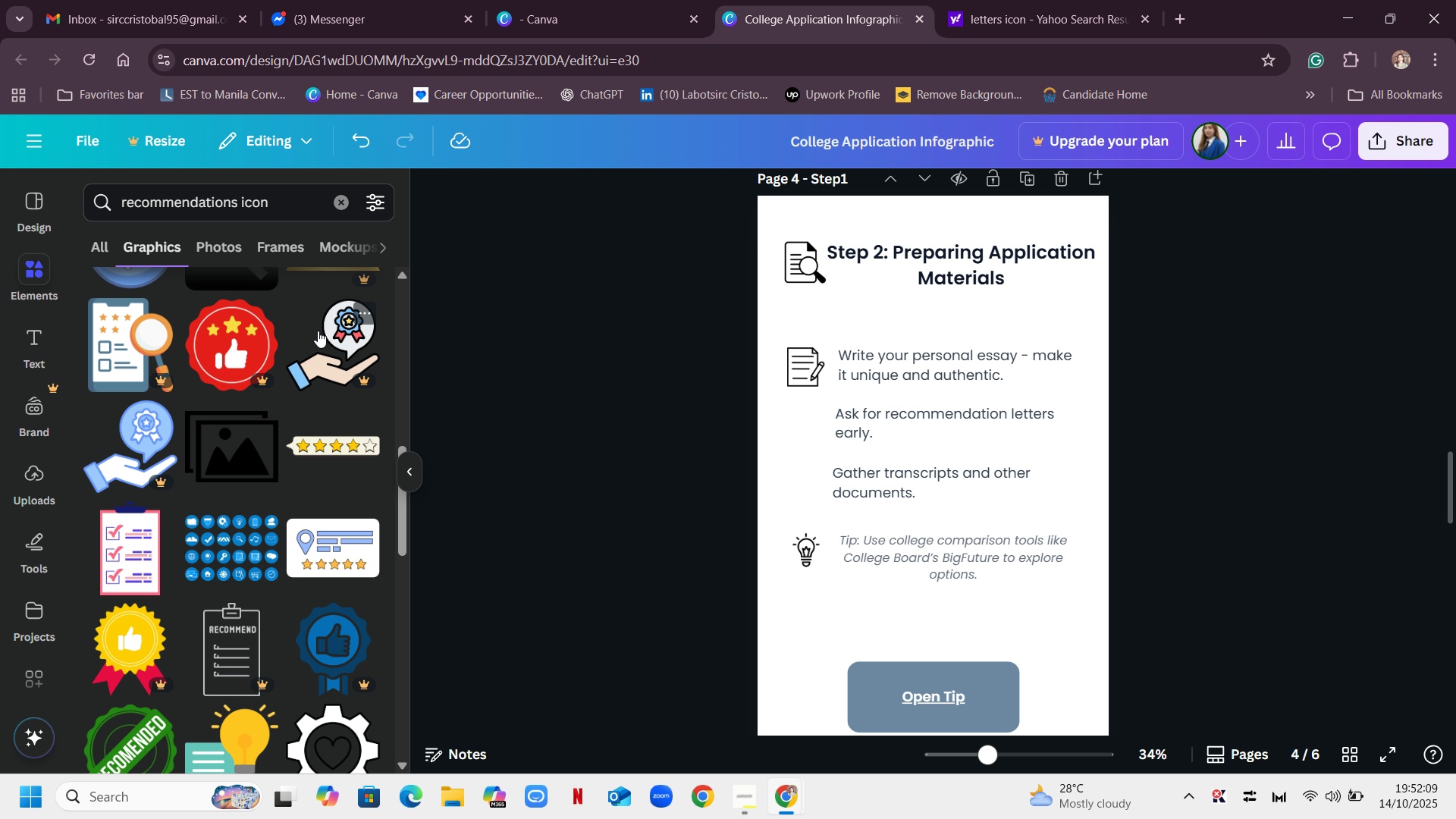 
scroll: coordinate [318, 331], scroll_direction: up, amount: 4.0
 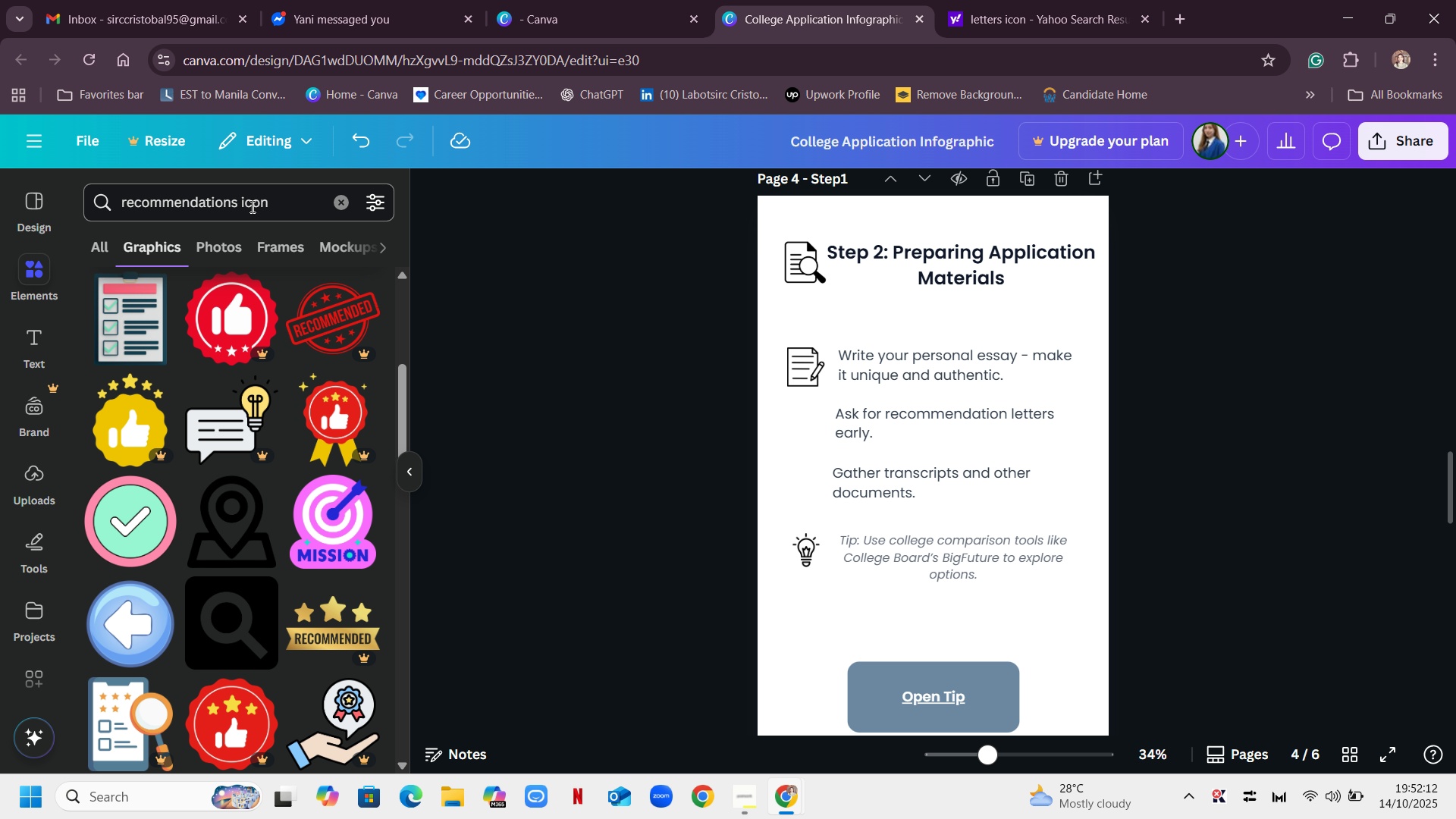 
left_click([242, 198])
 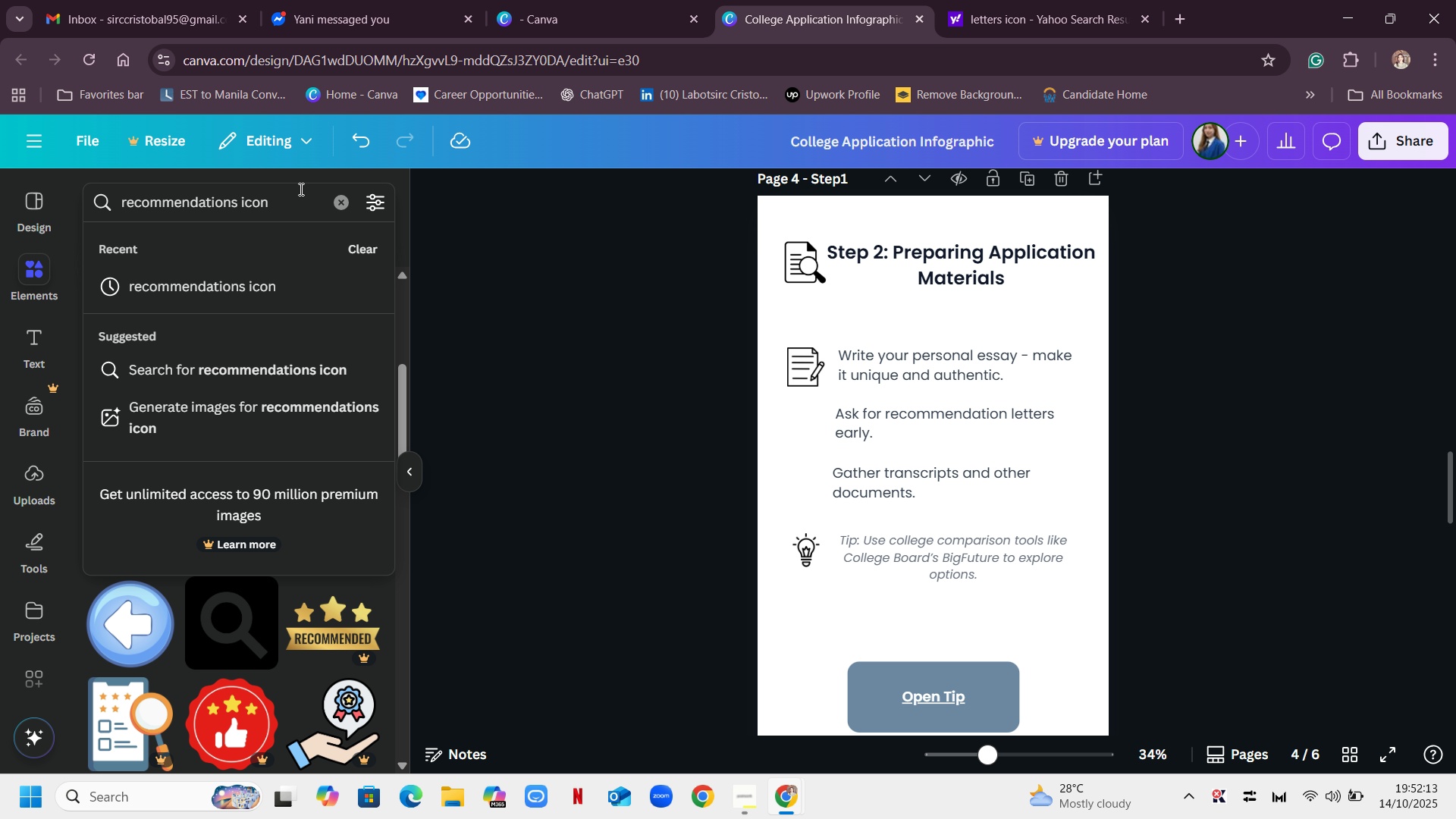 
key(Backspace)
key(Backspace)
type( letter )
 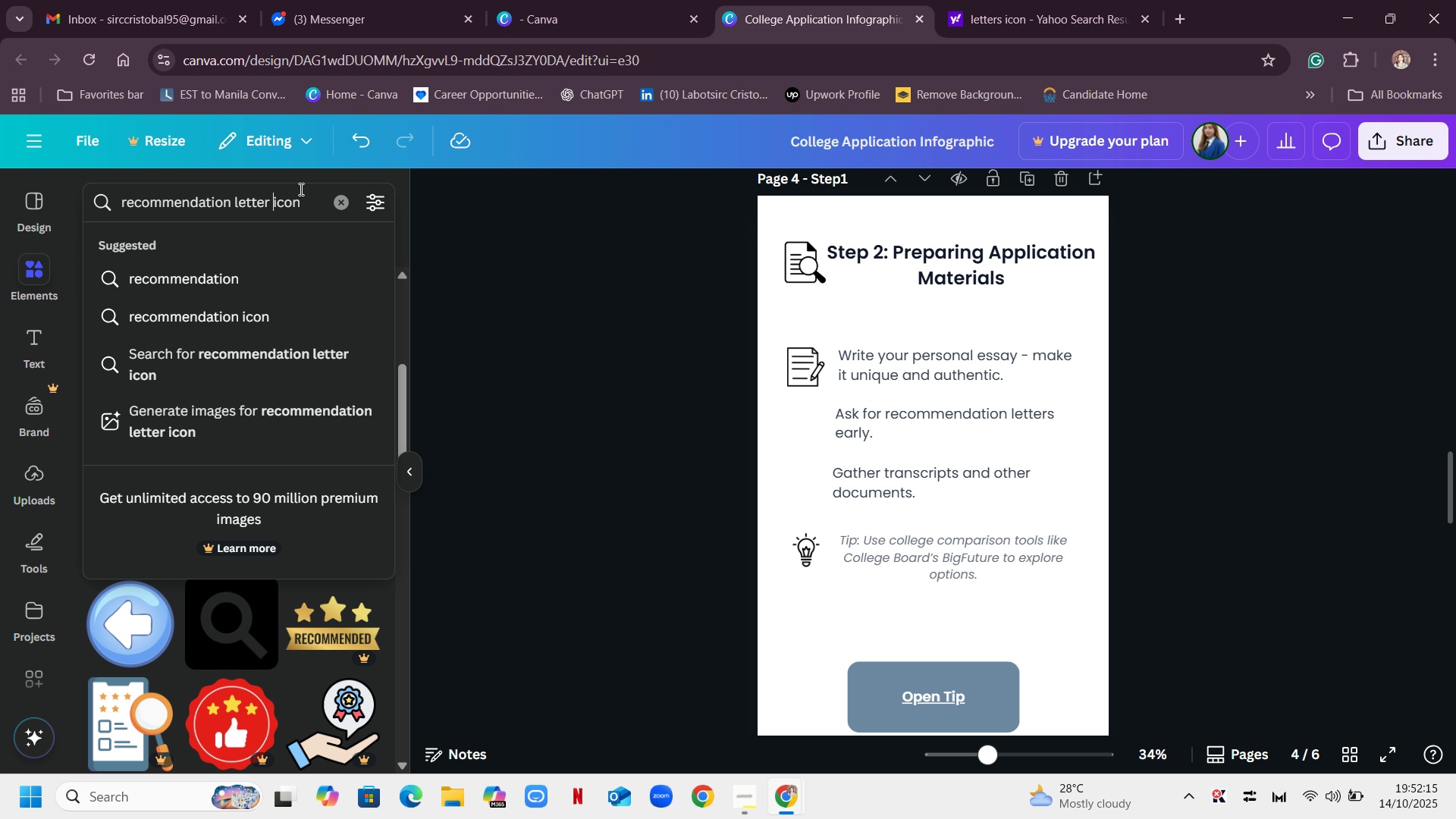 
key(Enter)
 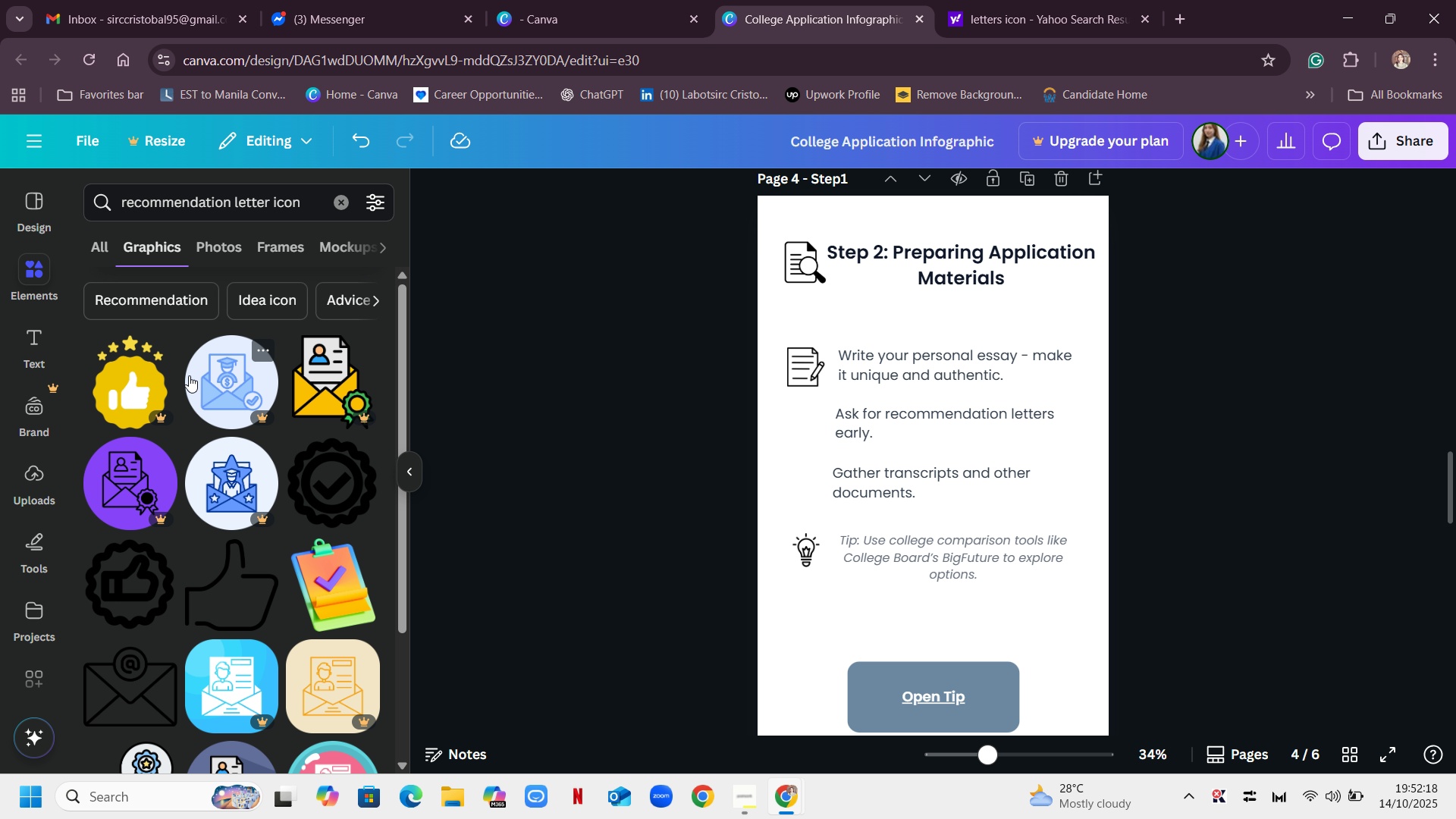 
scroll: coordinate [228, 362], scroll_direction: down, amount: 4.0
 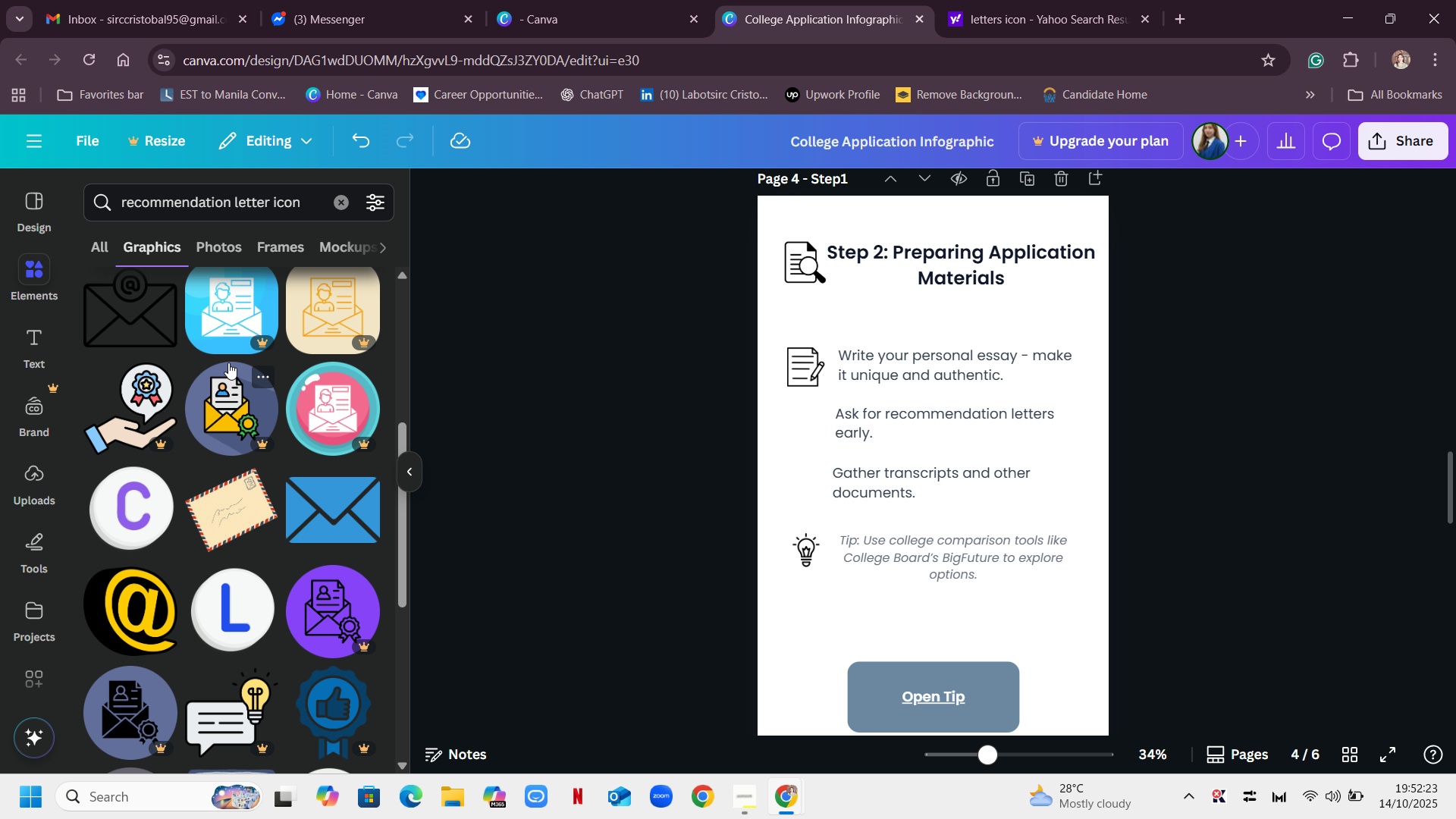 
scroll: coordinate [211, 494], scroll_direction: up, amount: 6.0
 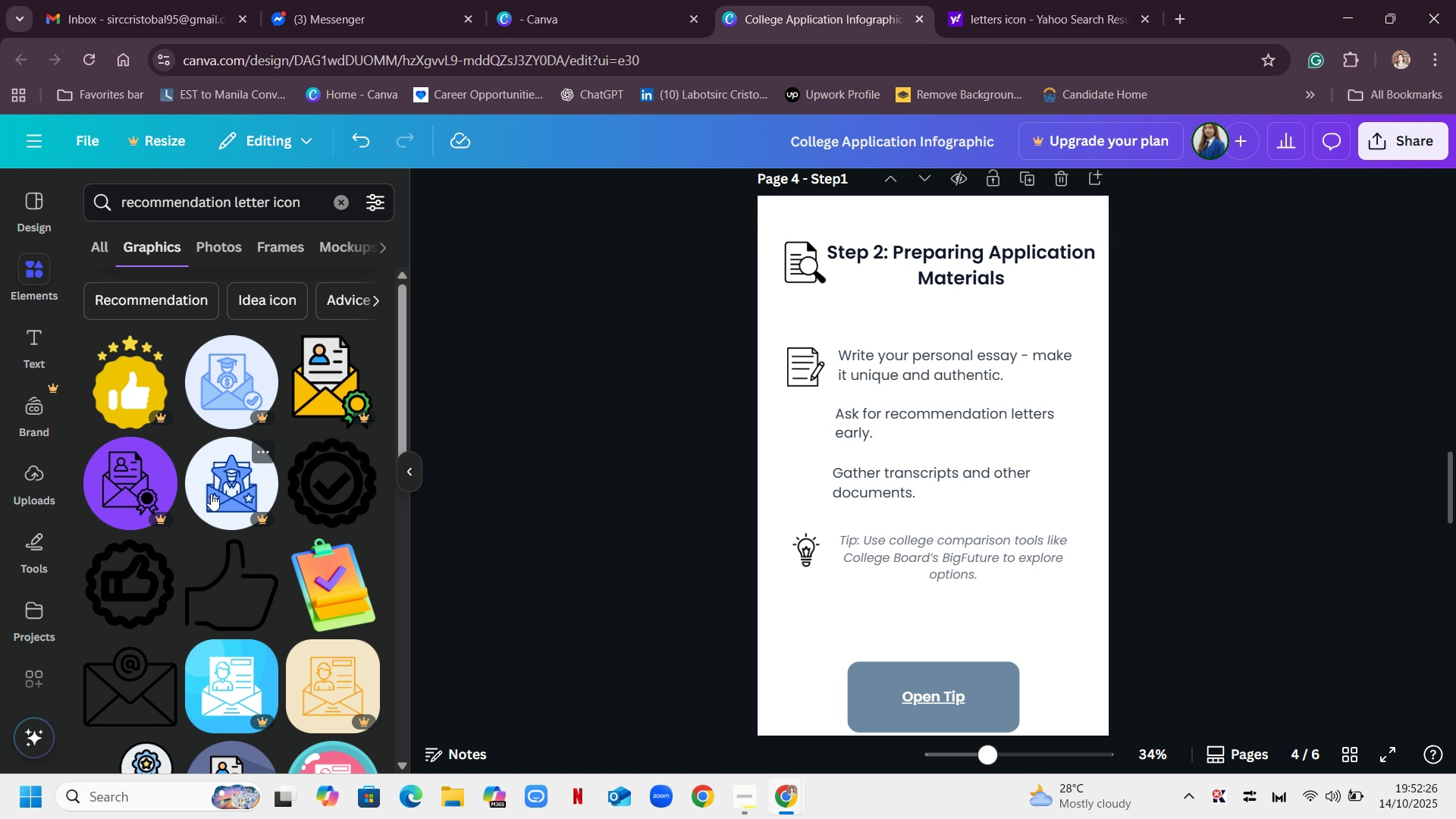 
scroll: coordinate [211, 494], scroll_direction: down, amount: 1.0
 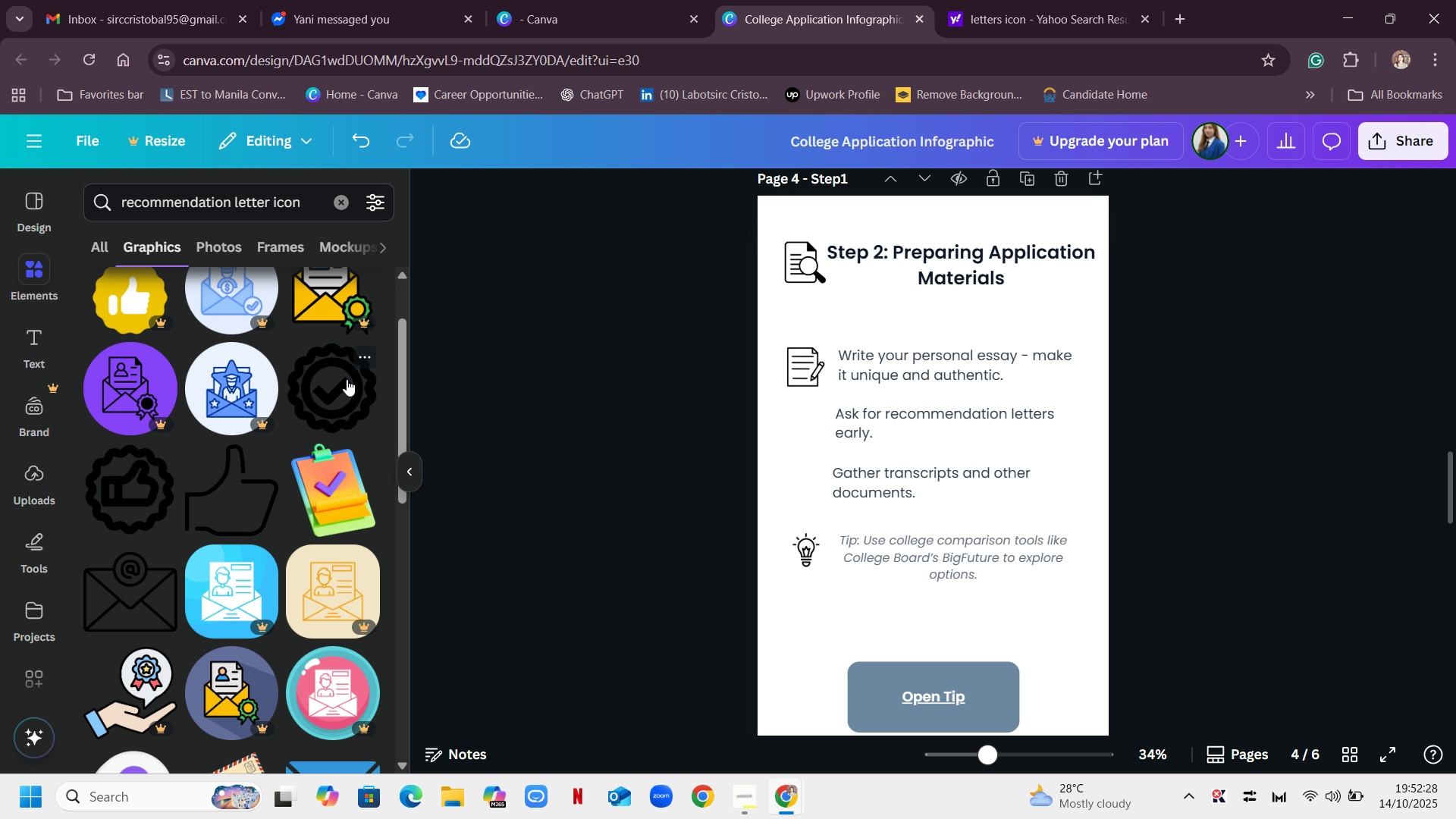 
left_click([347, 379])
 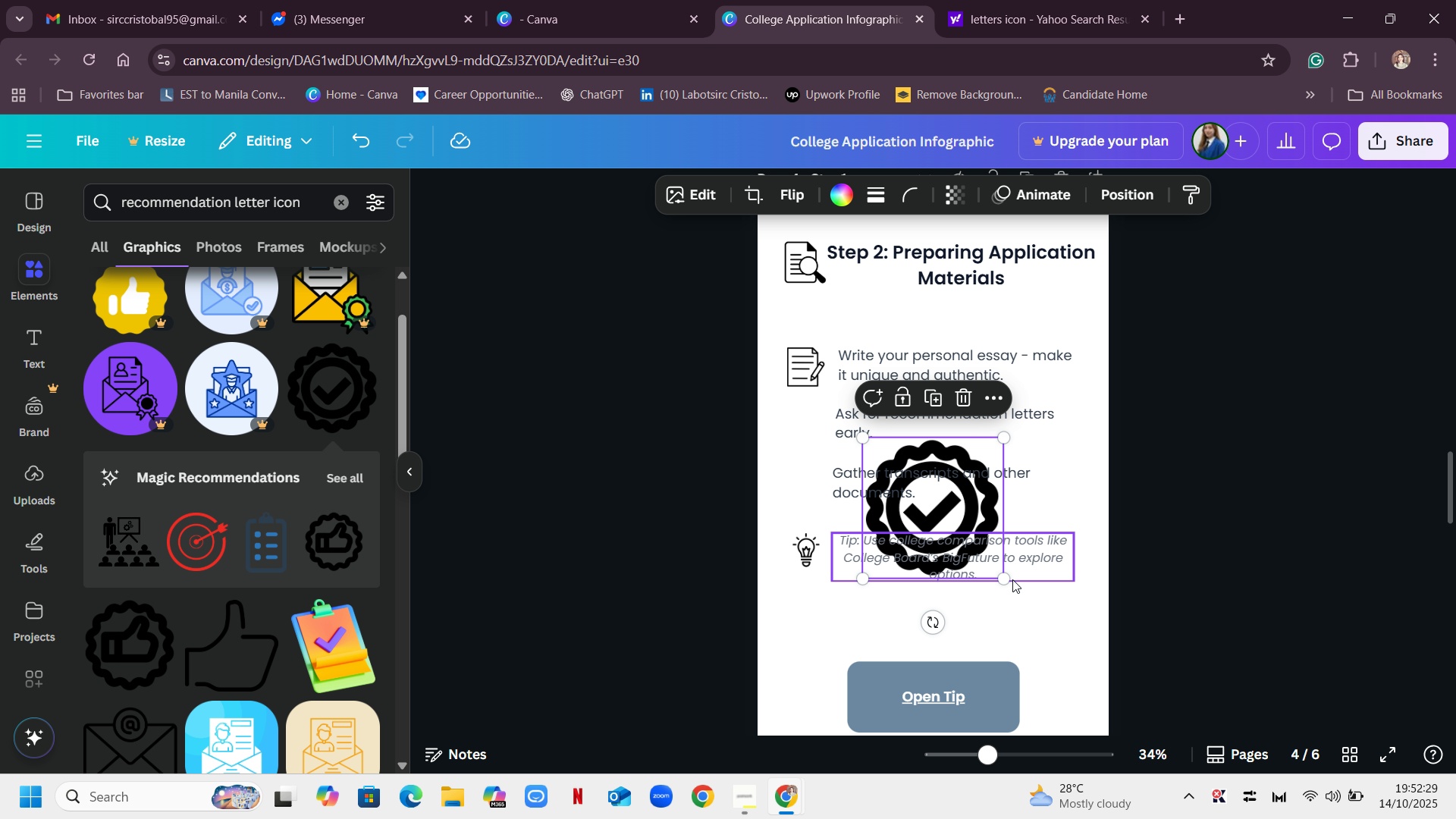 
left_click_drag(start_coordinate=[1008, 573], to_coordinate=[925, 488])
 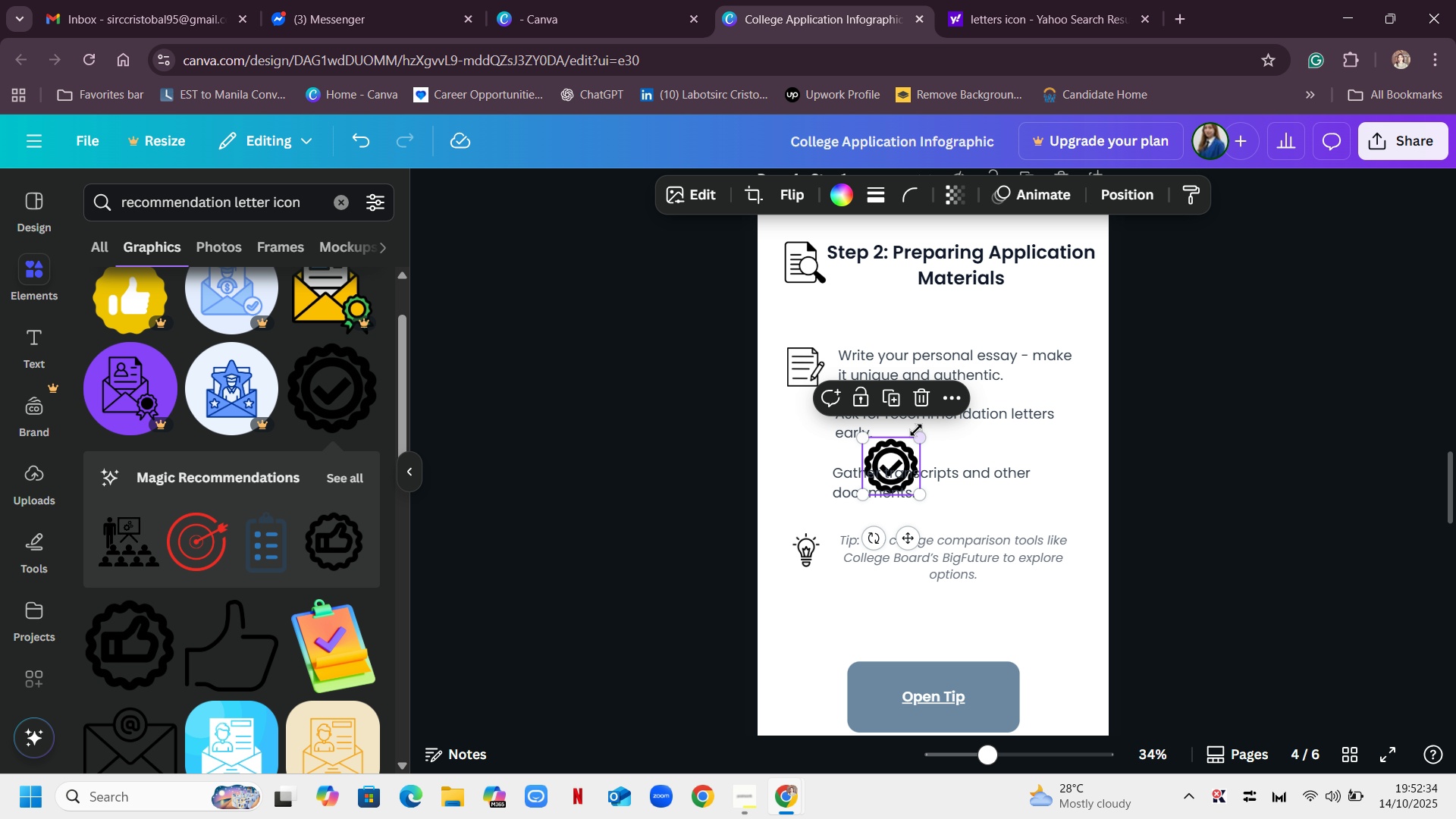 
left_click([922, 401])
 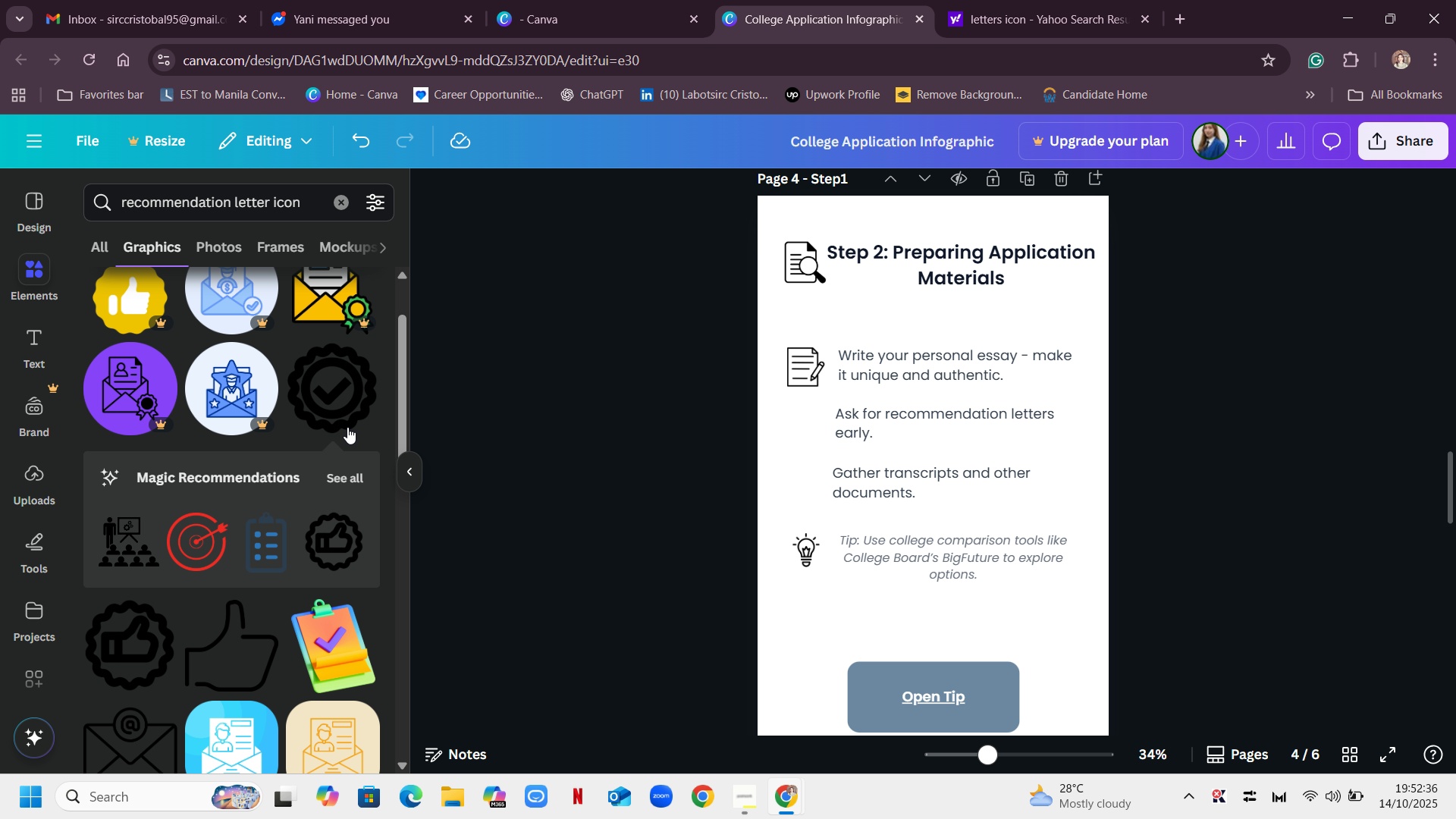 
scroll: coordinate [341, 409], scroll_direction: down, amount: 3.0
 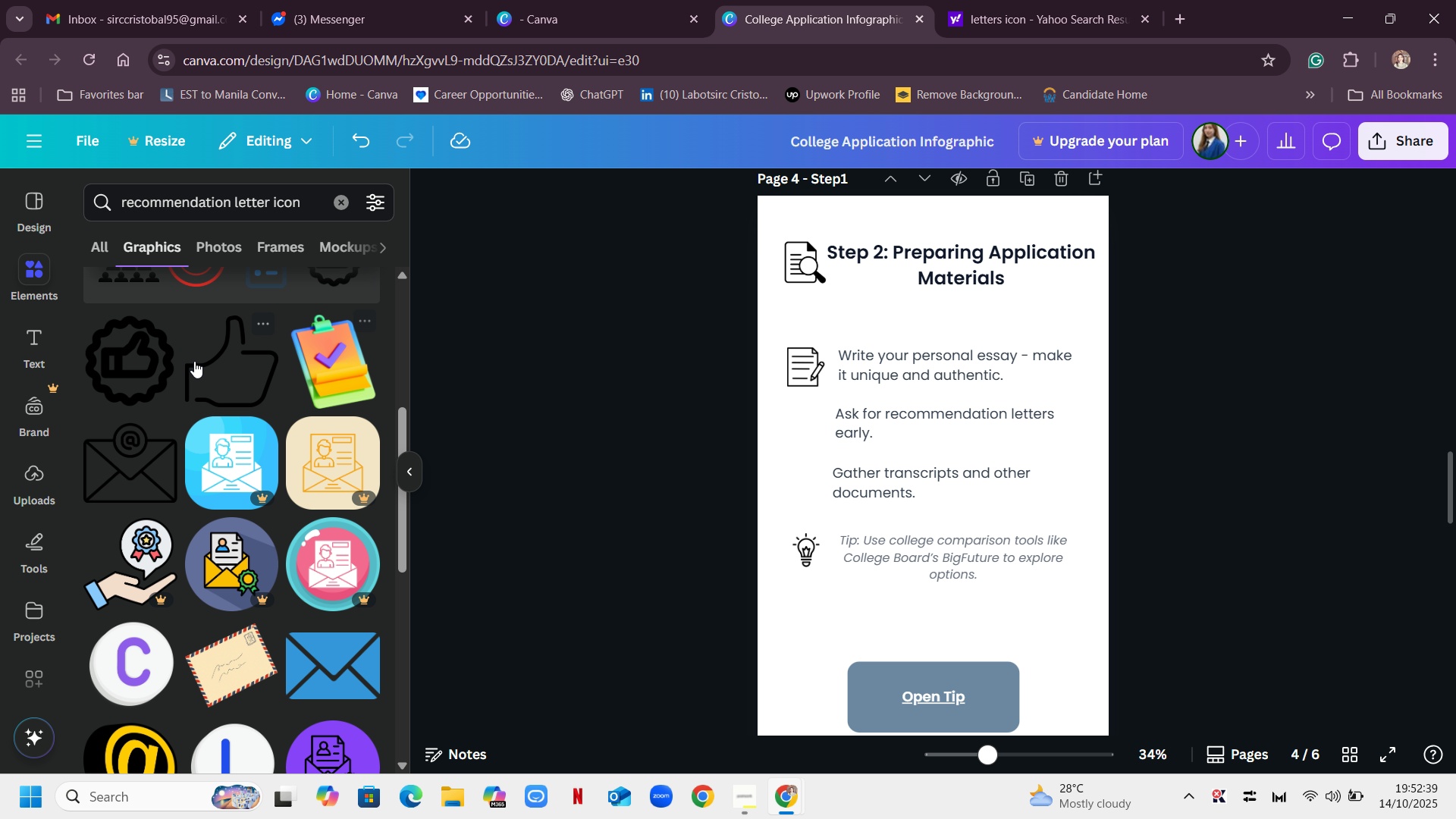 
mouse_move([129, 453])
 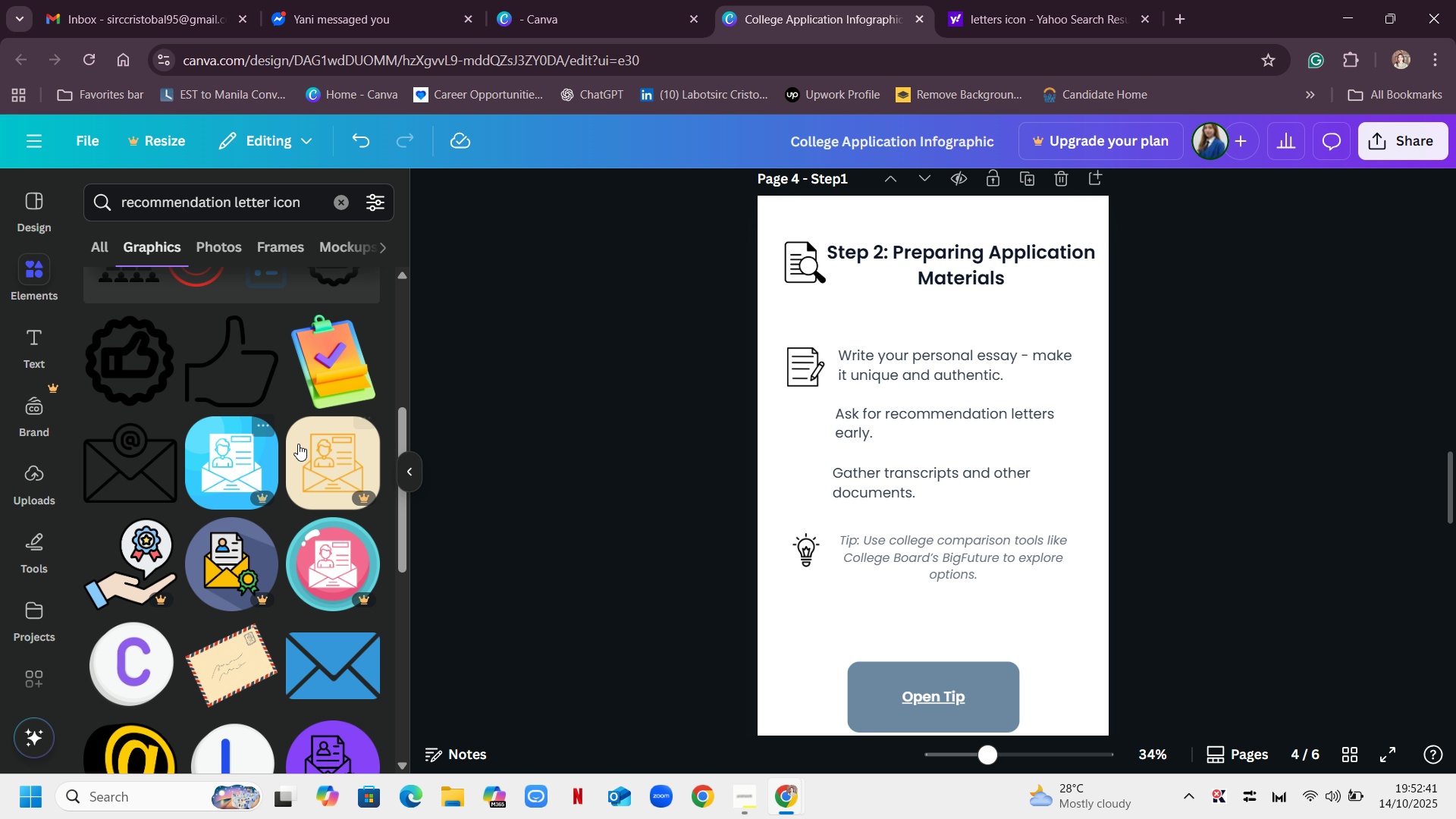 
scroll: coordinate [298, 450], scroll_direction: down, amount: 17.0
 